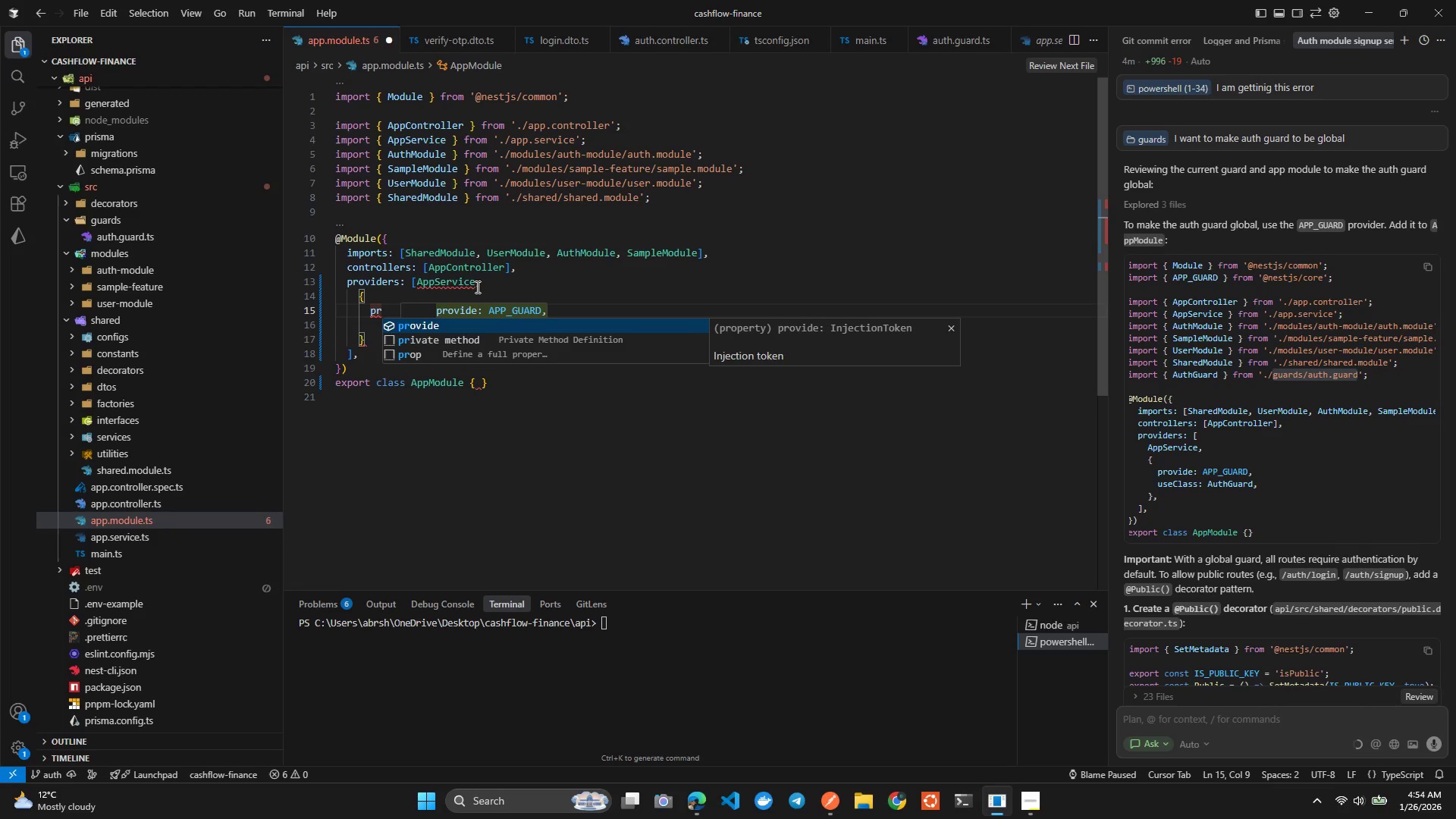 
key(R)
 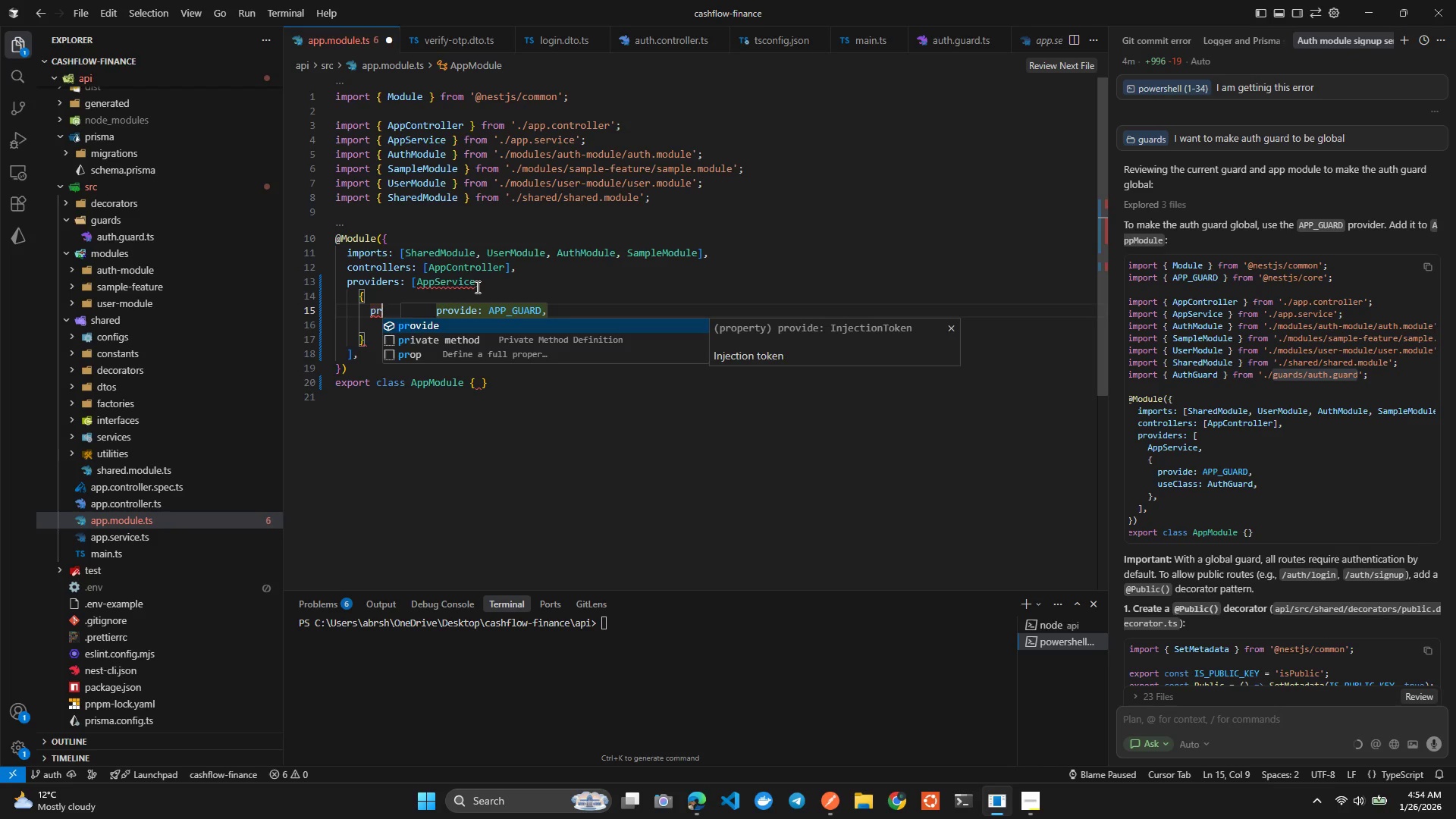 
key(Enter)
 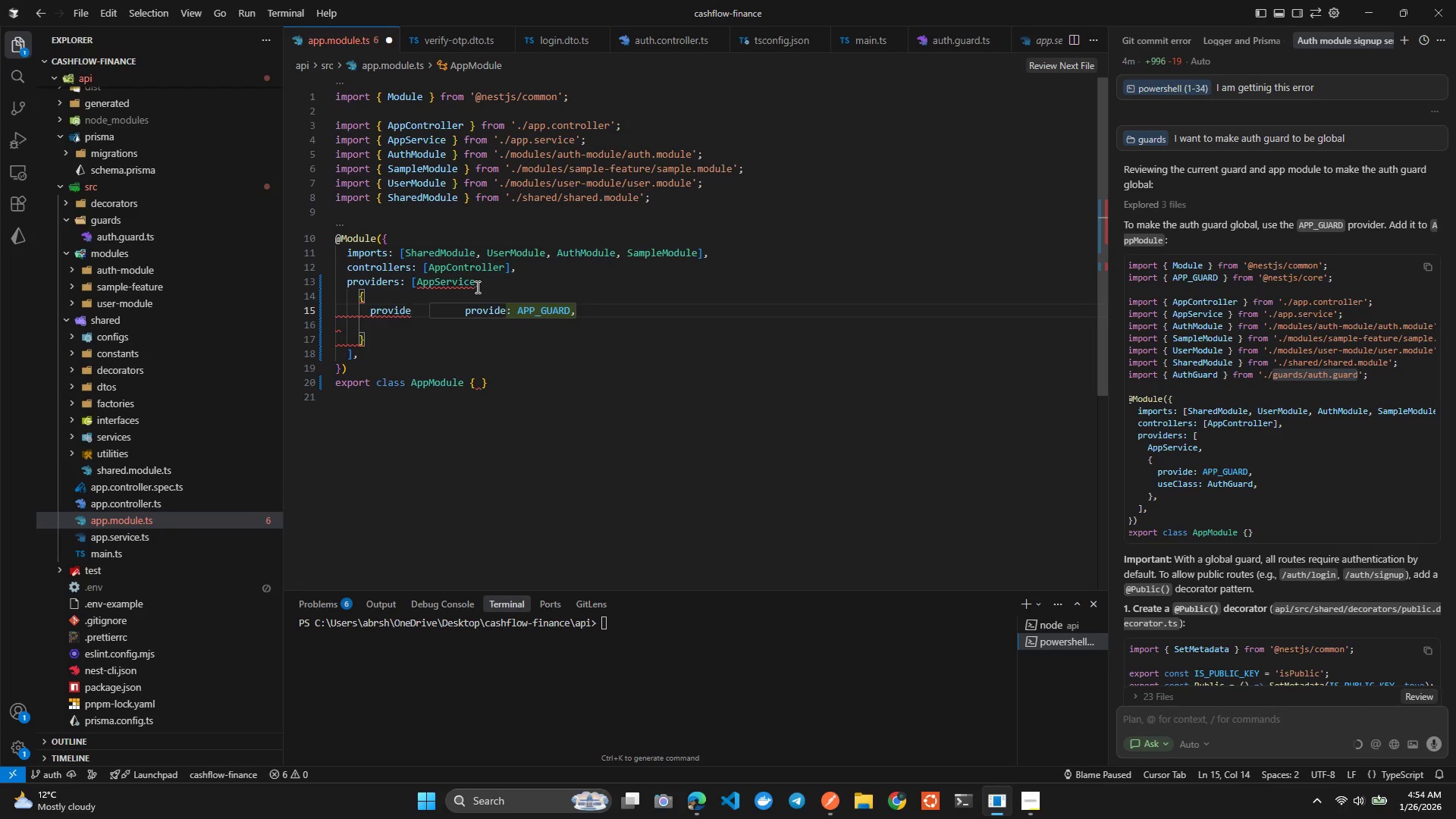 
hold_key(key=ShiftLeft, duration=0.44)
 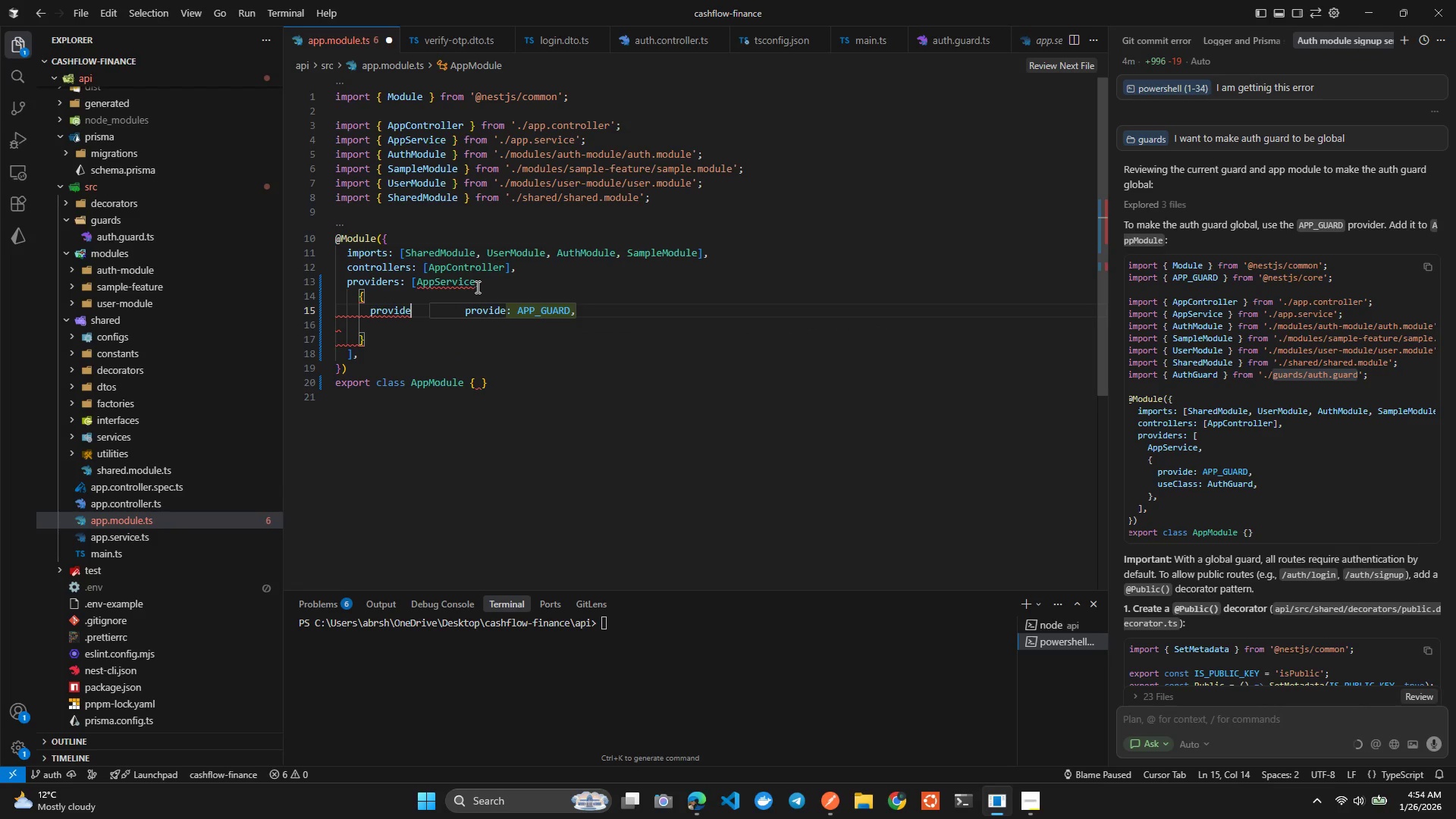 
type(: APP)
 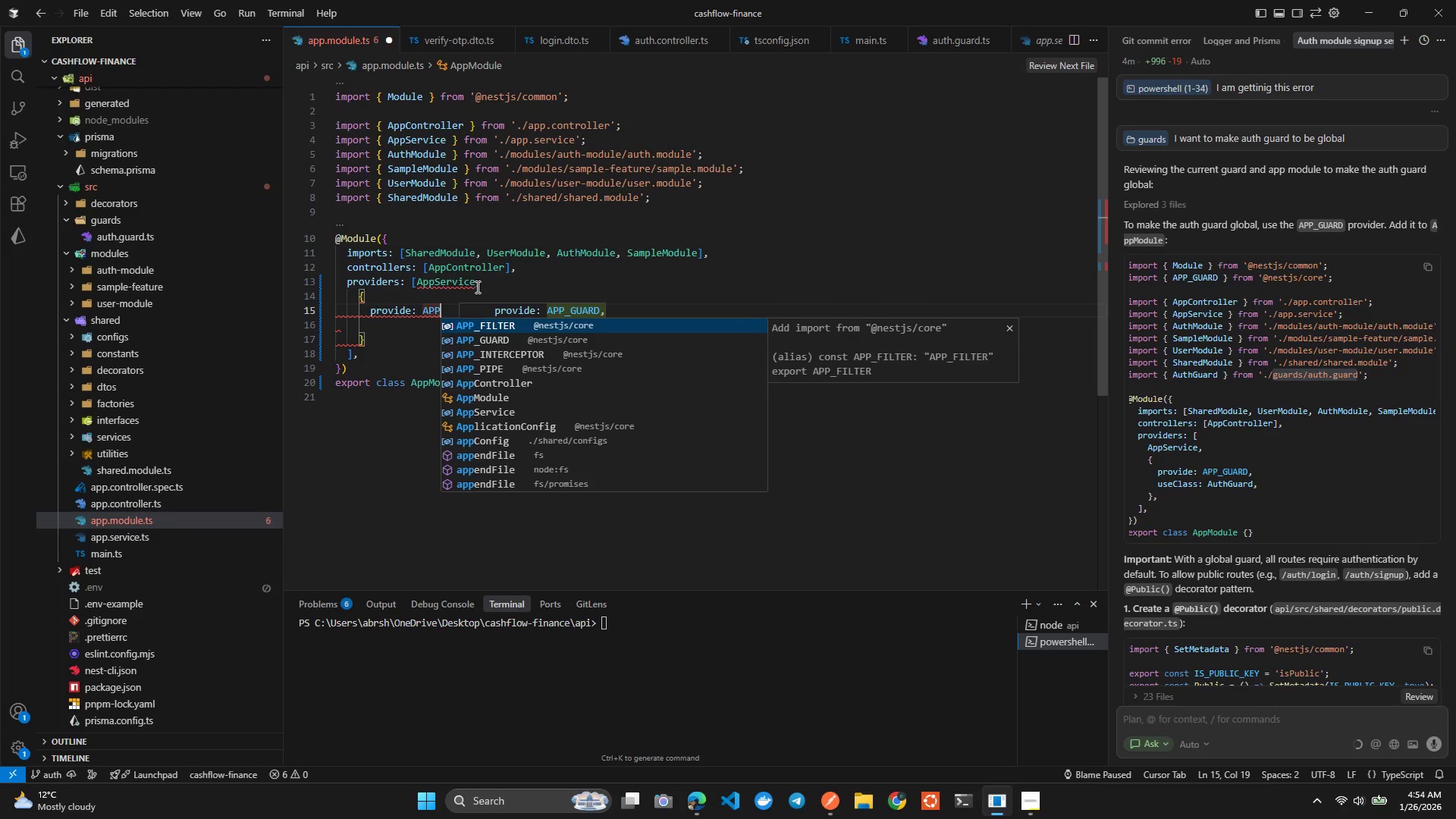 
 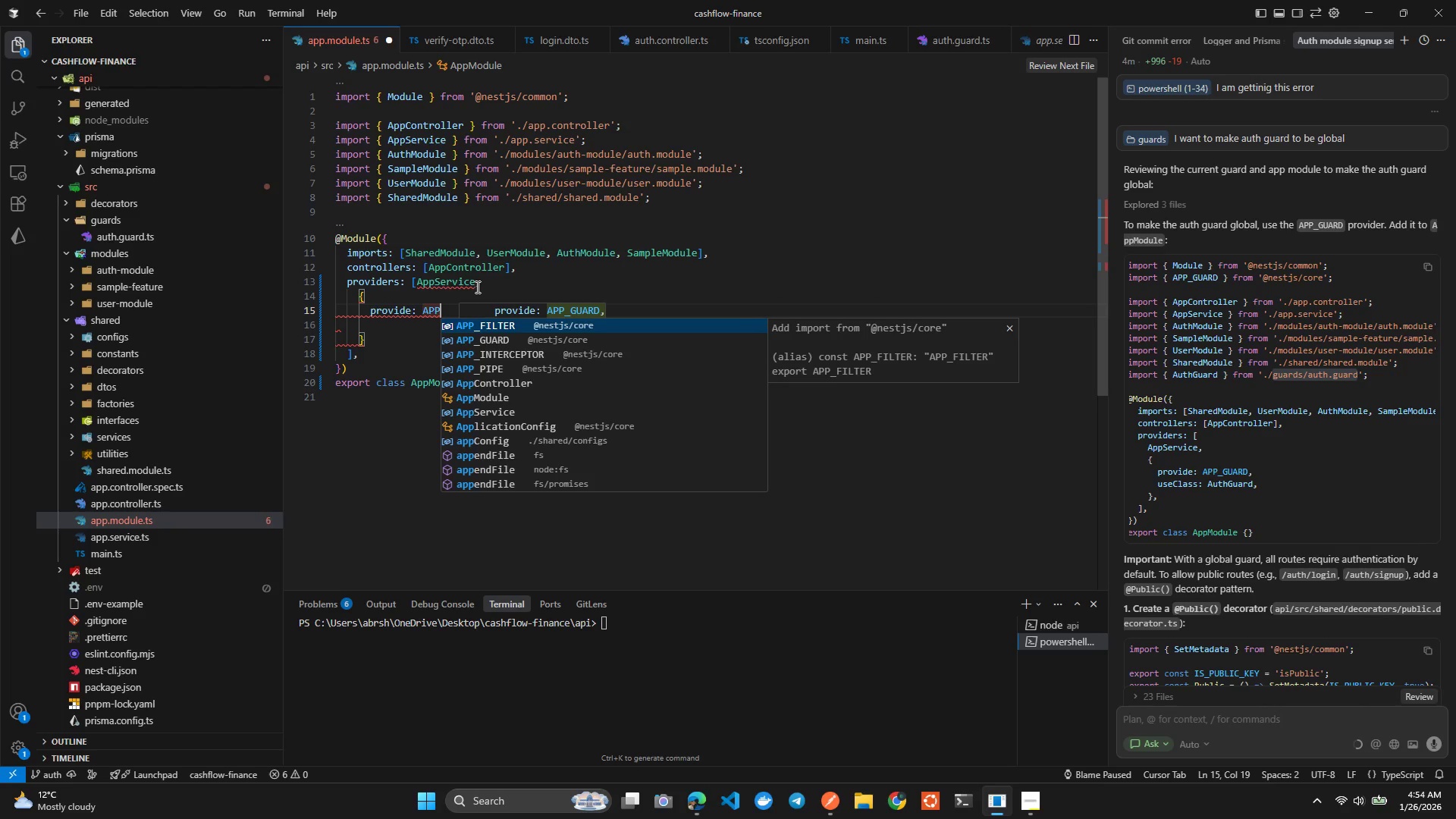 
key(ArrowDown)
 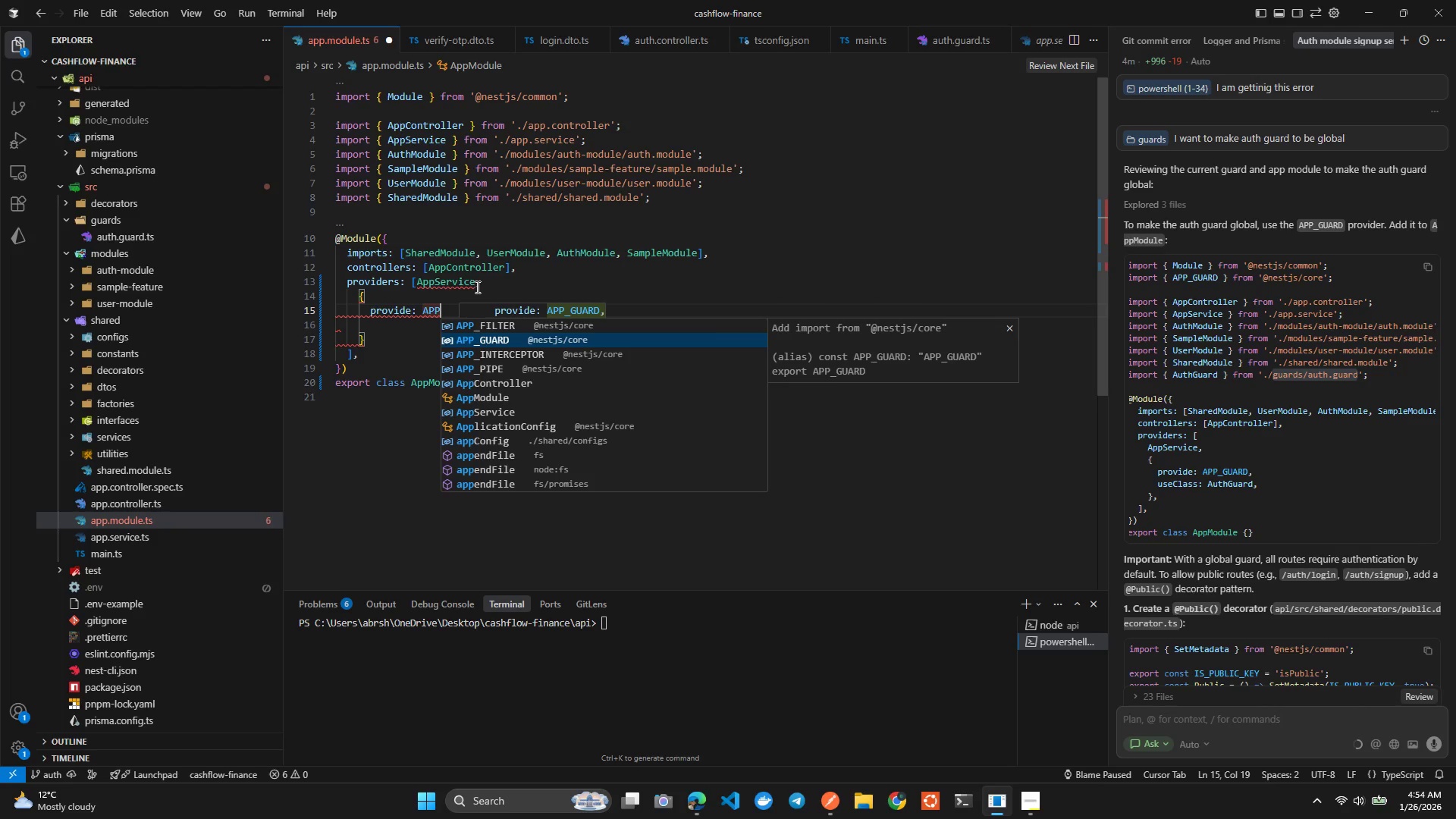 
key(Enter)
 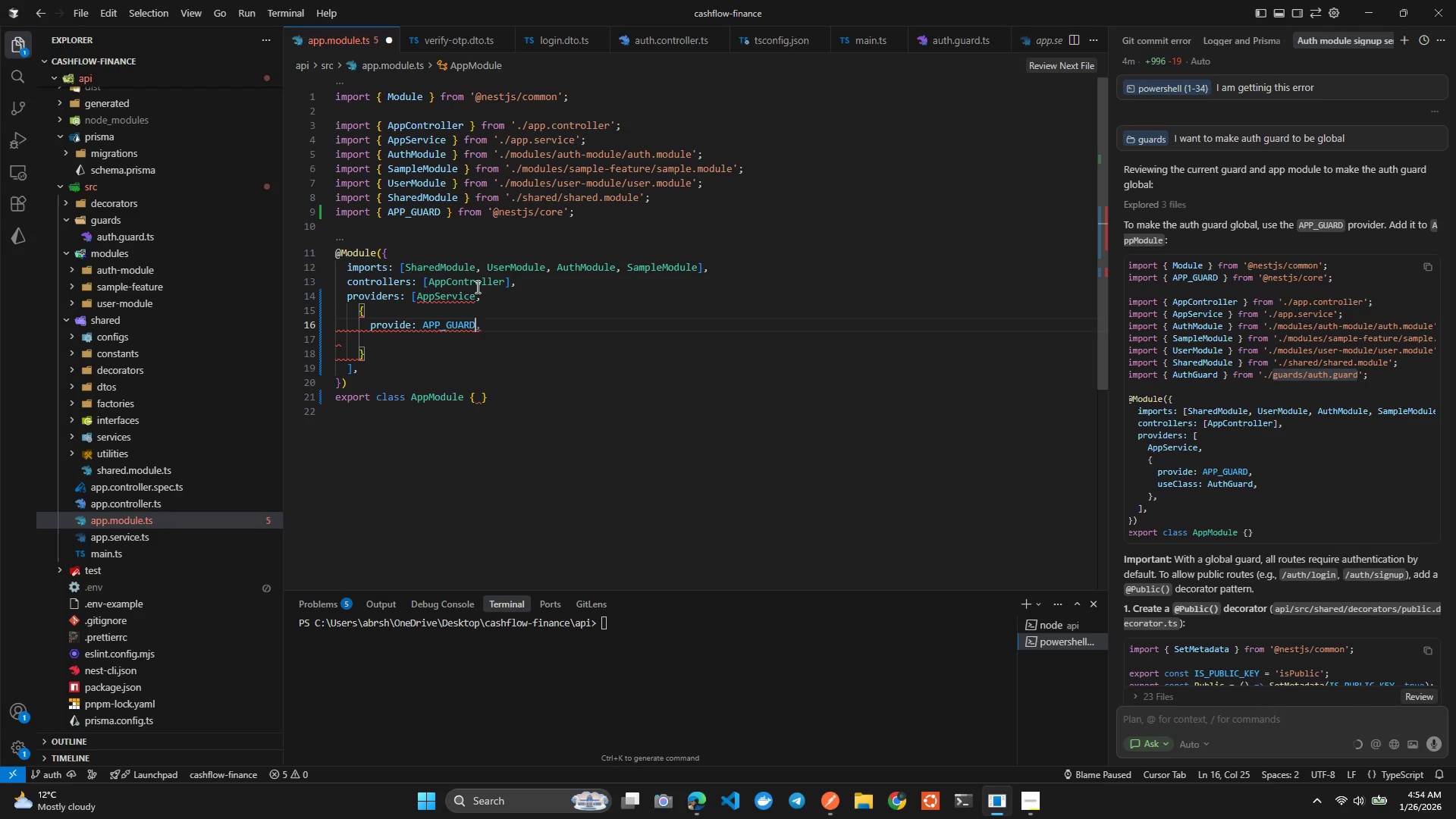 
key(Comma)
 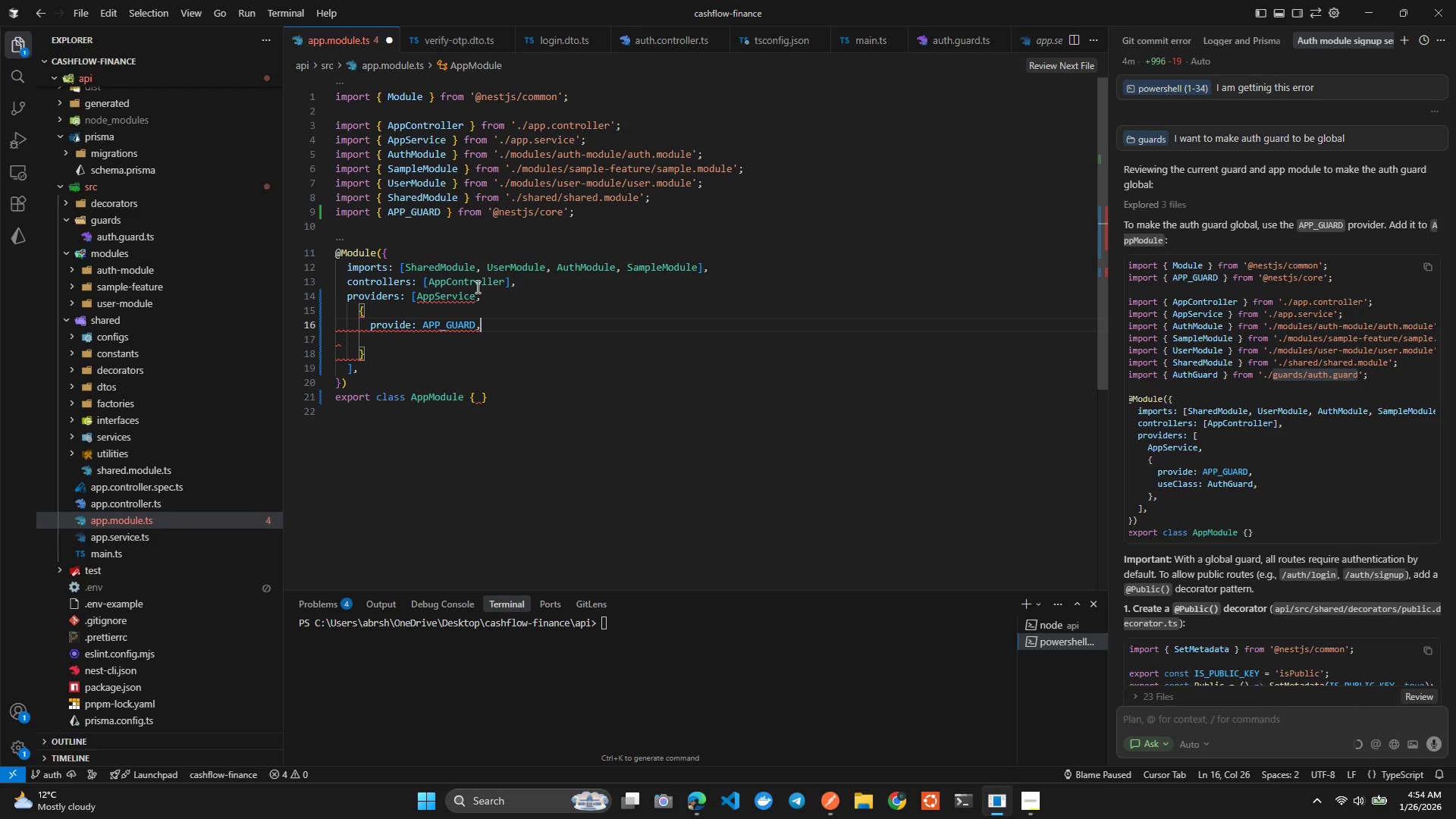 
key(Enter)
 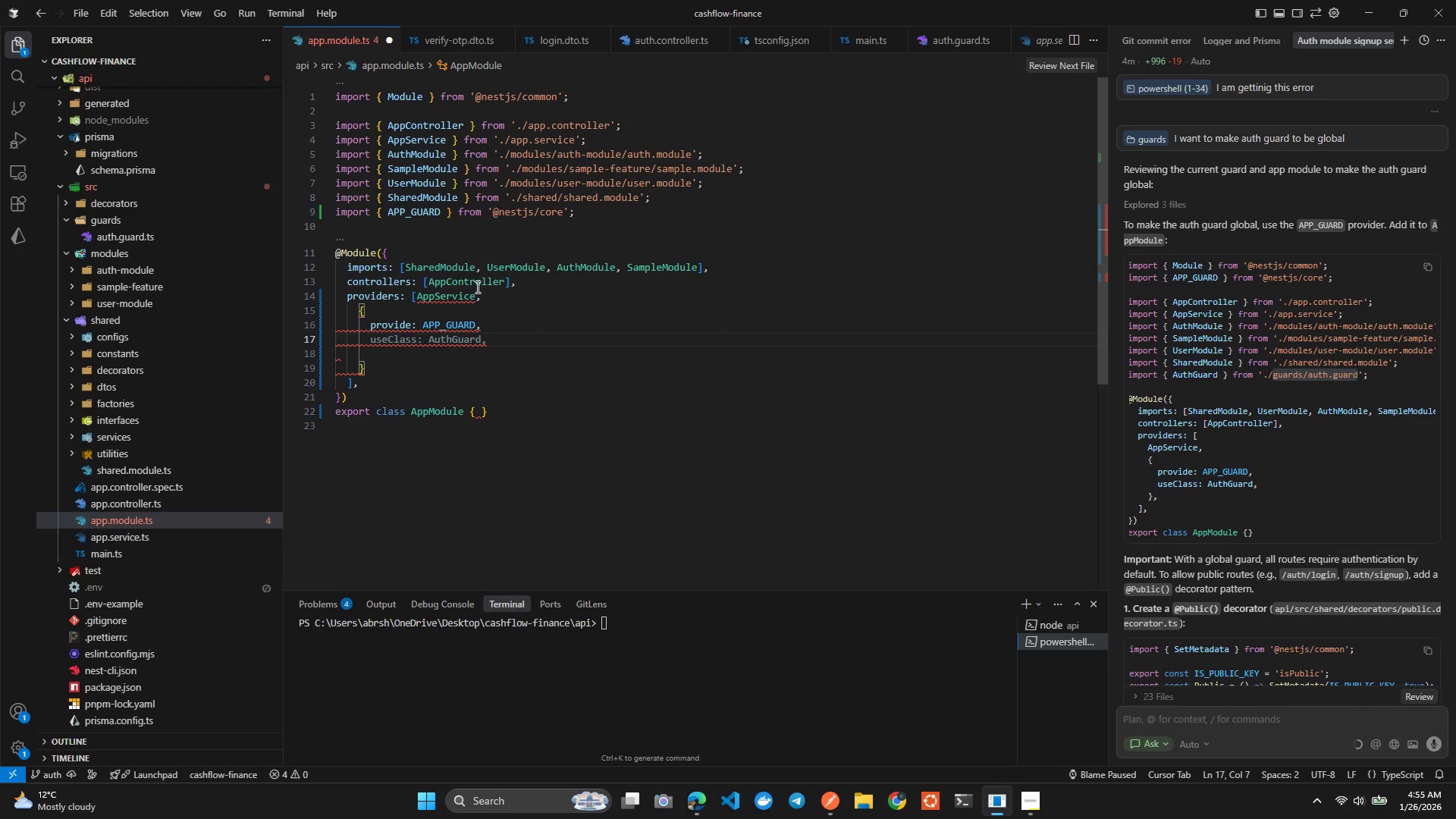 
type(useClas)
key(Tab)
 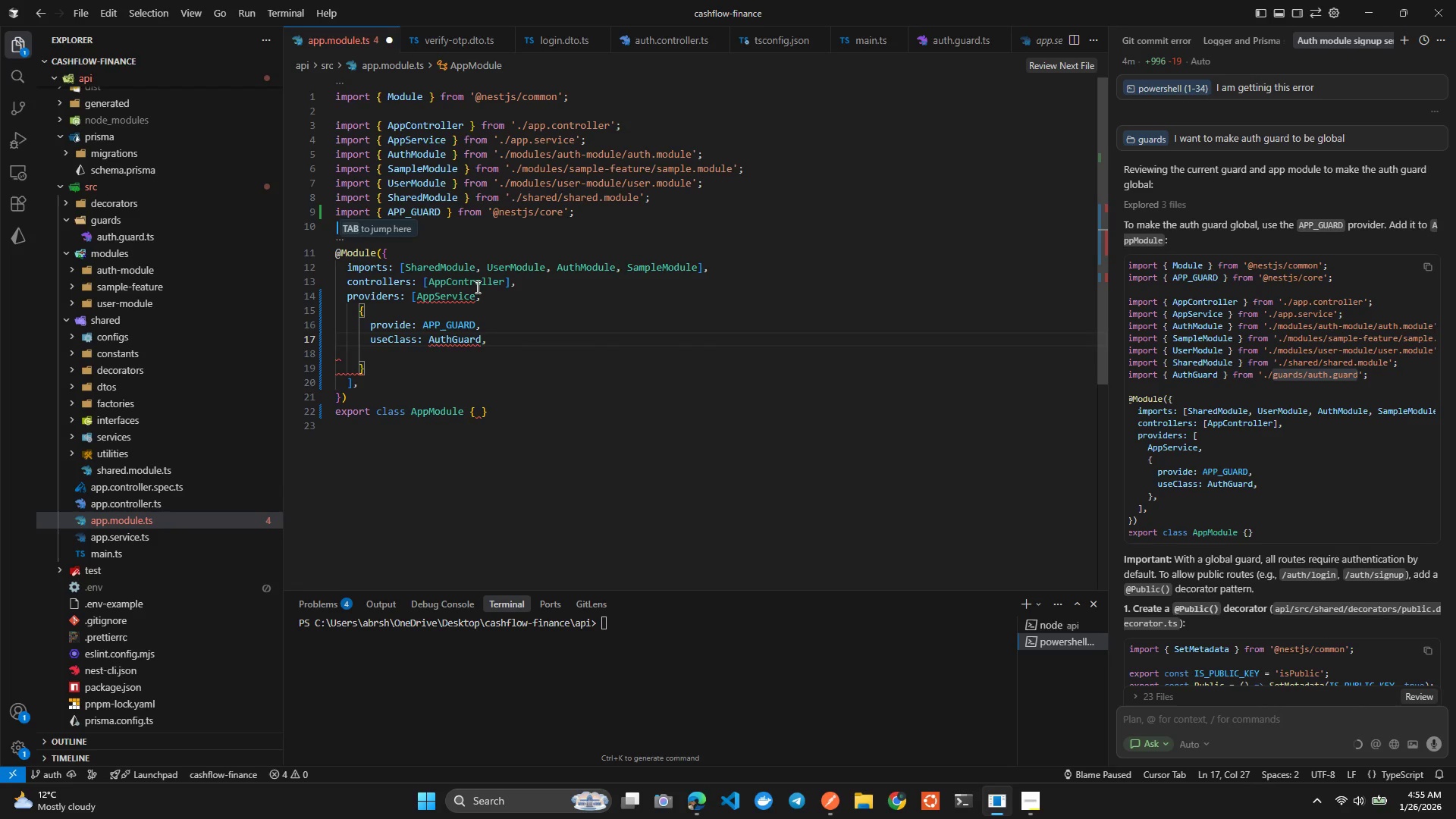 
key(ArrowLeft)
 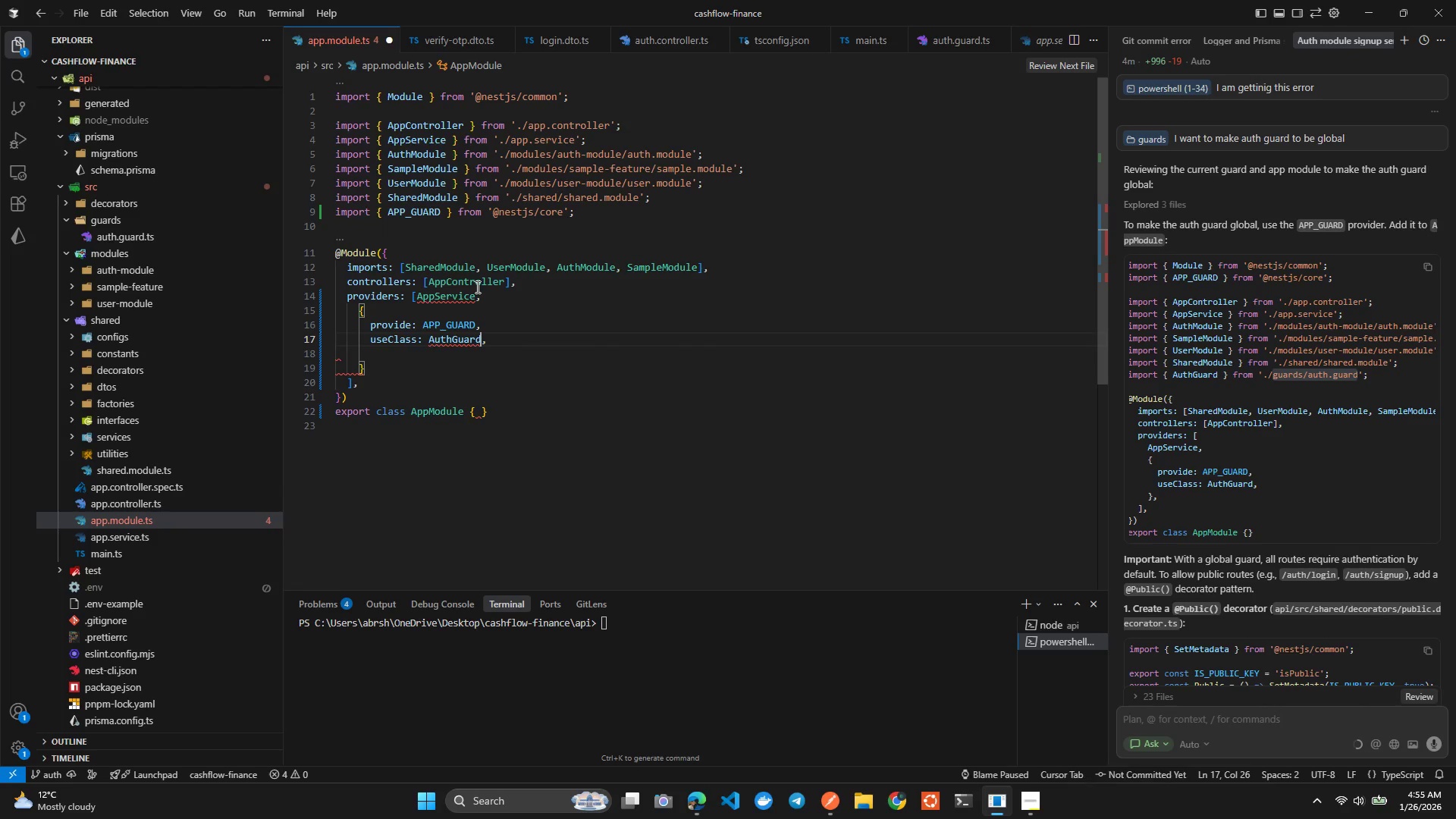 
key(Control+Space)
 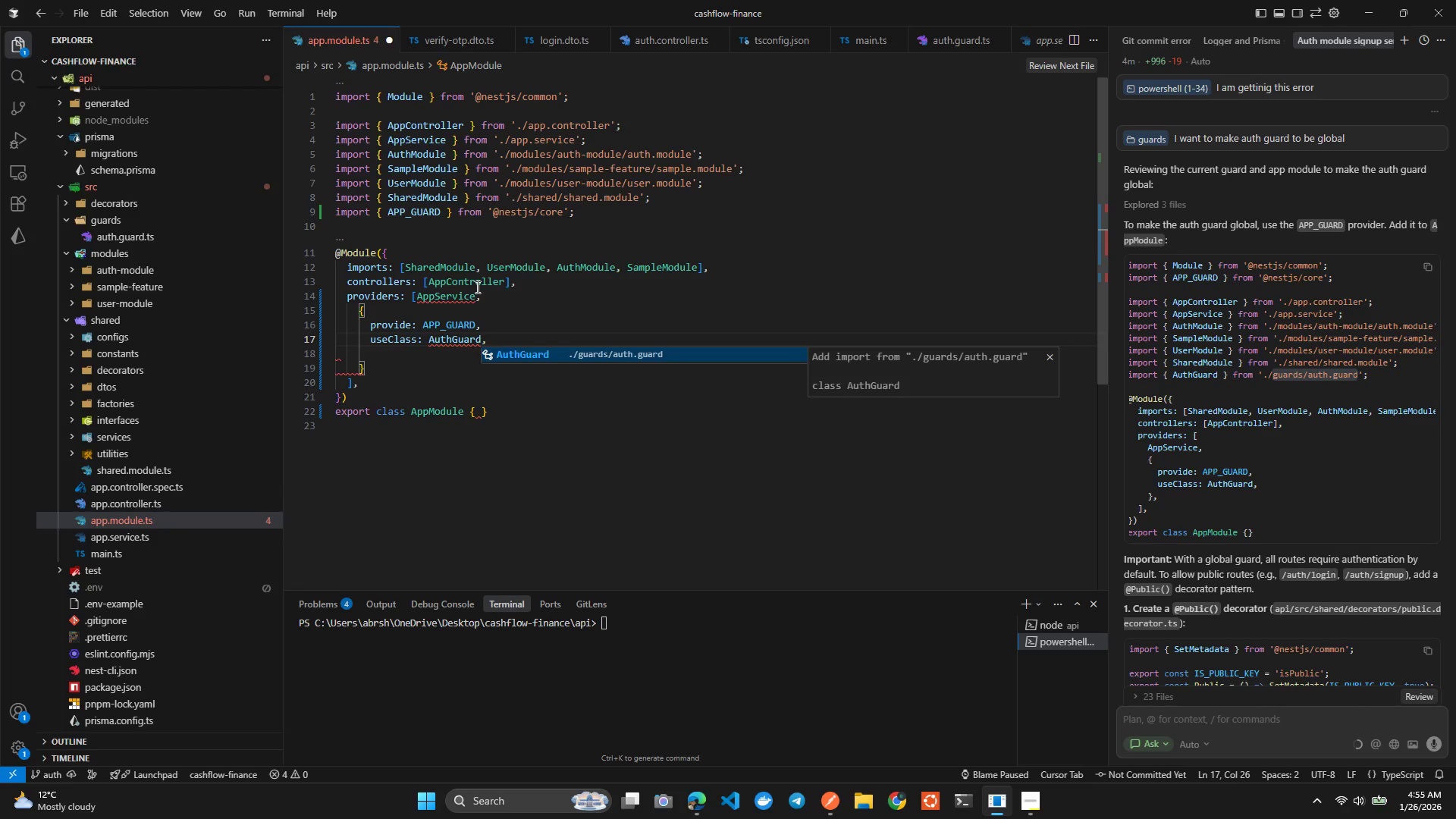 
key(Enter)
 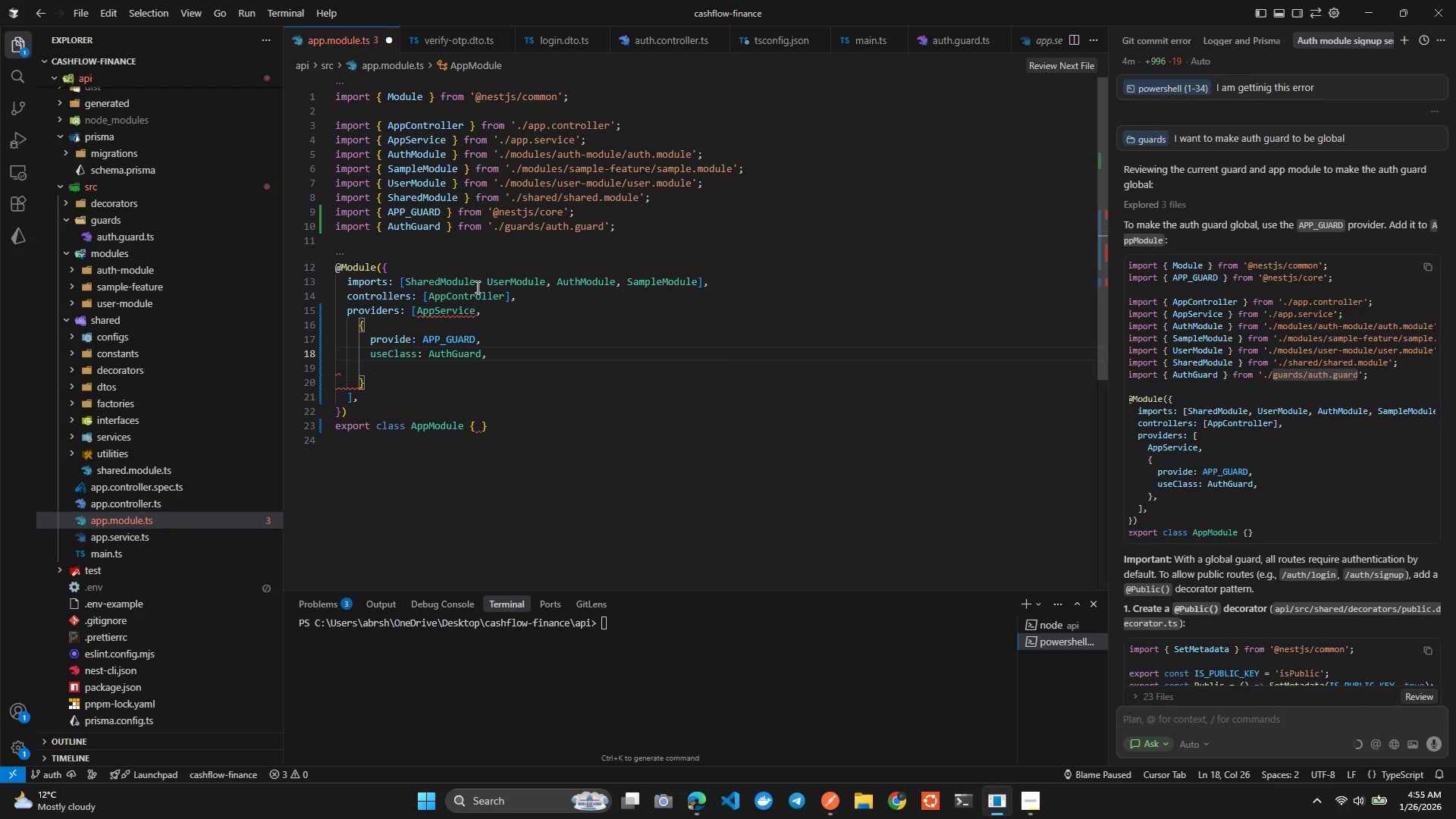 
key(Alt+Shift+F)
 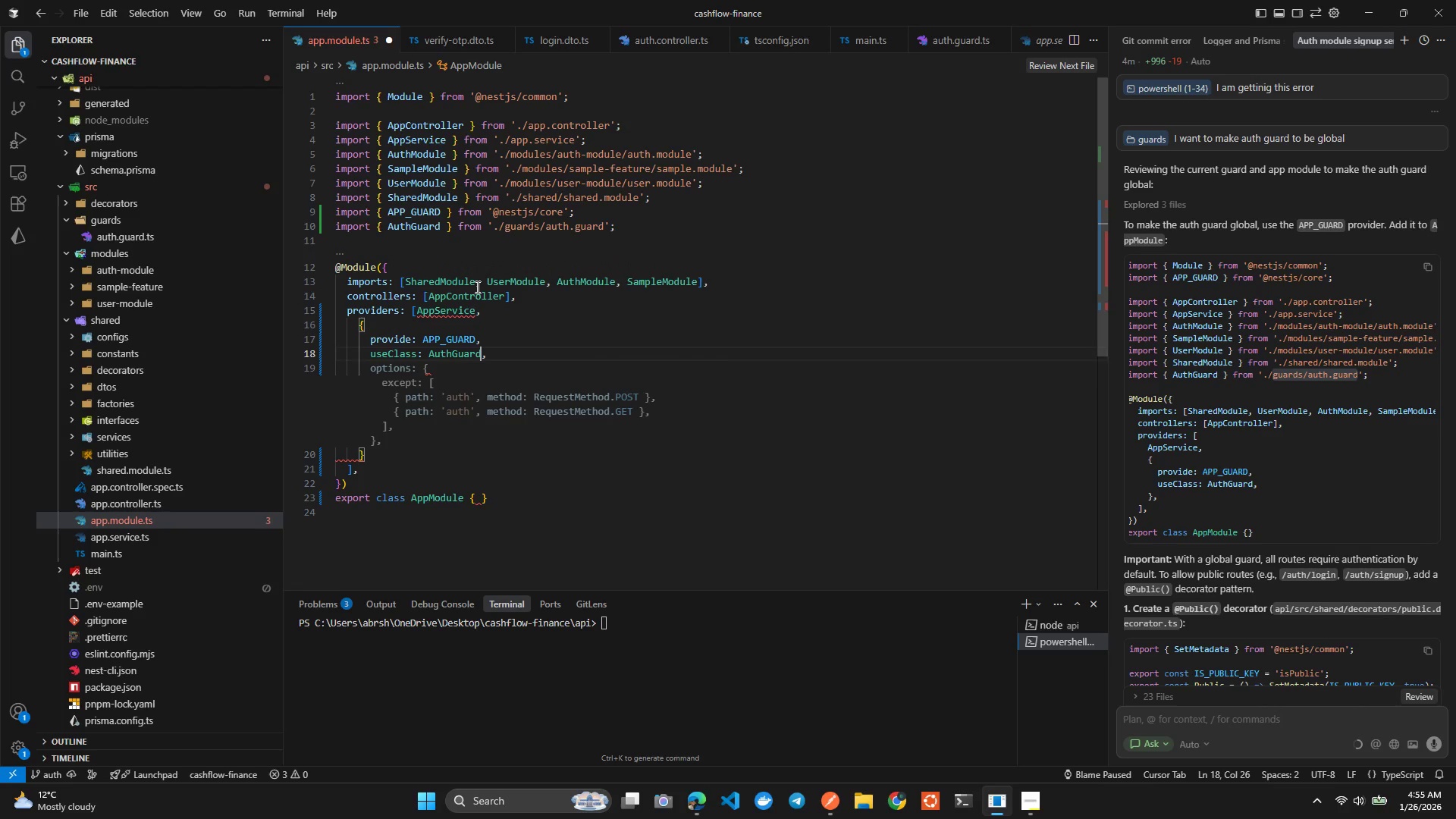 
key(Control+ControlLeft)
 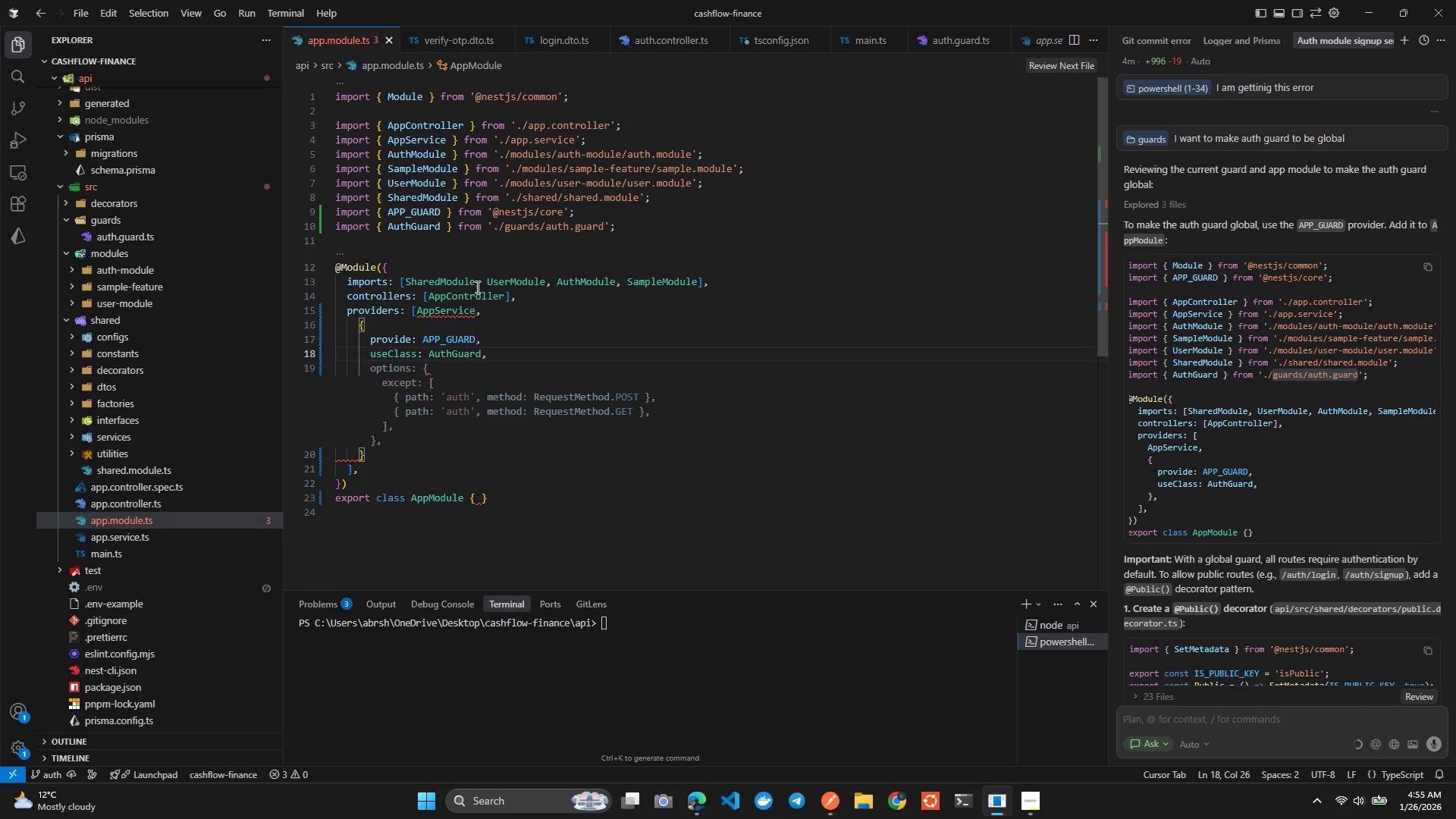 
key(Control+S)
 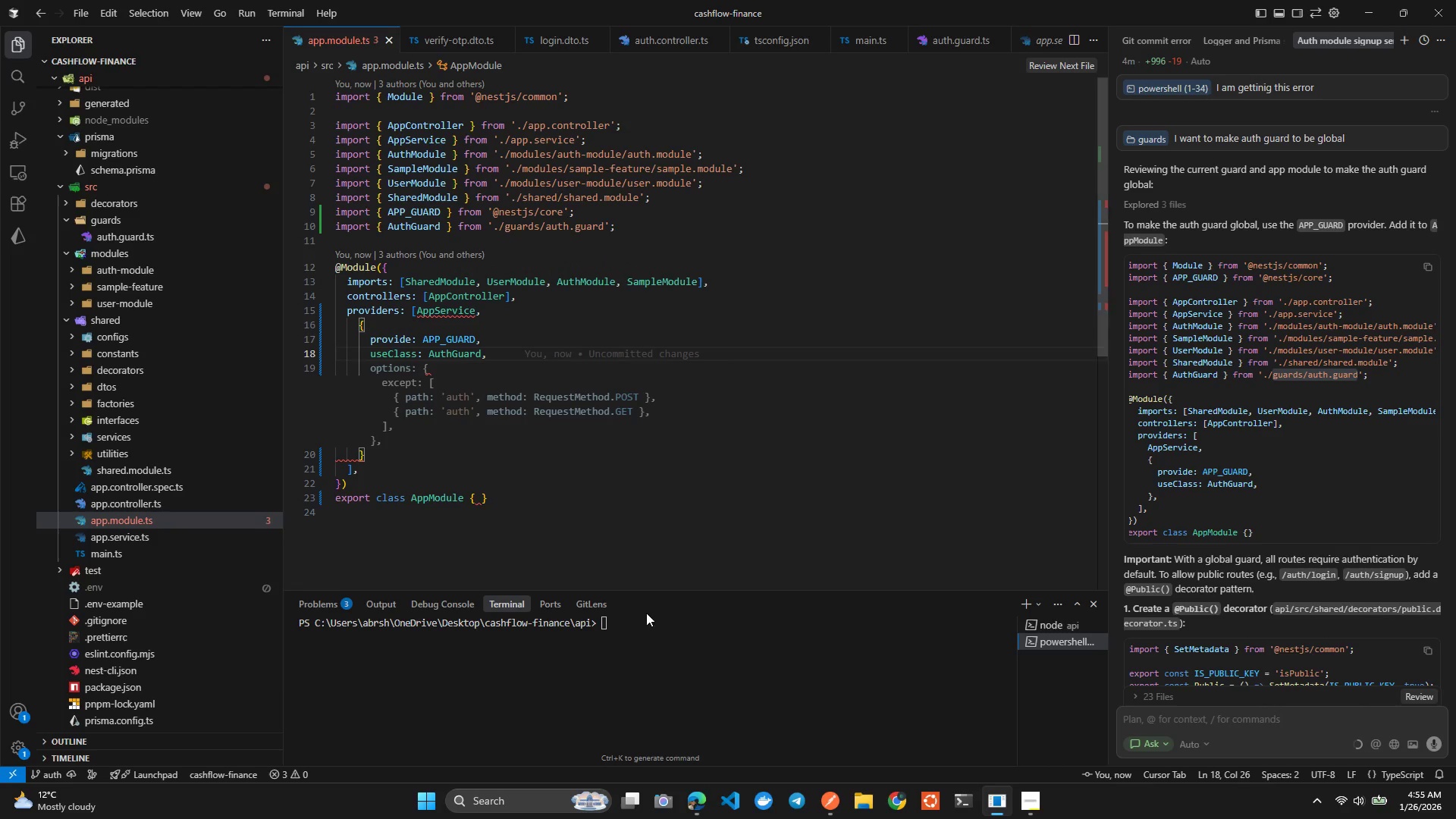 
left_click([676, 680])
 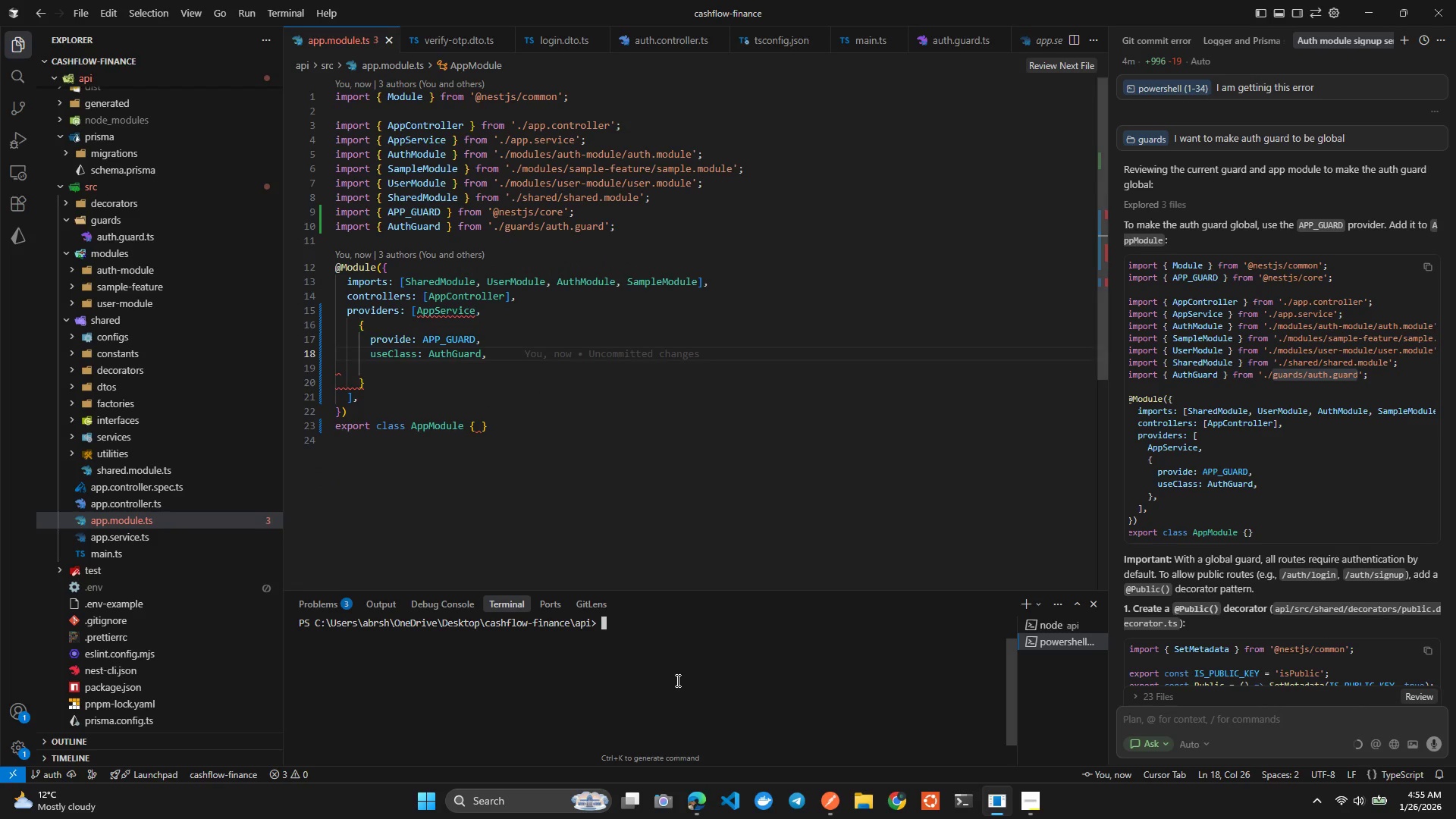 
key(ArrowUp)
 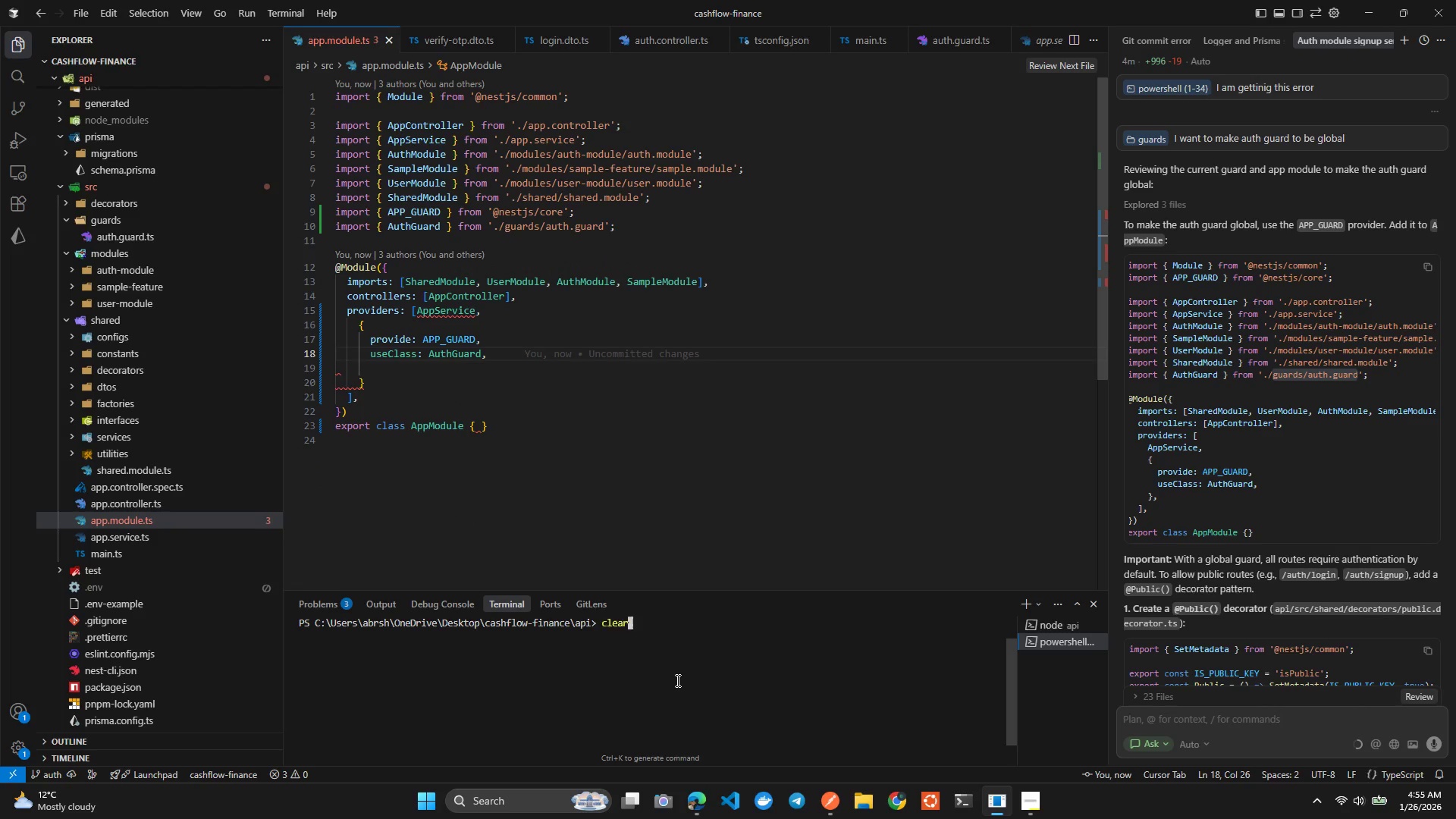 
key(ArrowUp)
 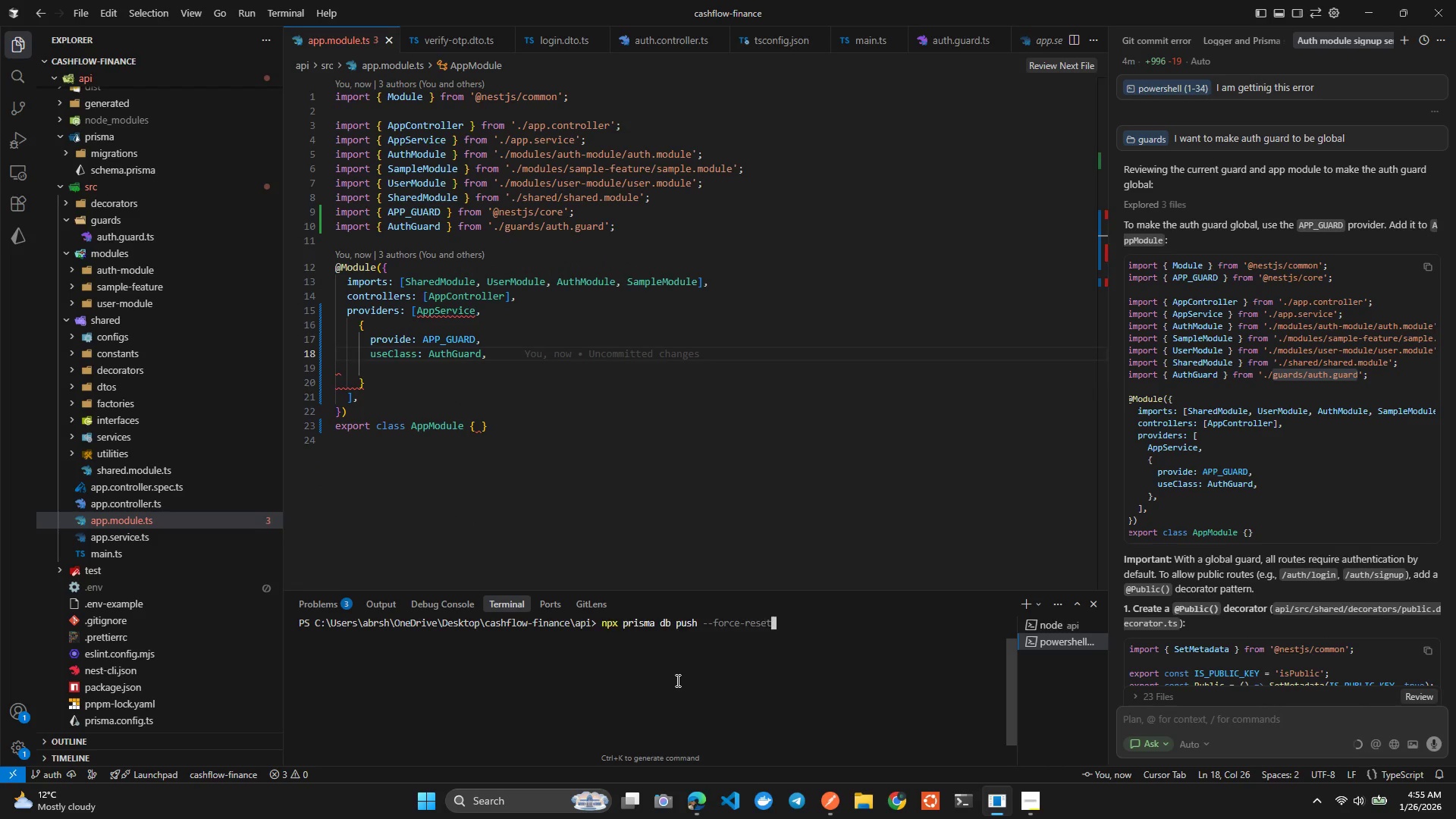 
key(ArrowUp)
 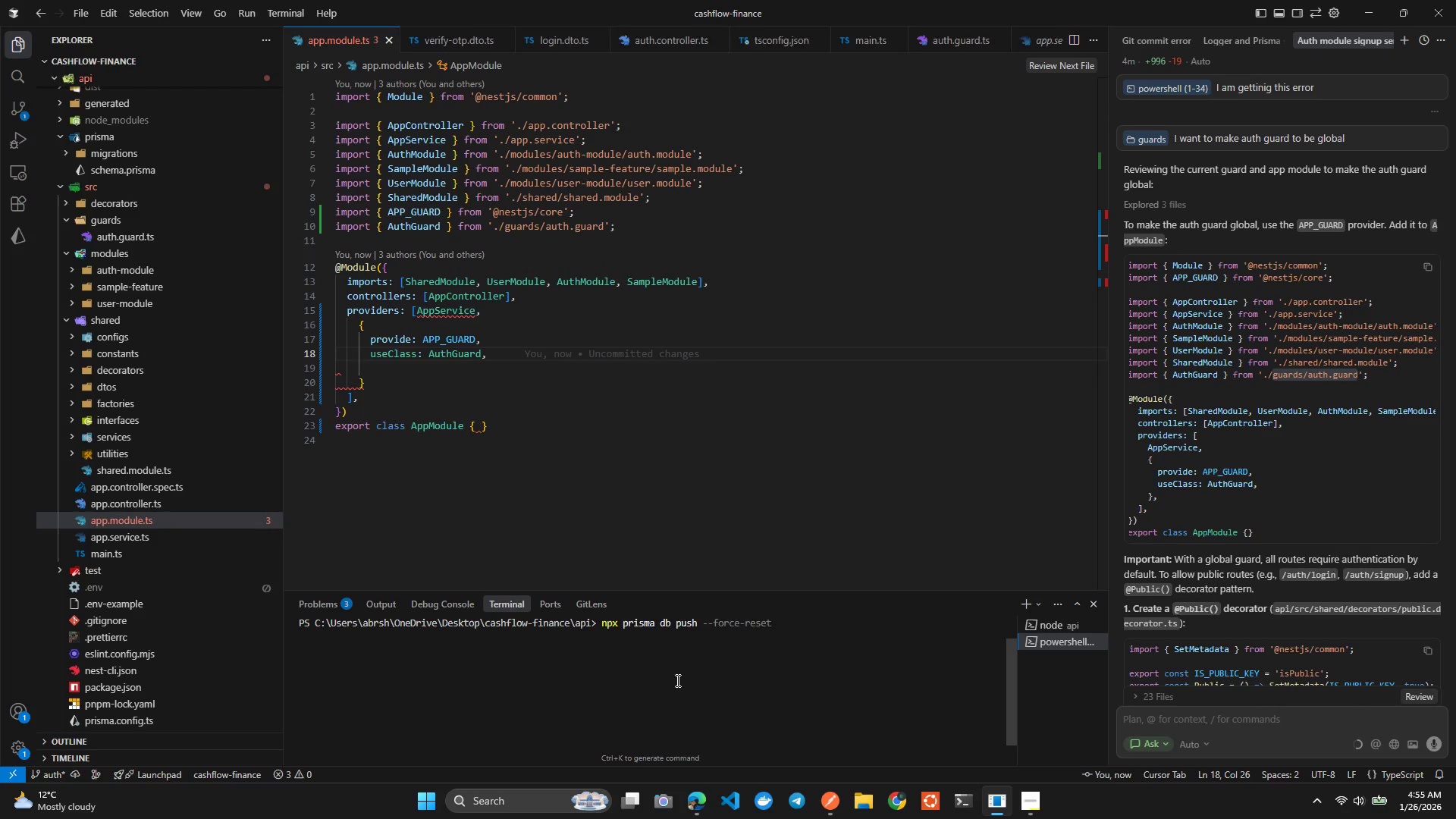 
key(ArrowUp)
 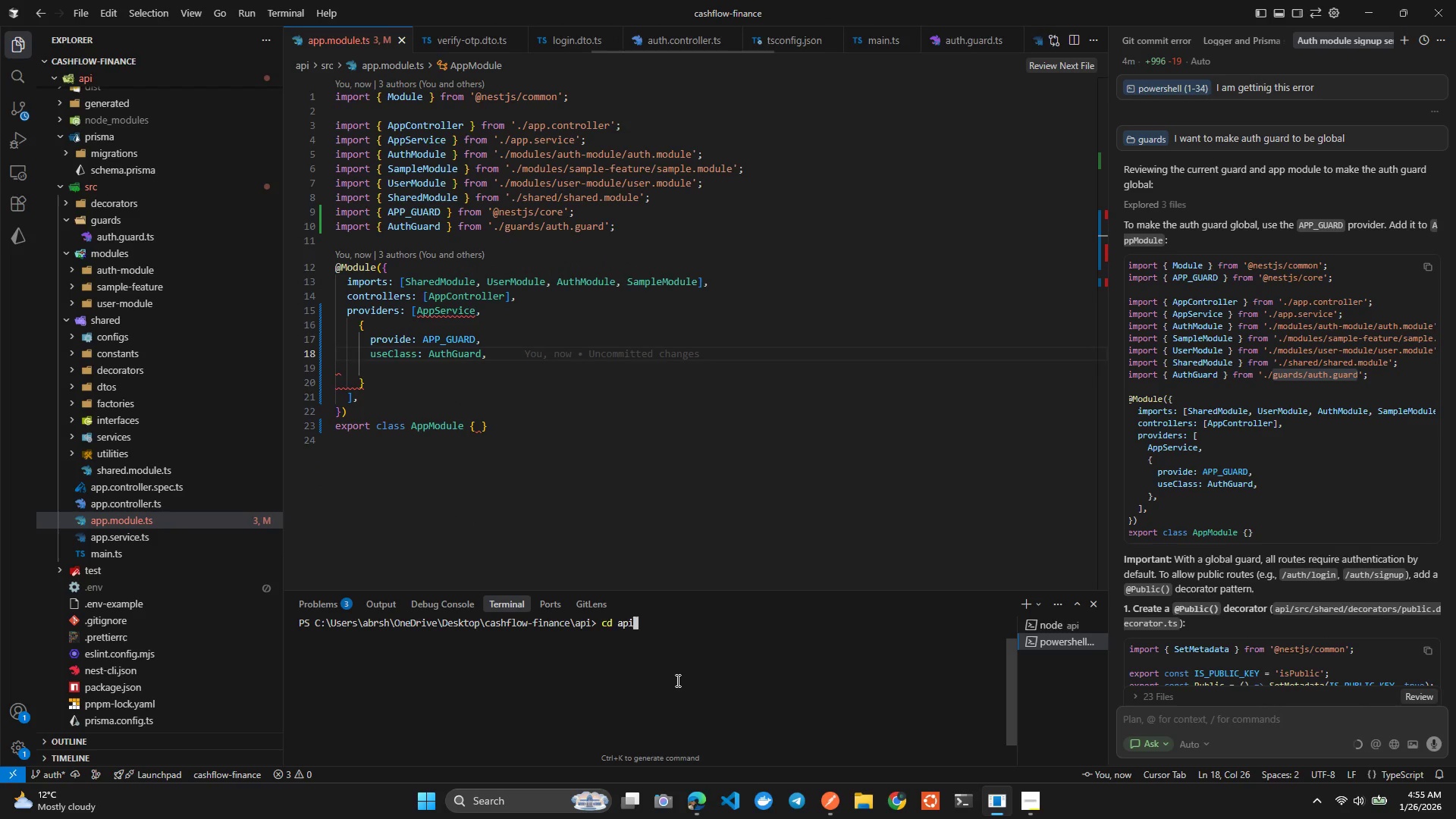 
key(ArrowUp)
 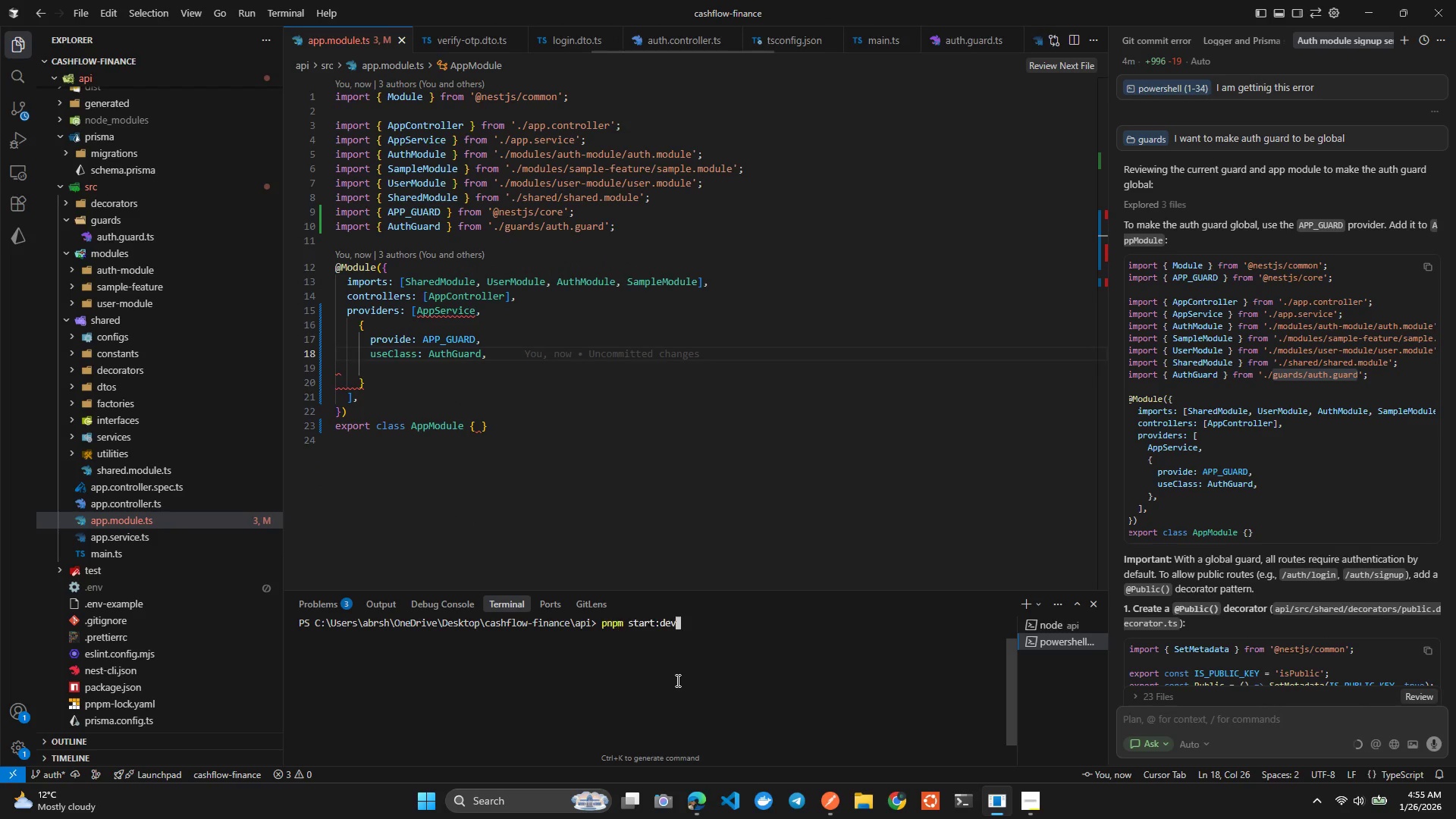 
key(ArrowUp)
 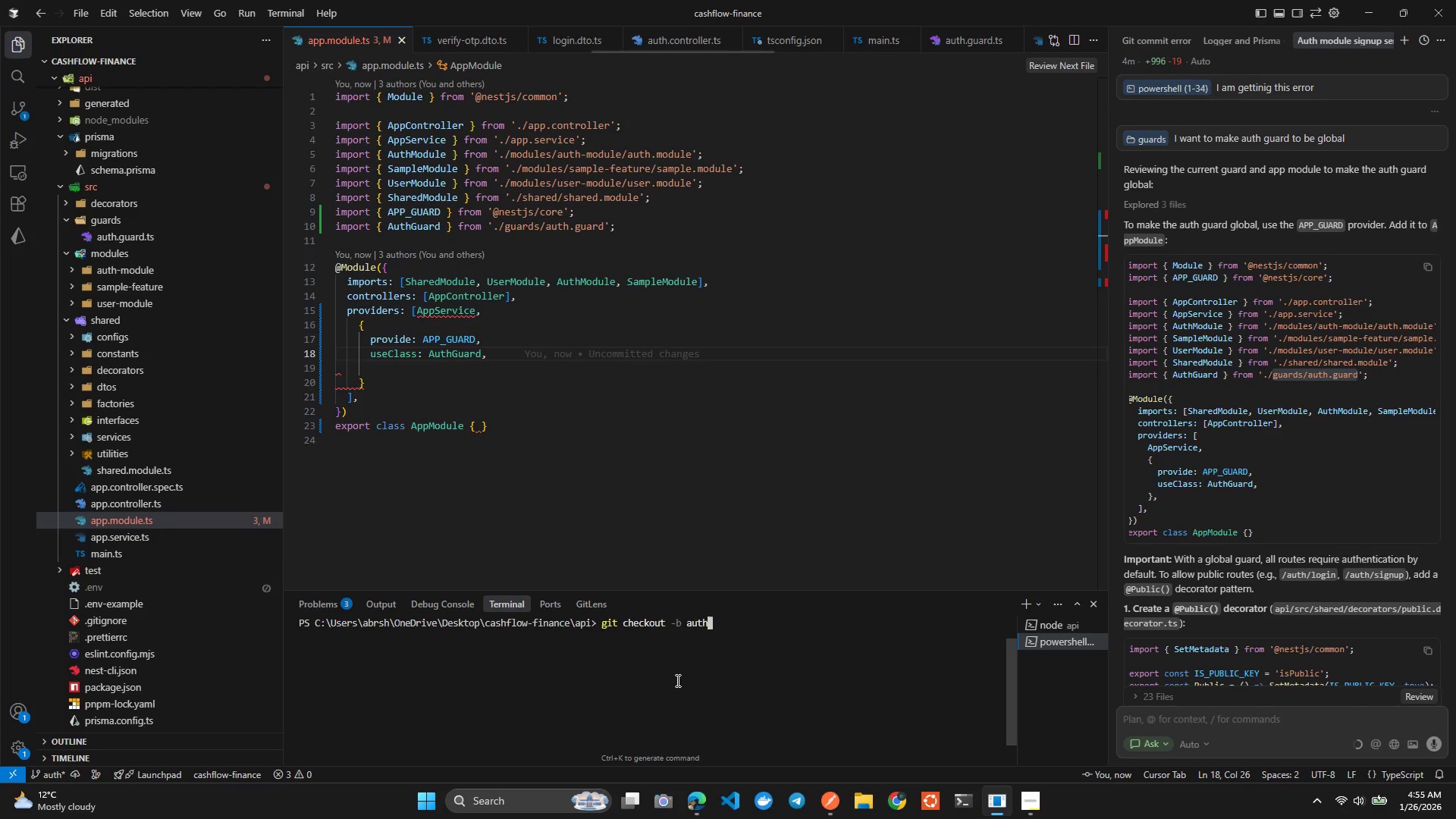 
key(ArrowUp)
 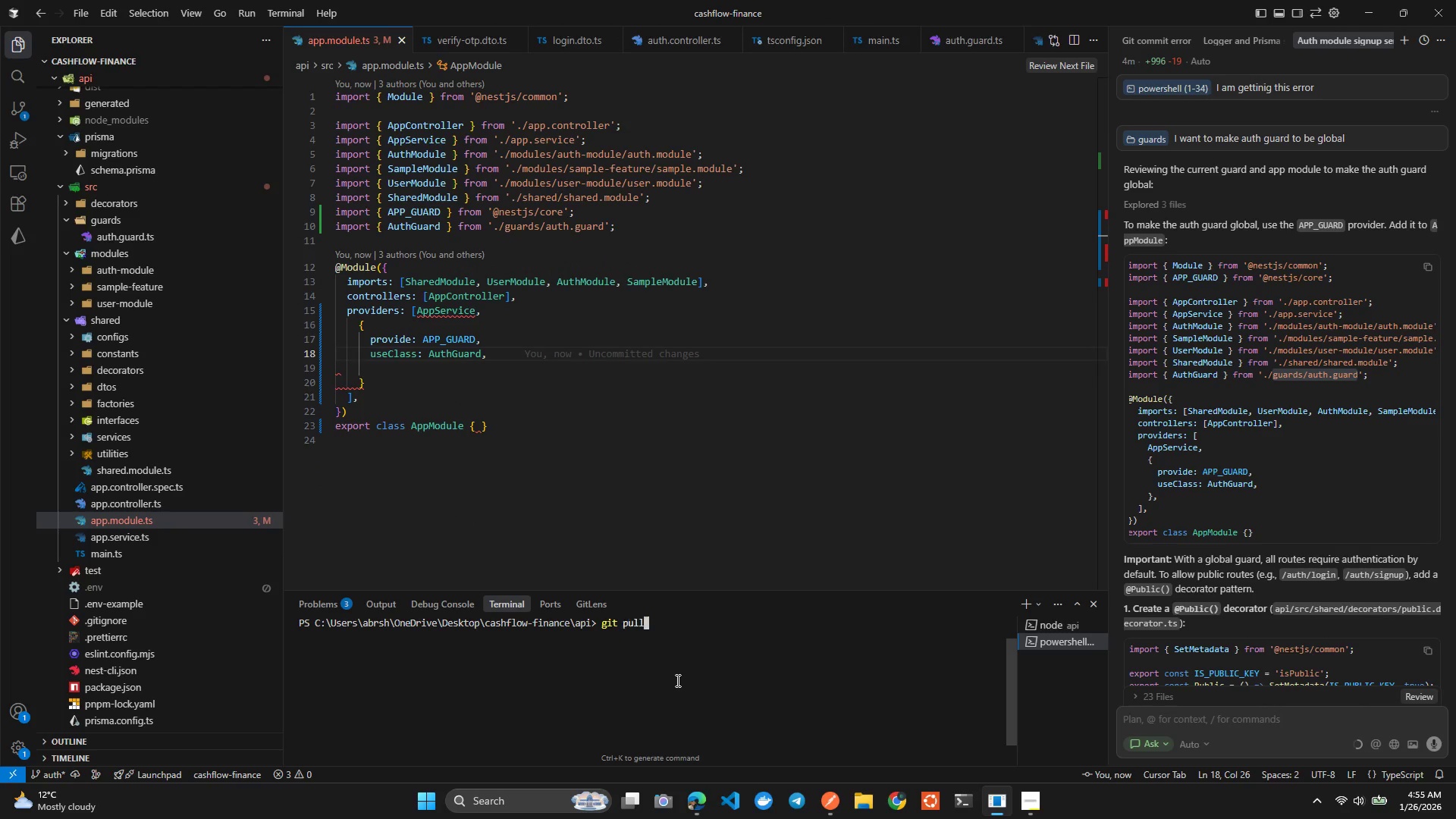 
key(ArrowUp)
 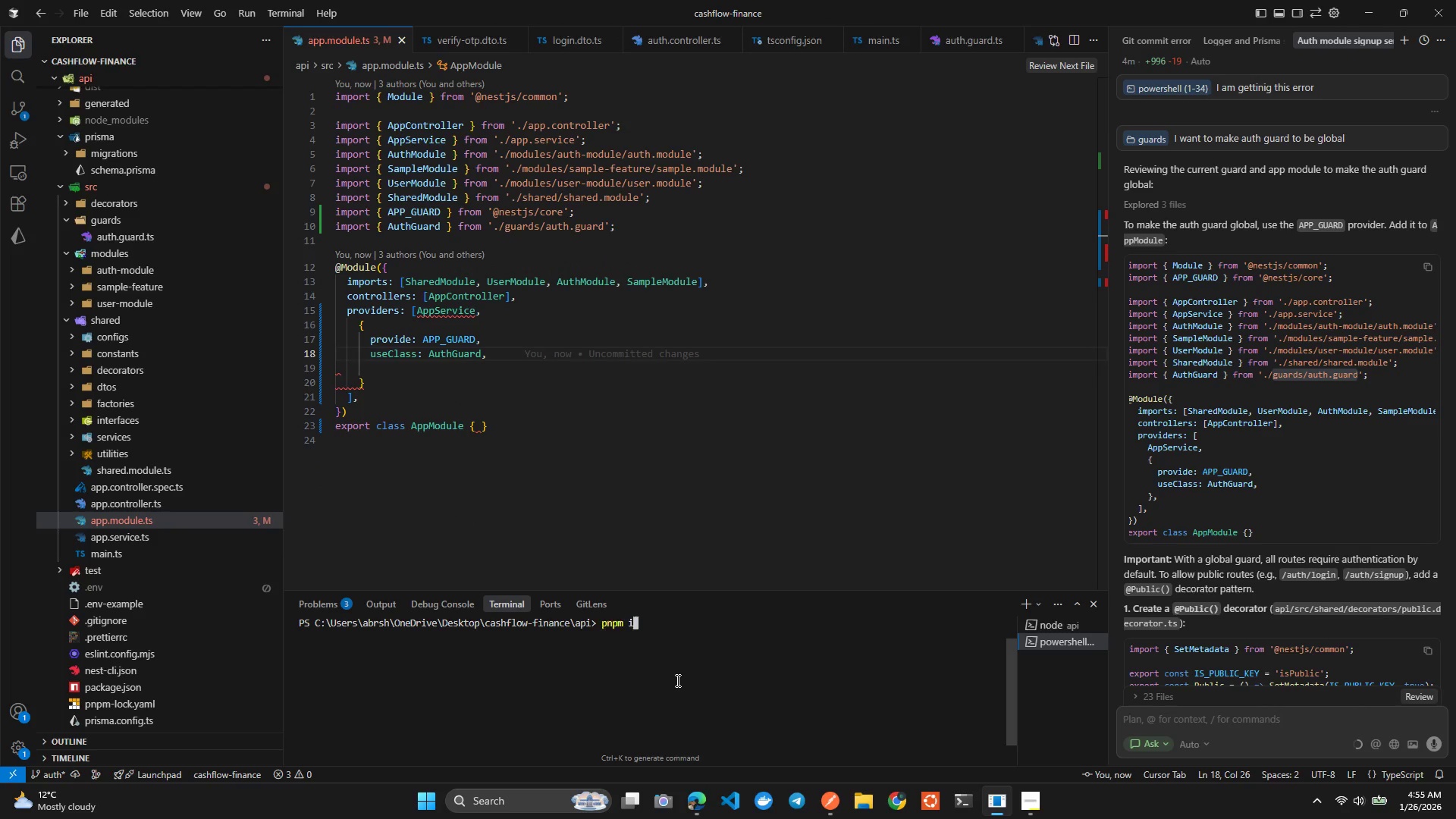 
key(ArrowUp)
 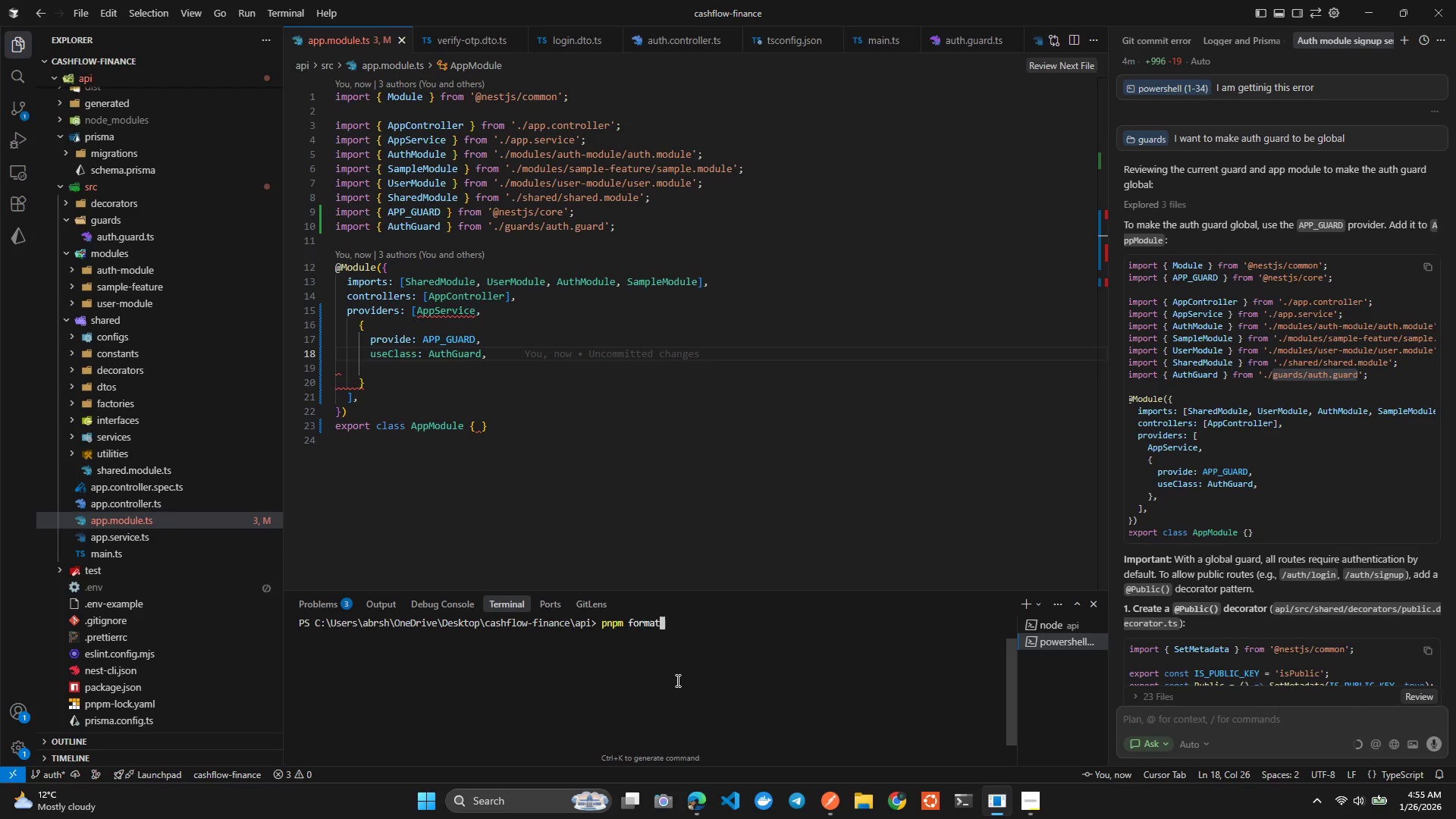 
key(ArrowUp)
 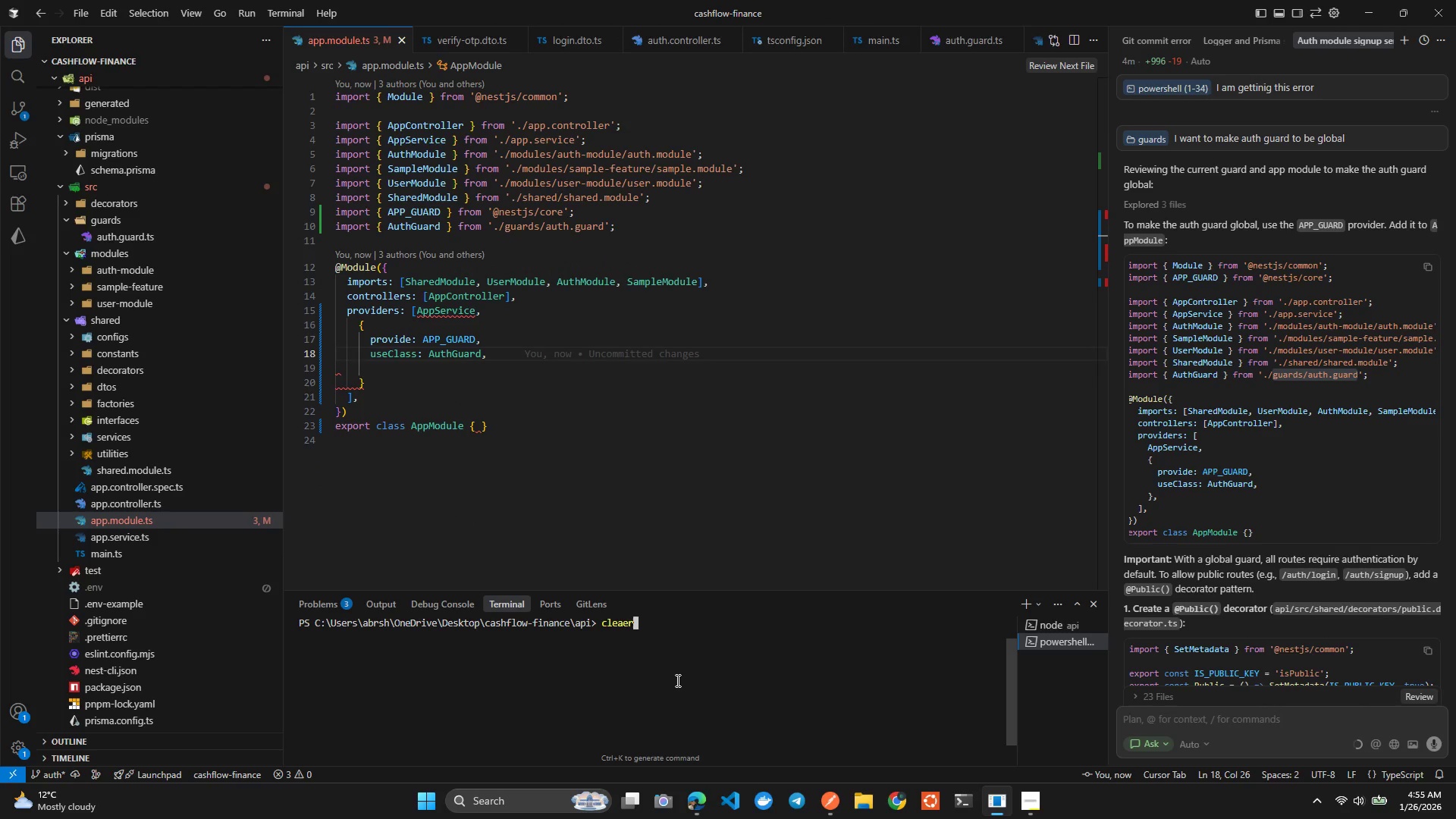 
key(ArrowDown)
 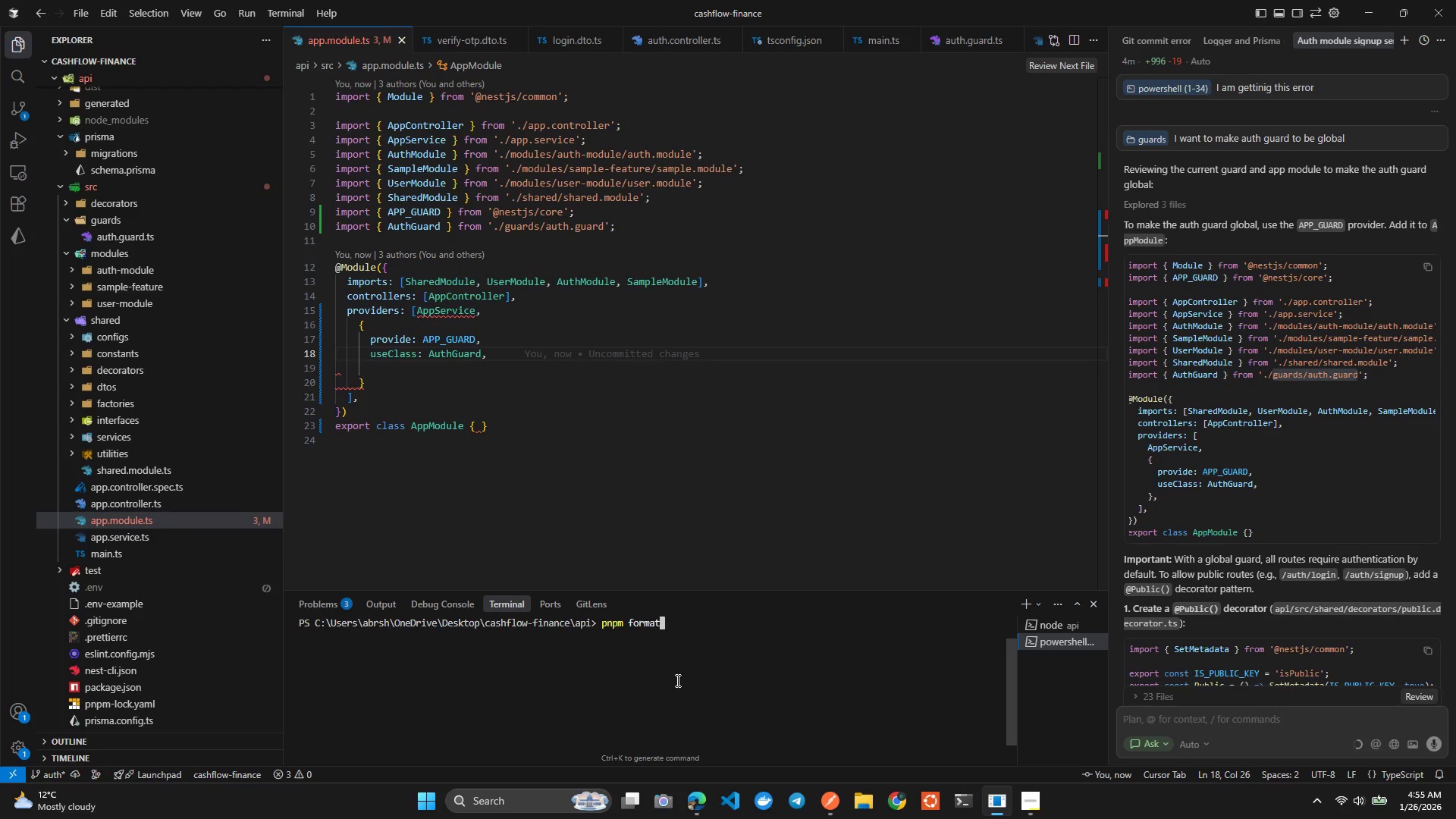 
key(Enter)
 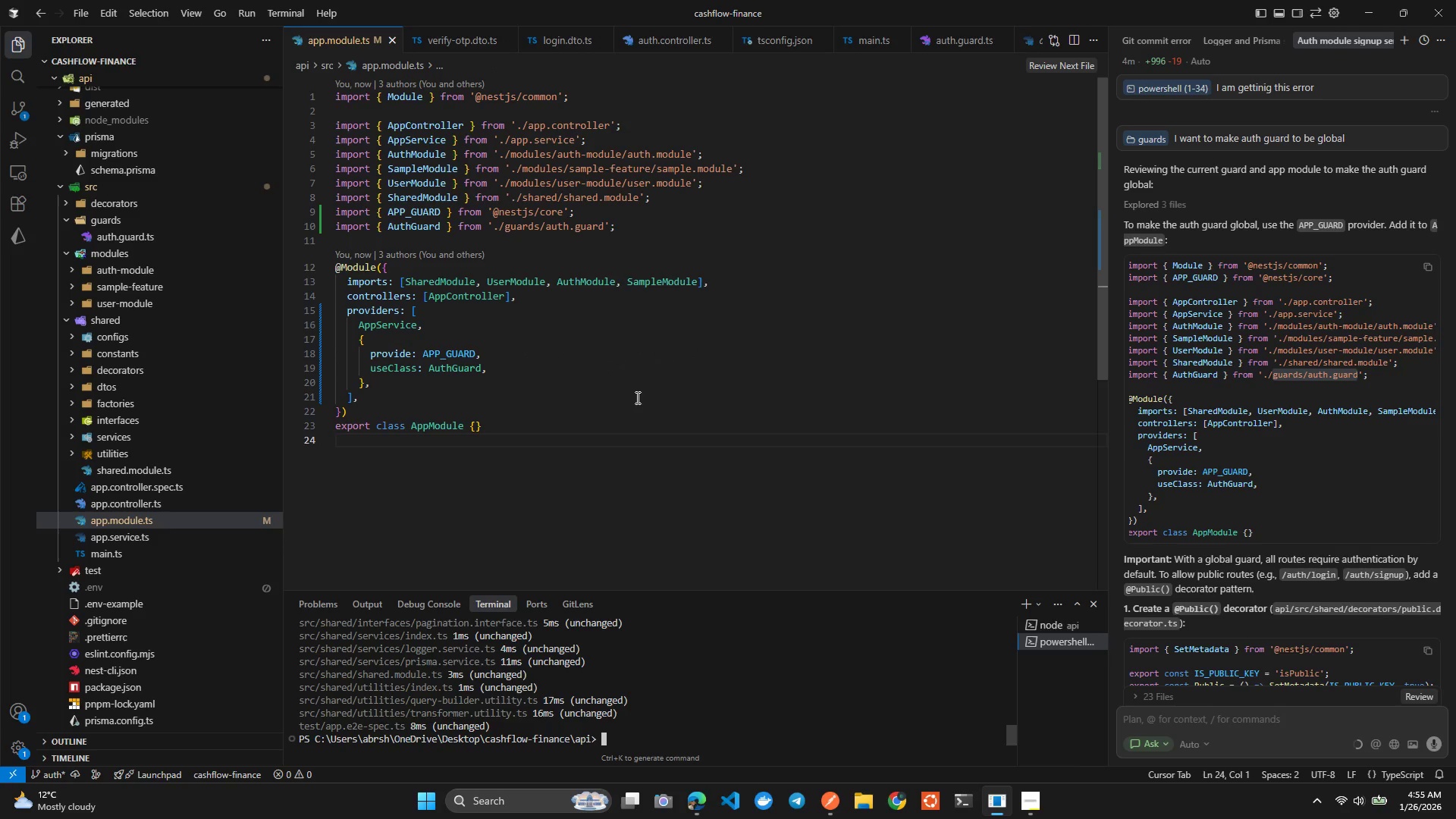 
left_click([482, 407])
 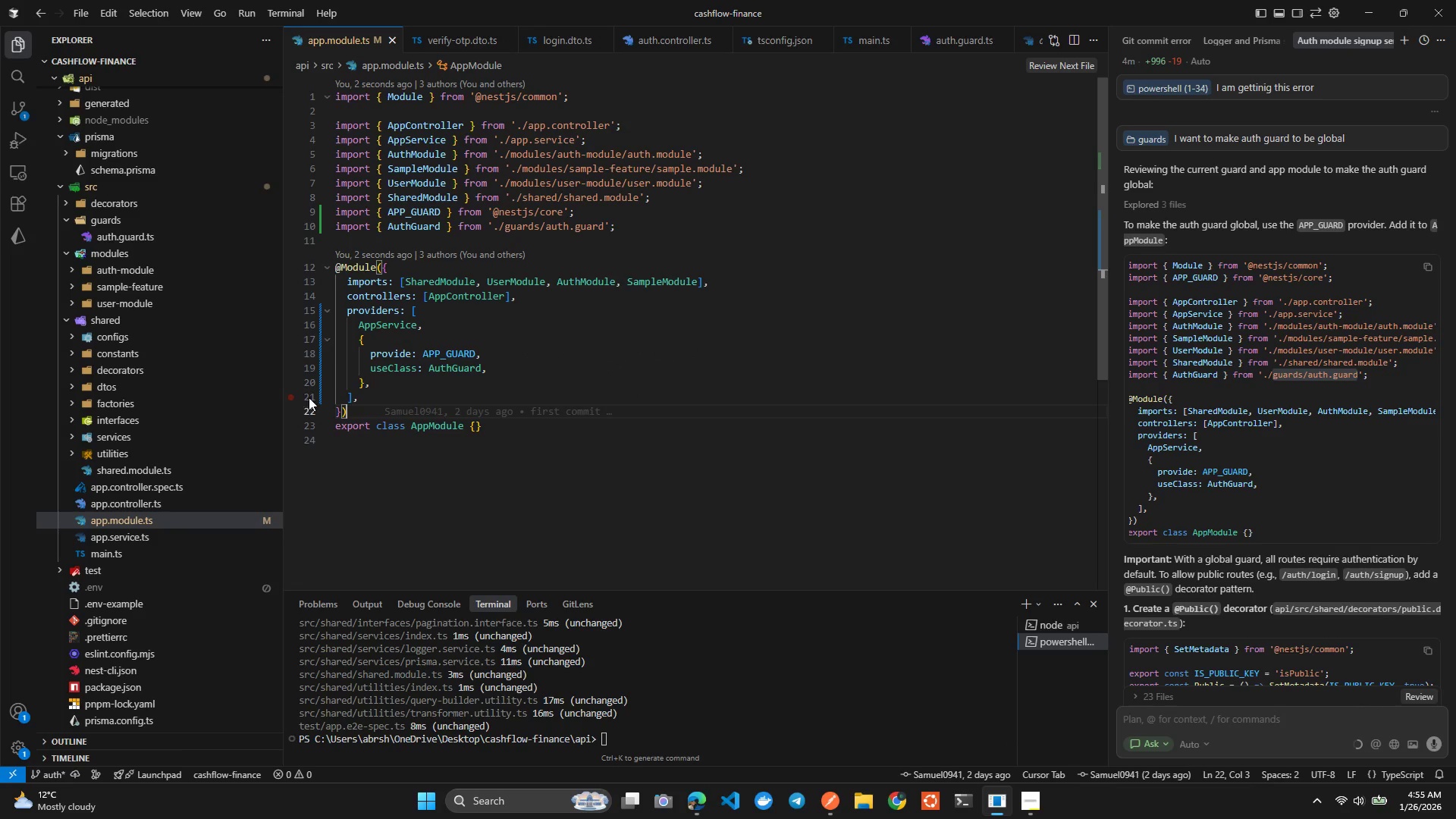 
left_click([522, 380])
 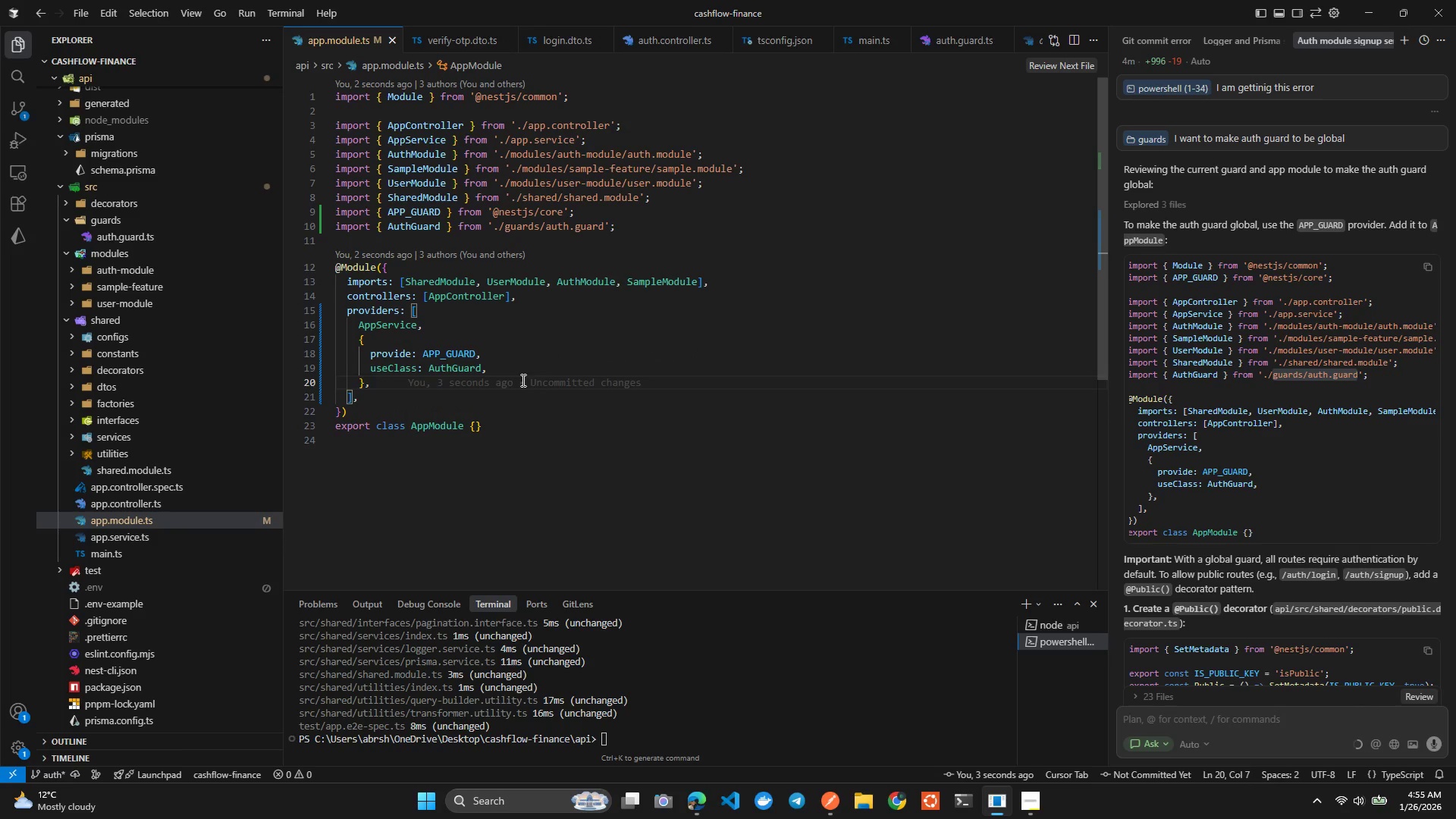 
left_click([736, 707])
 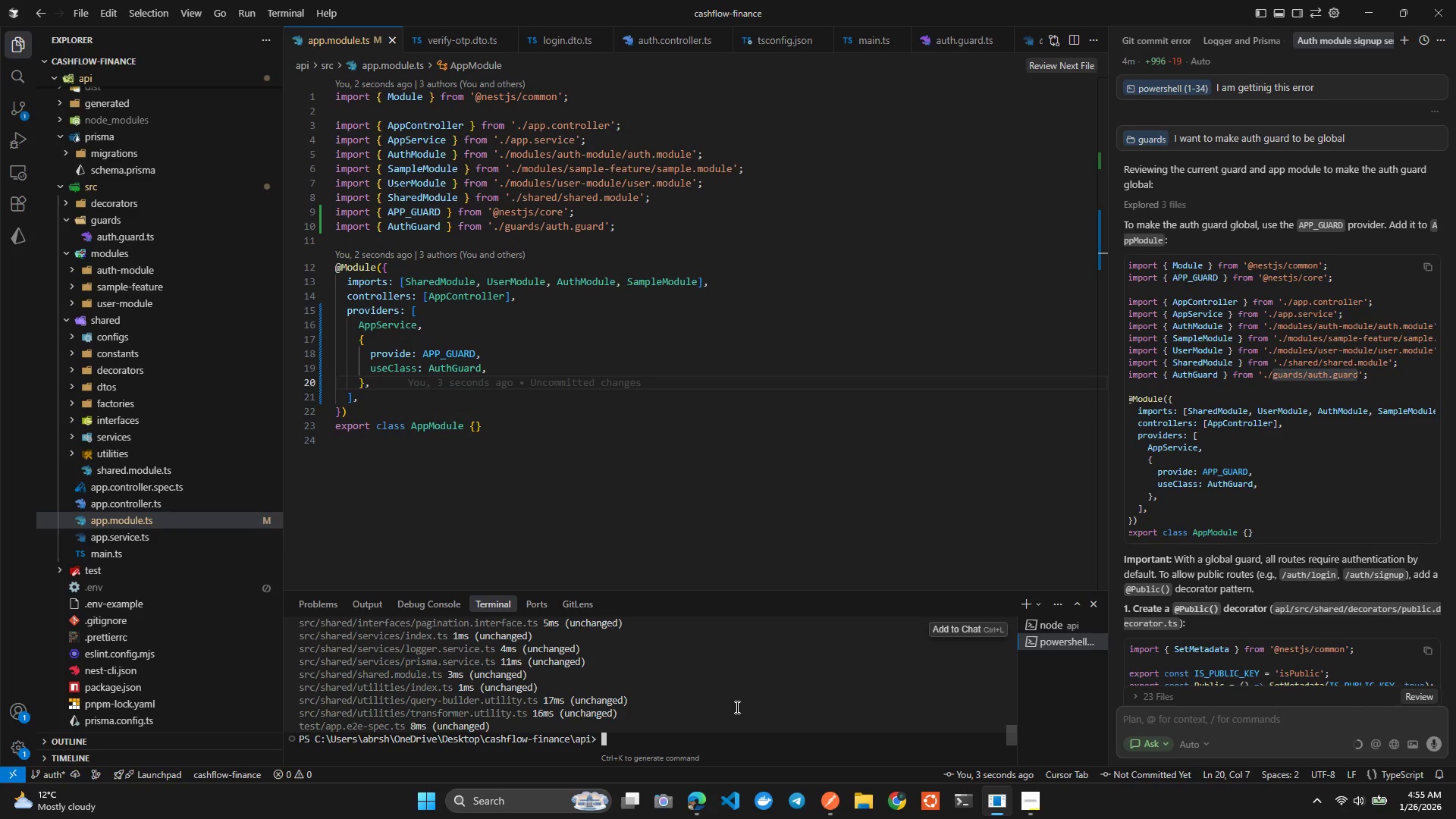 
type(clear)
 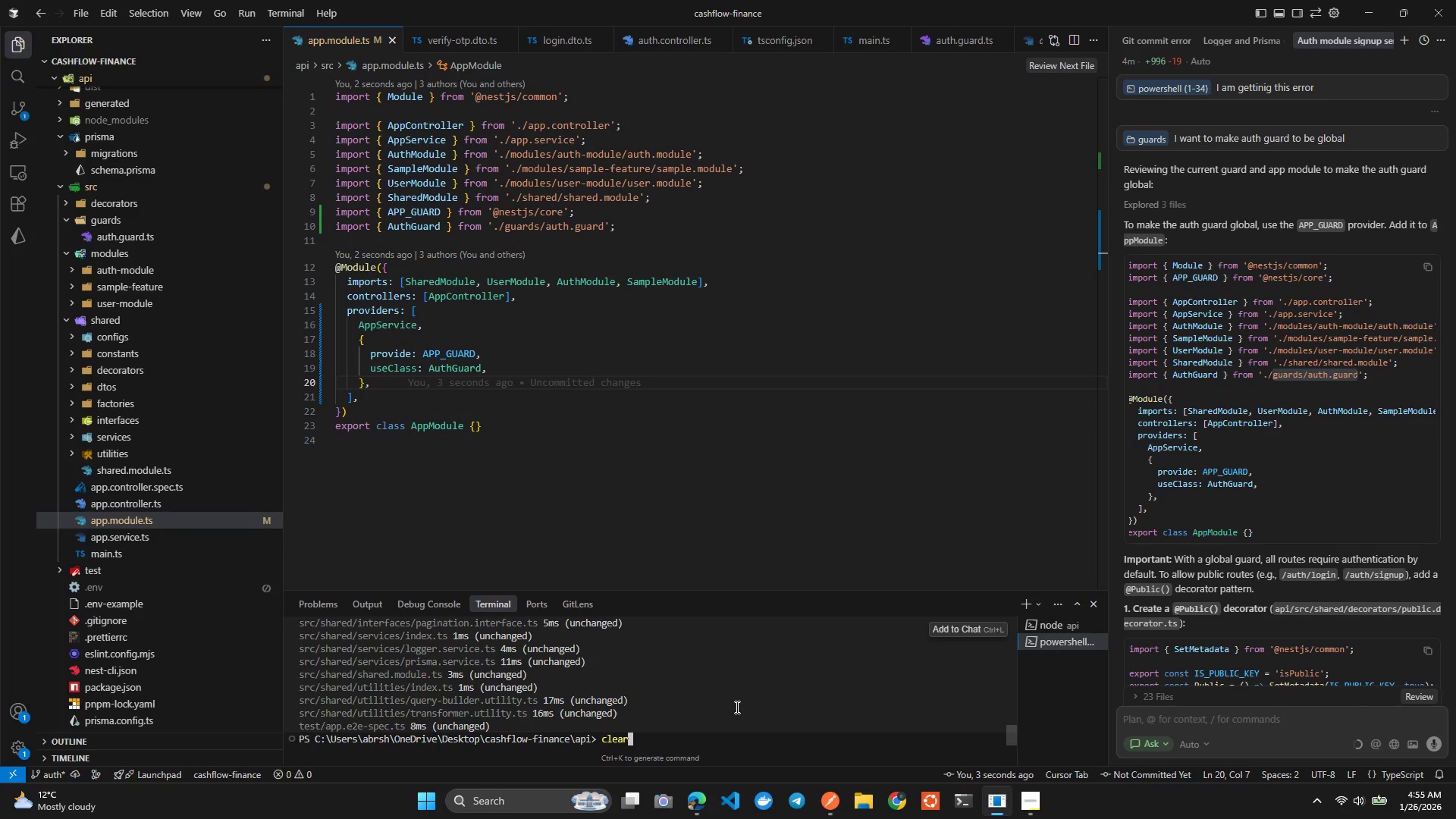 
key(Enter)
 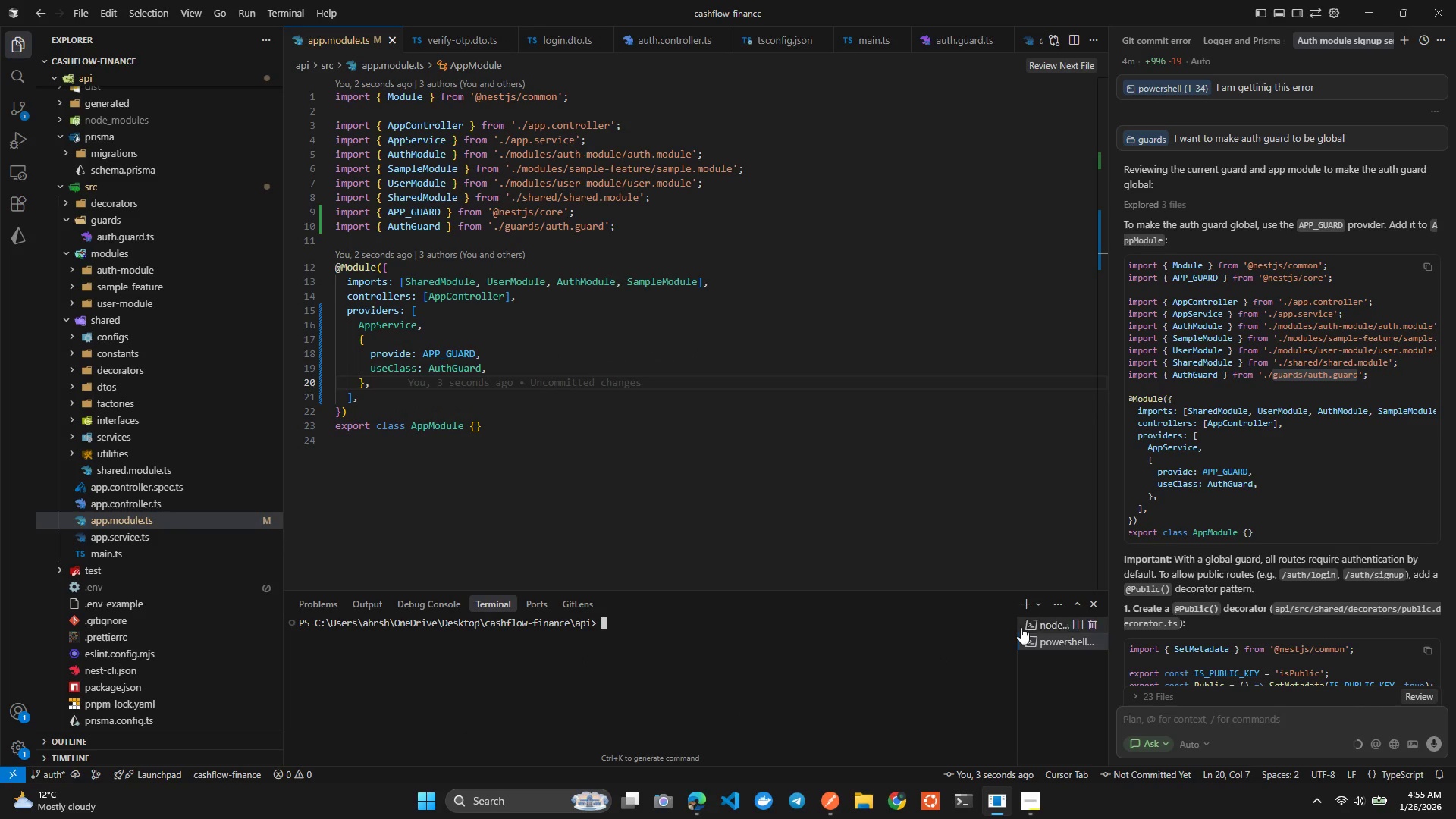 
left_click([1047, 619])
 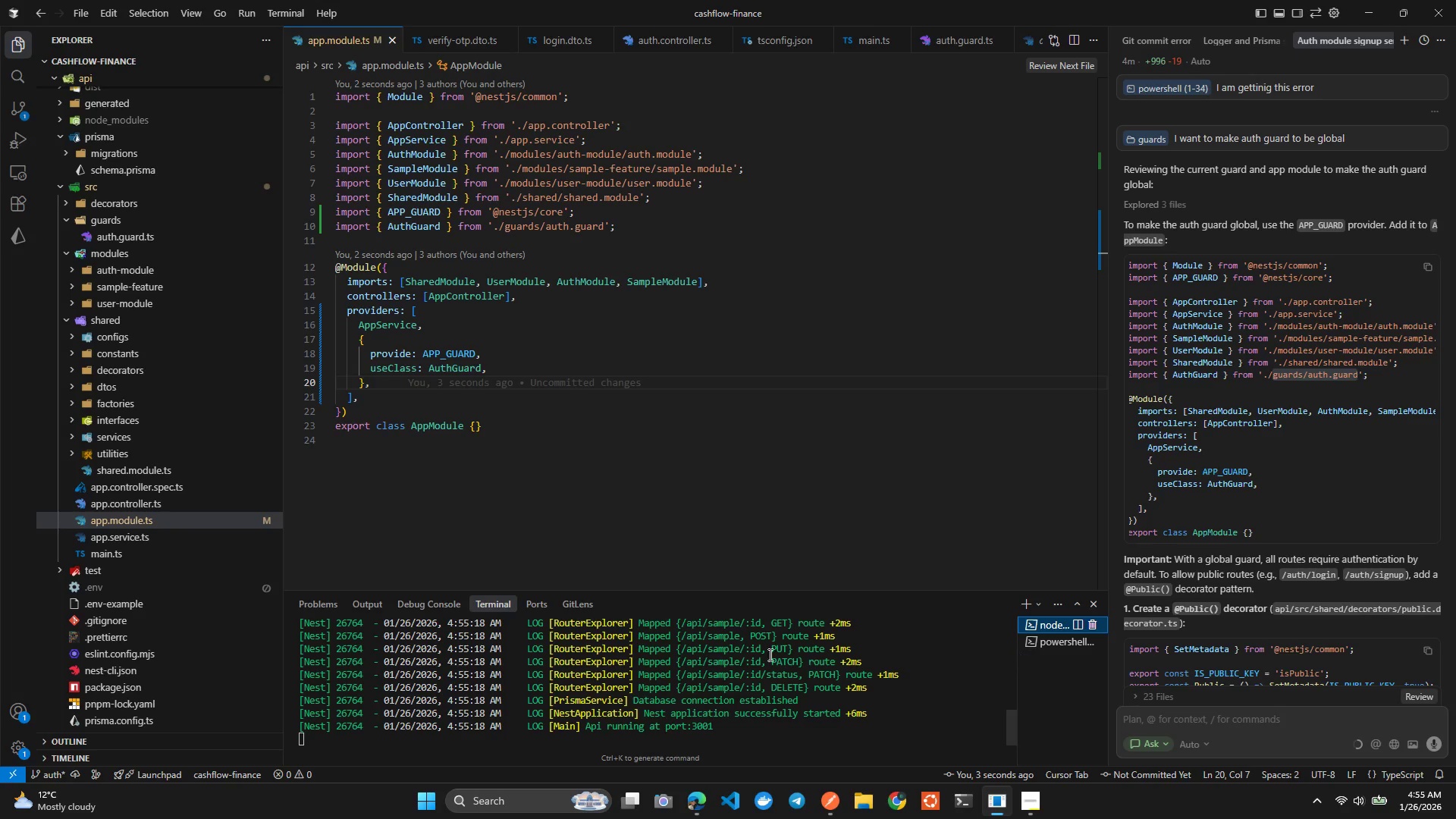 
left_click([749, 652])
 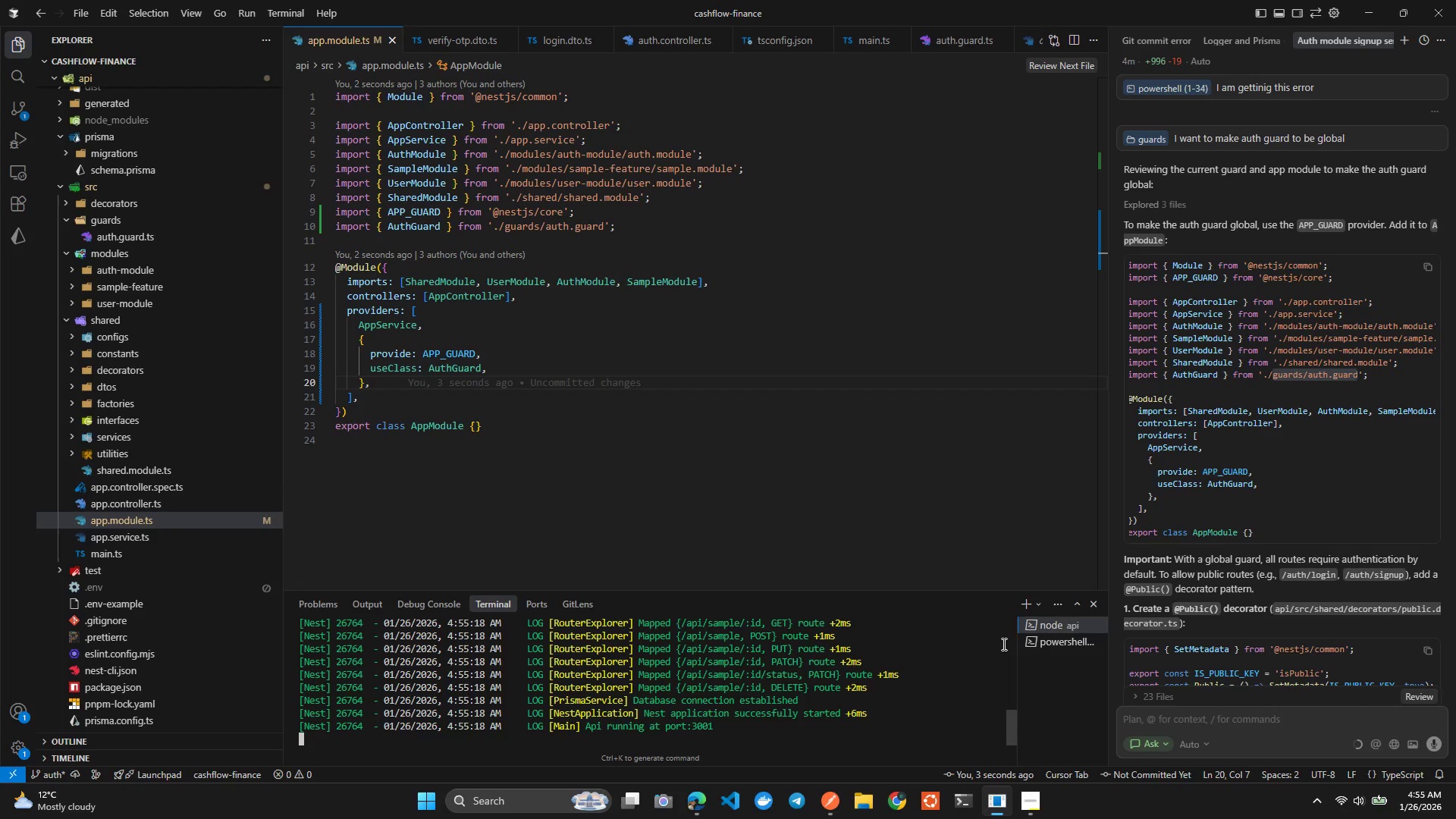 
left_click([1028, 645])
 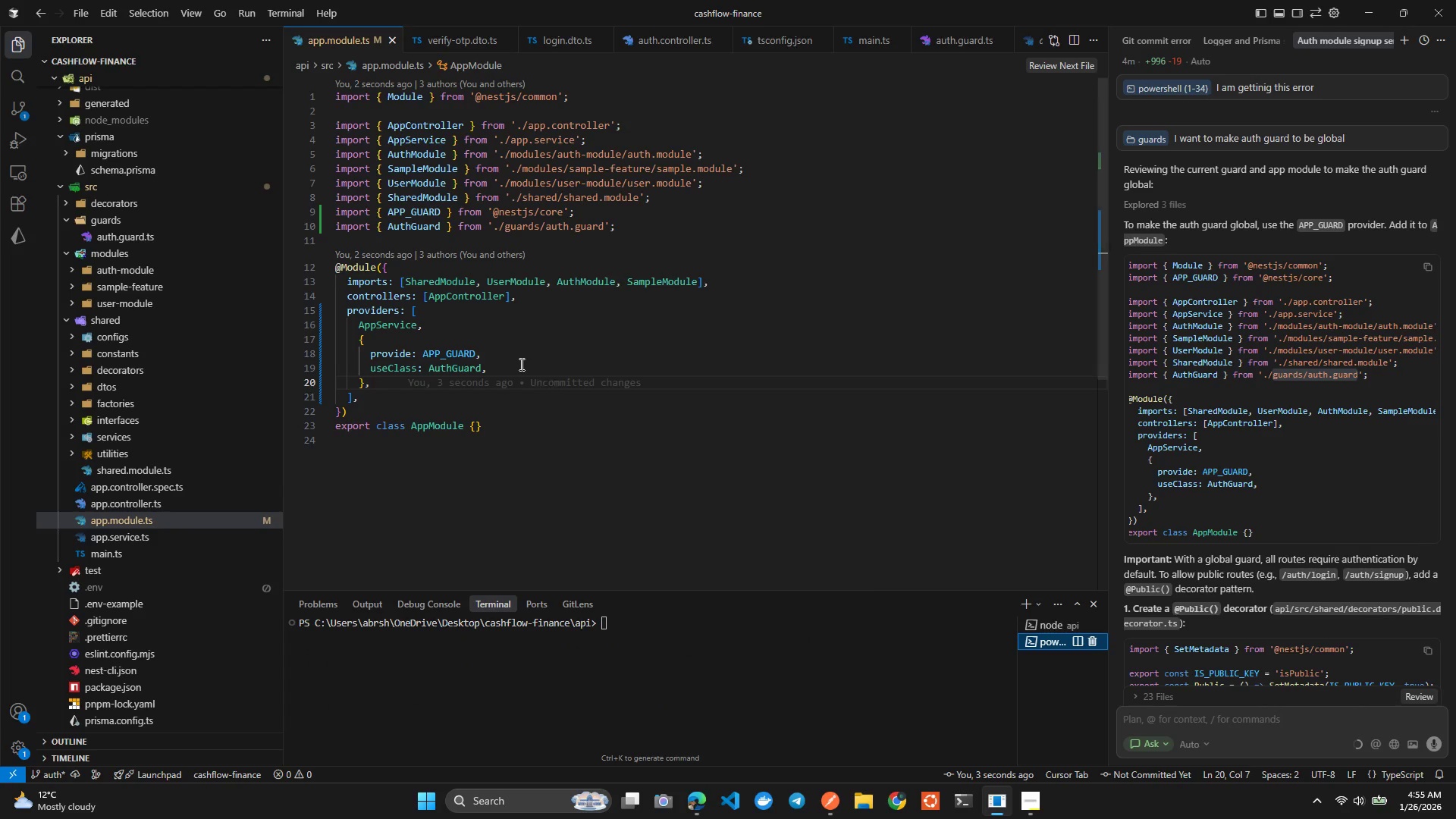 
left_click([520, 364])
 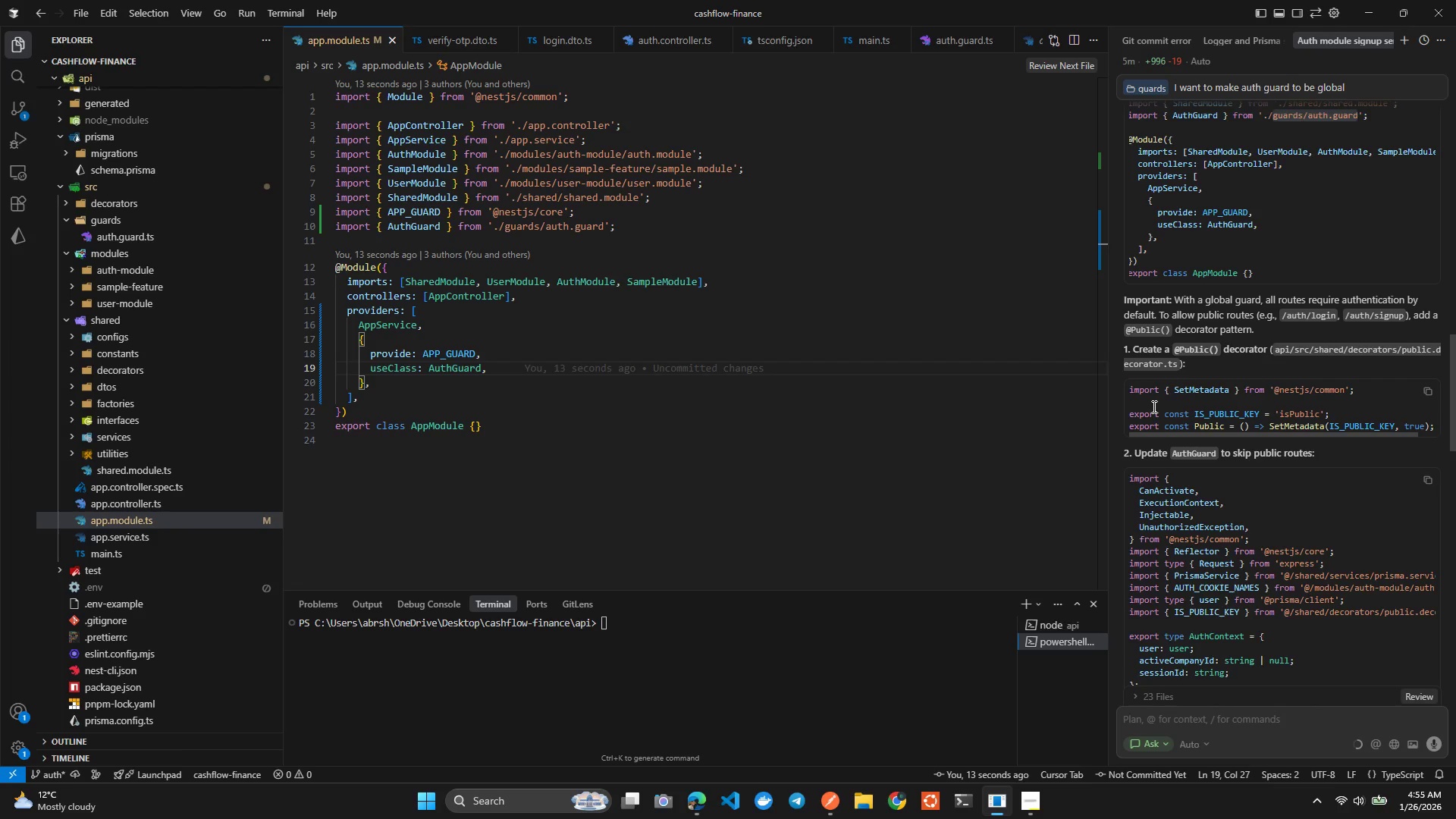 
wait(29.97)
 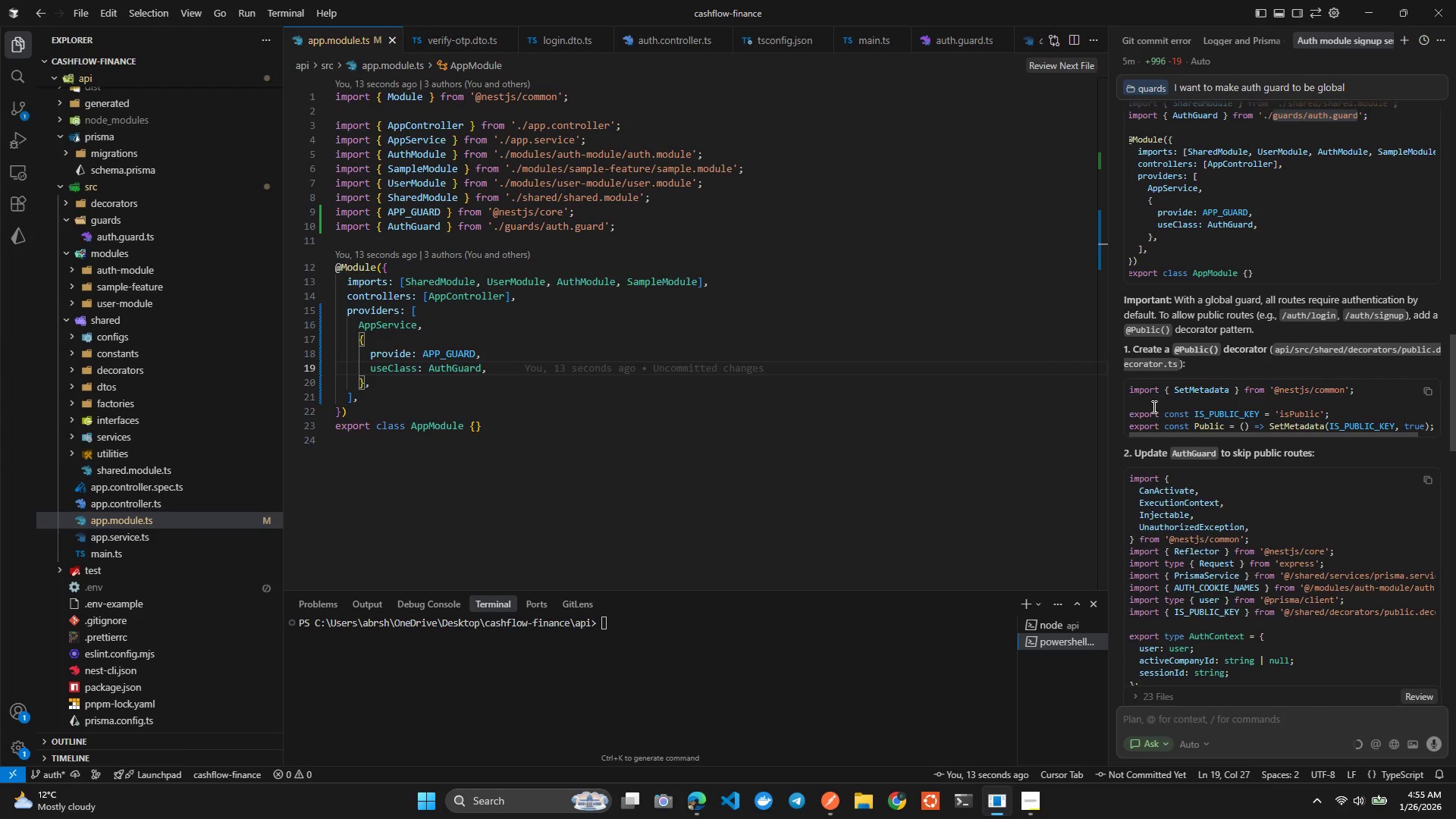 
left_click([585, 355])
 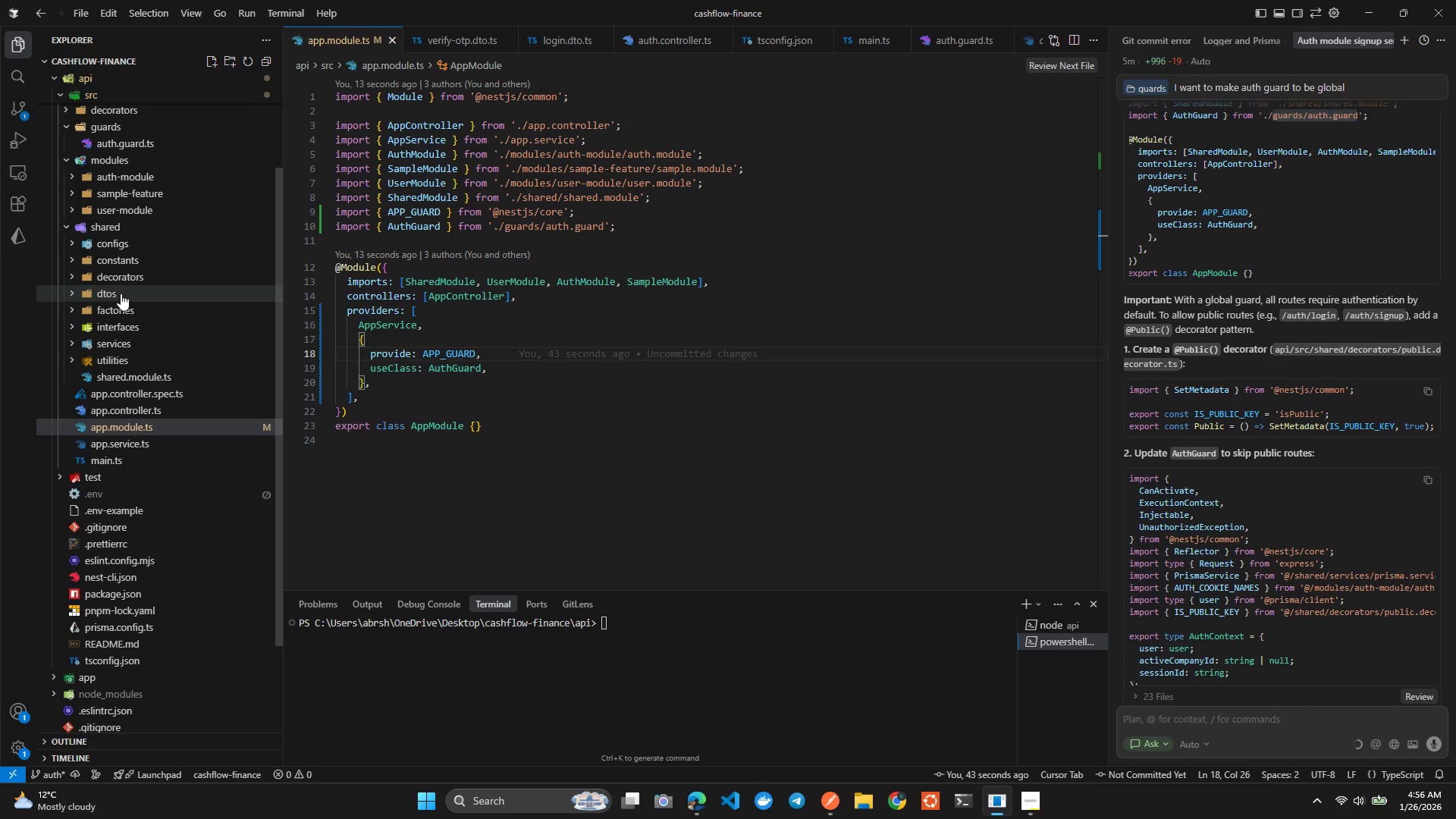 
wait(7.69)
 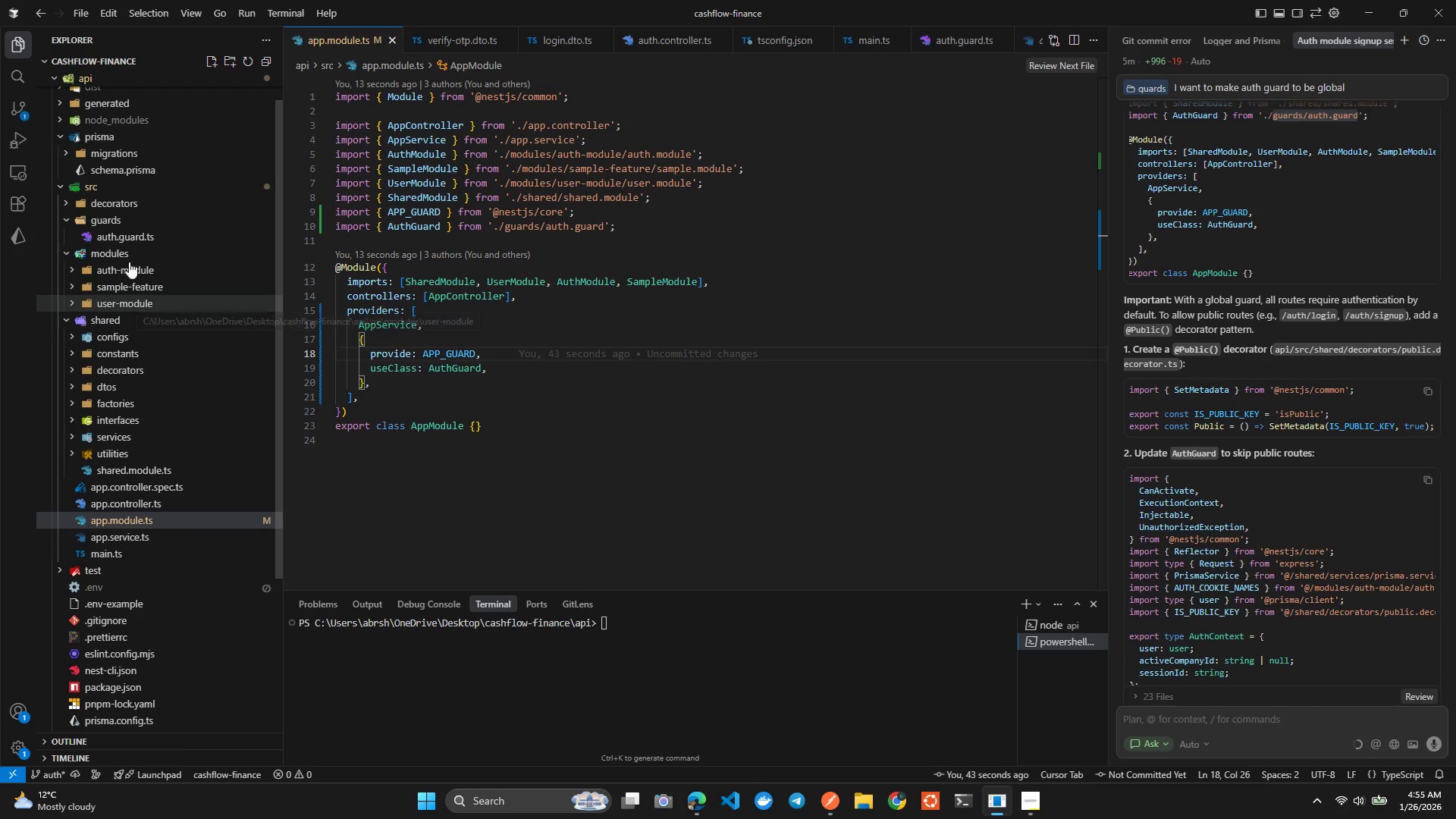 
left_click([93, 288])
 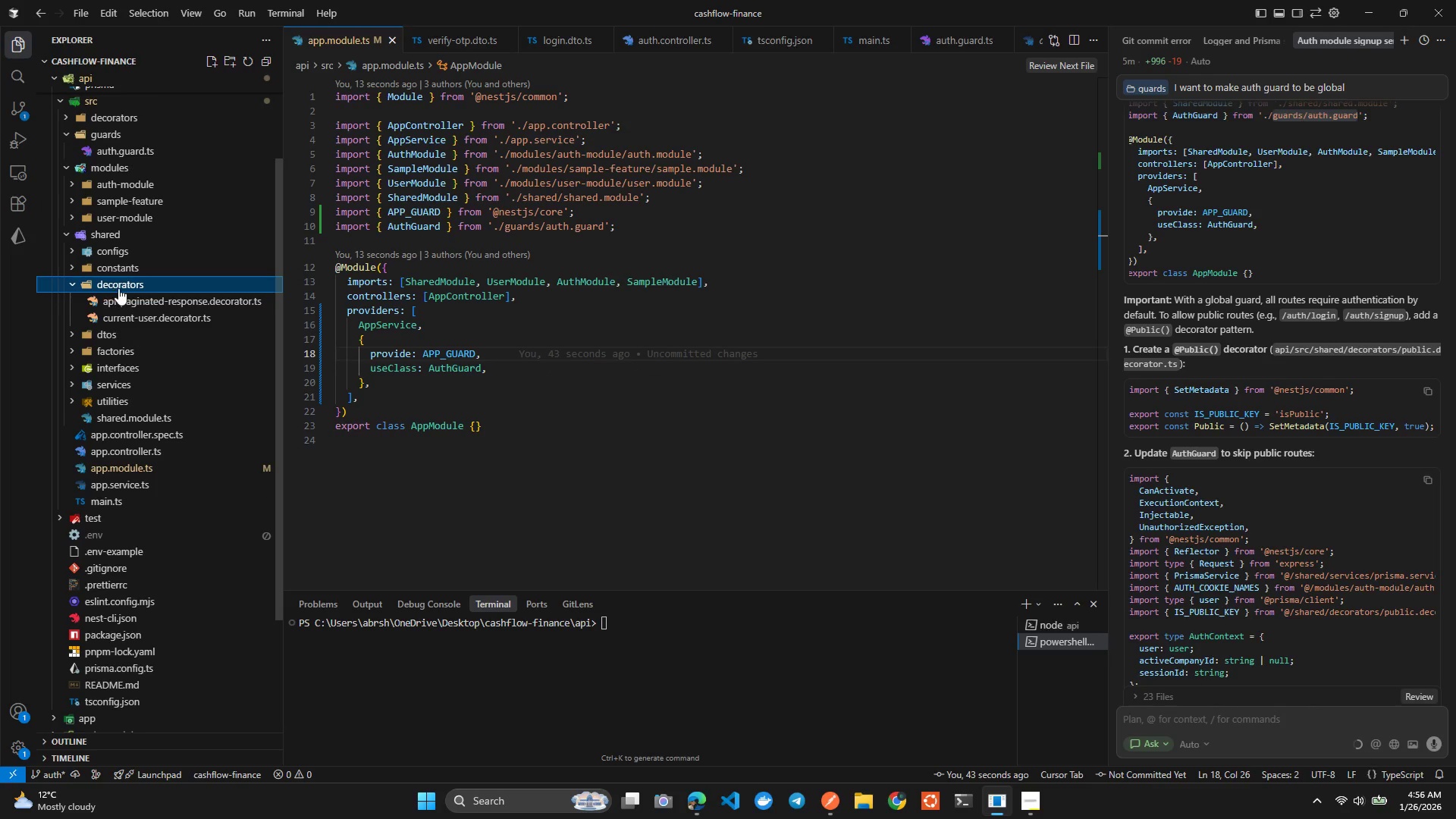 
right_click([120, 288])
 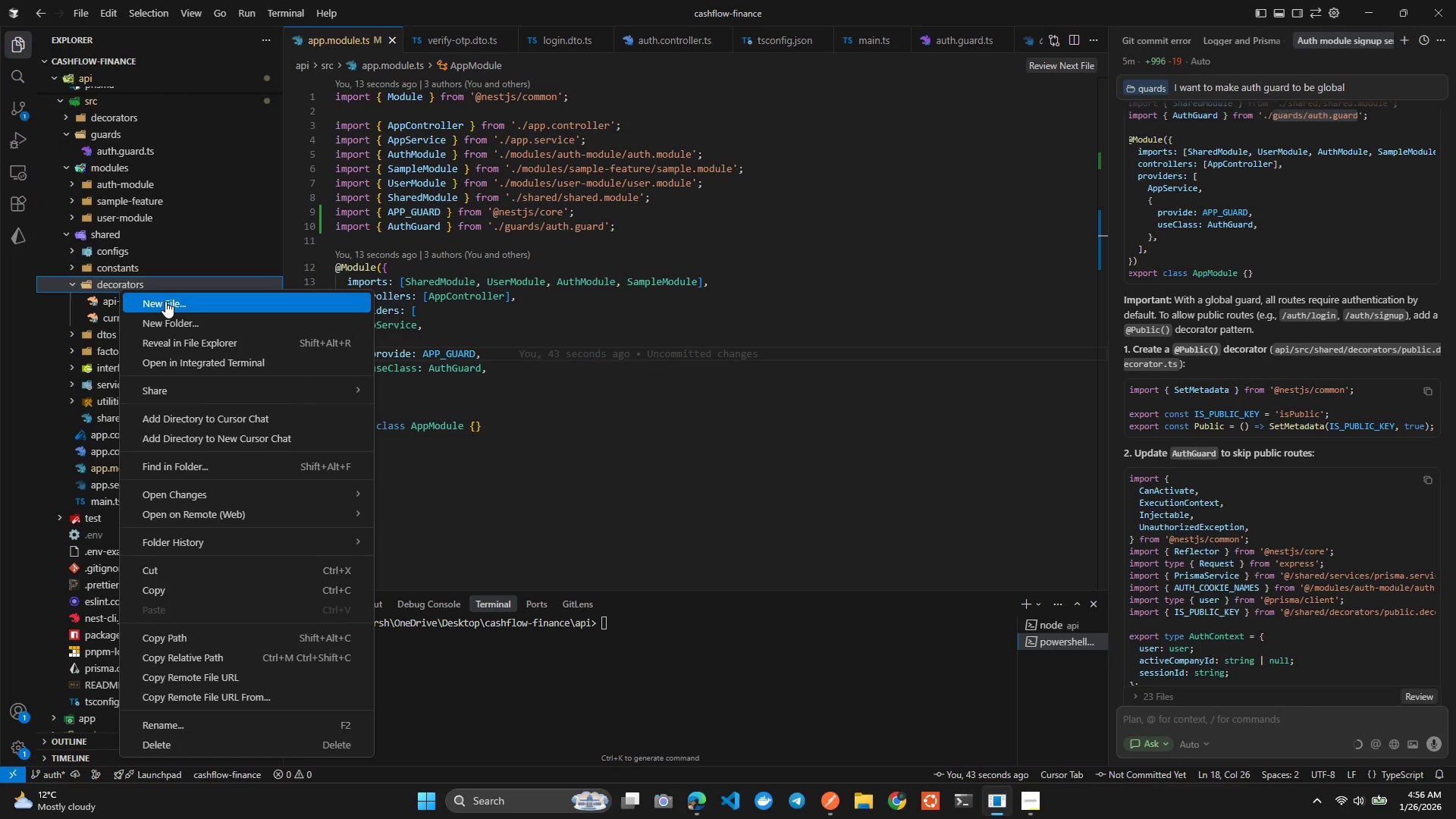 
left_click([168, 304])
 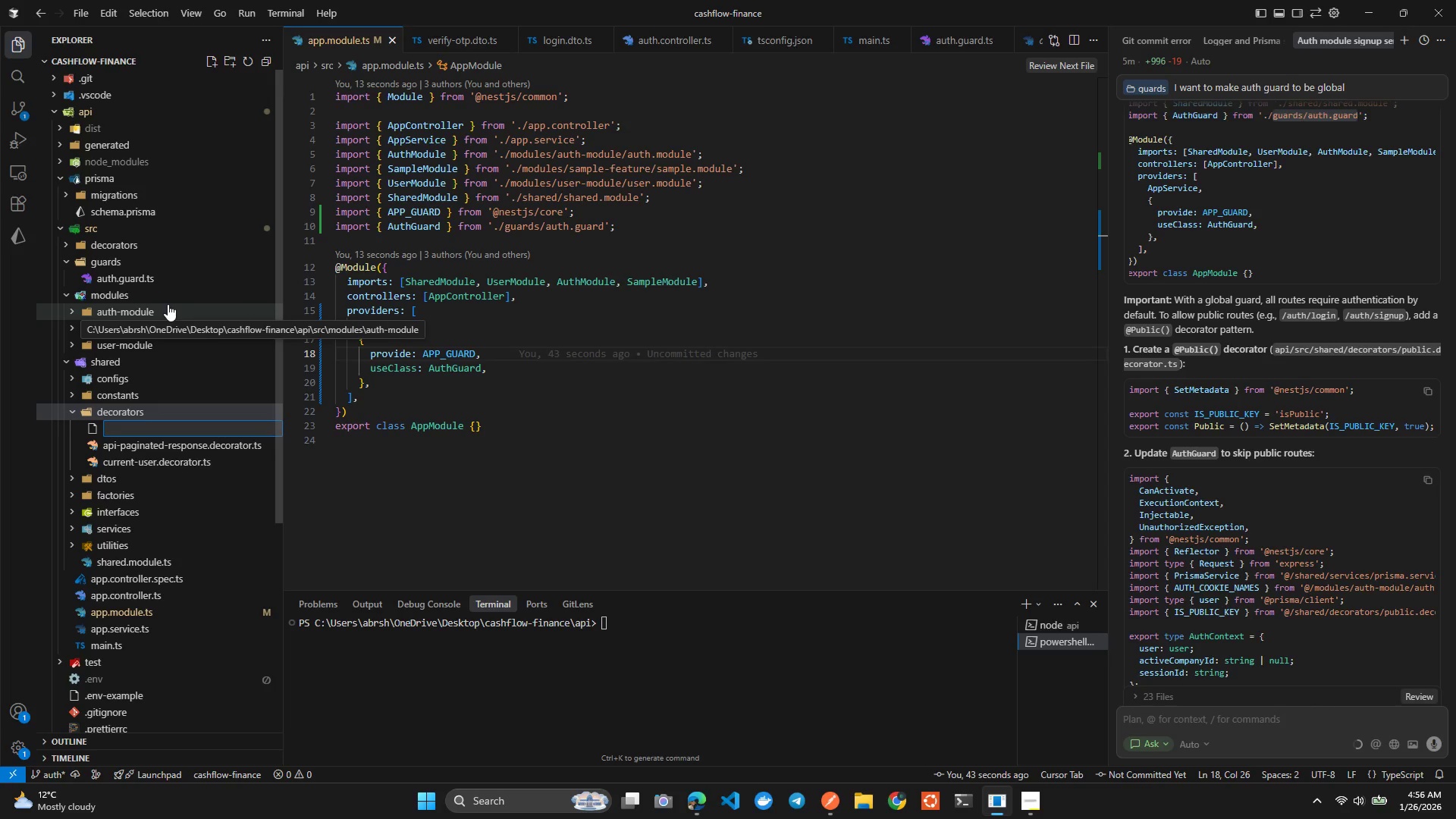 
wait(7.23)
 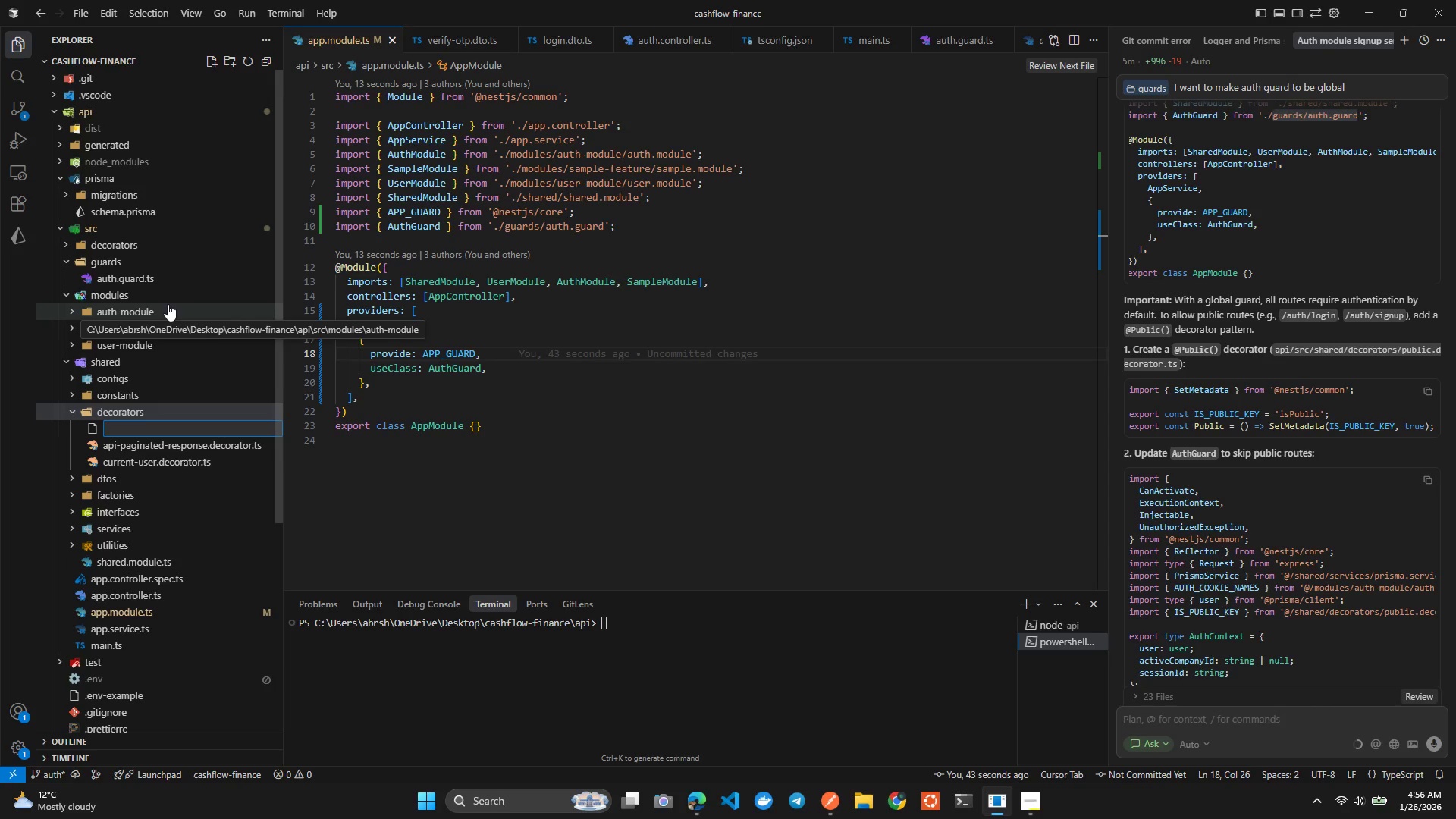 
type(pubic-decorators)
 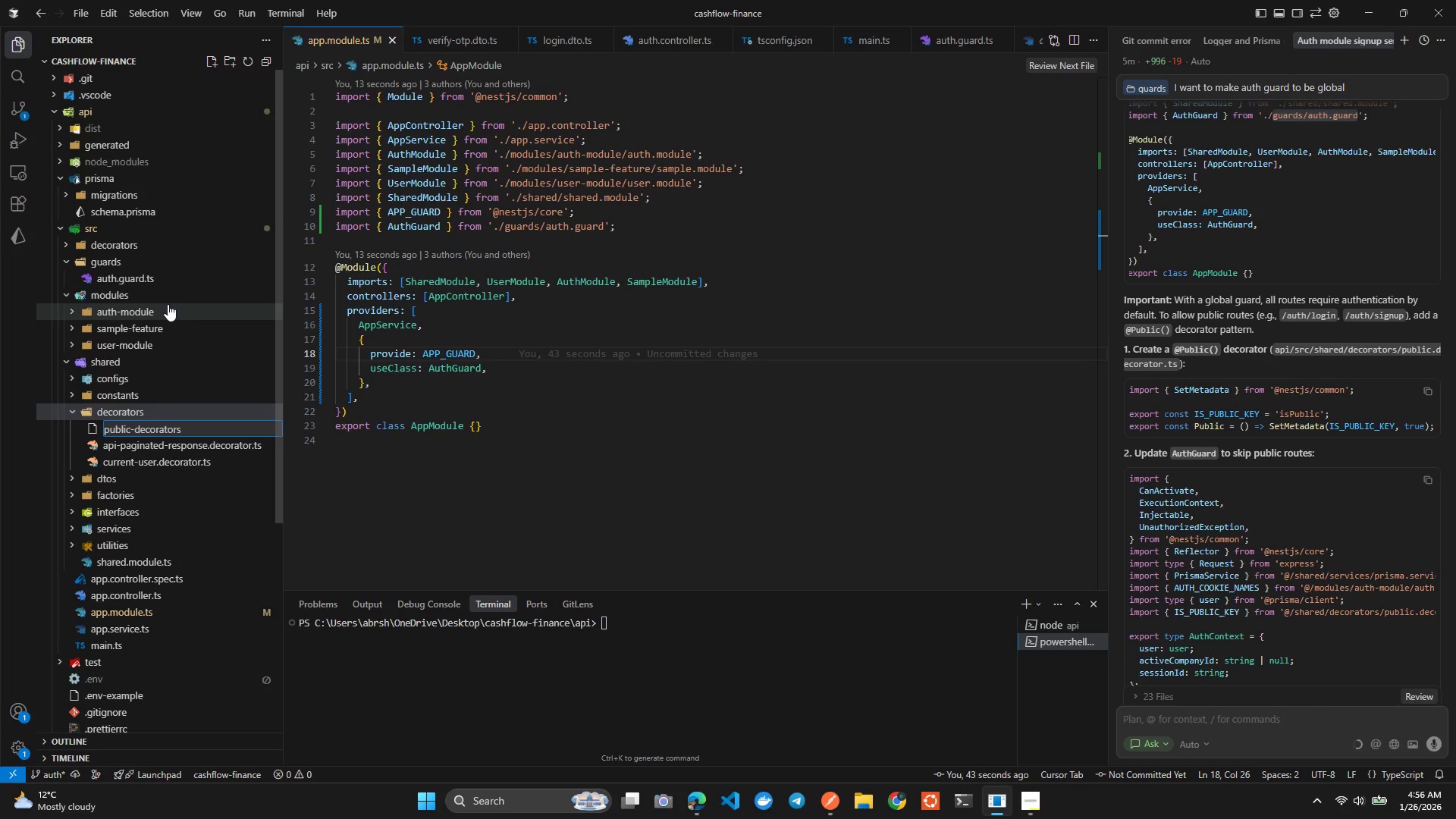 
hold_key(key=L, duration=0.55)
 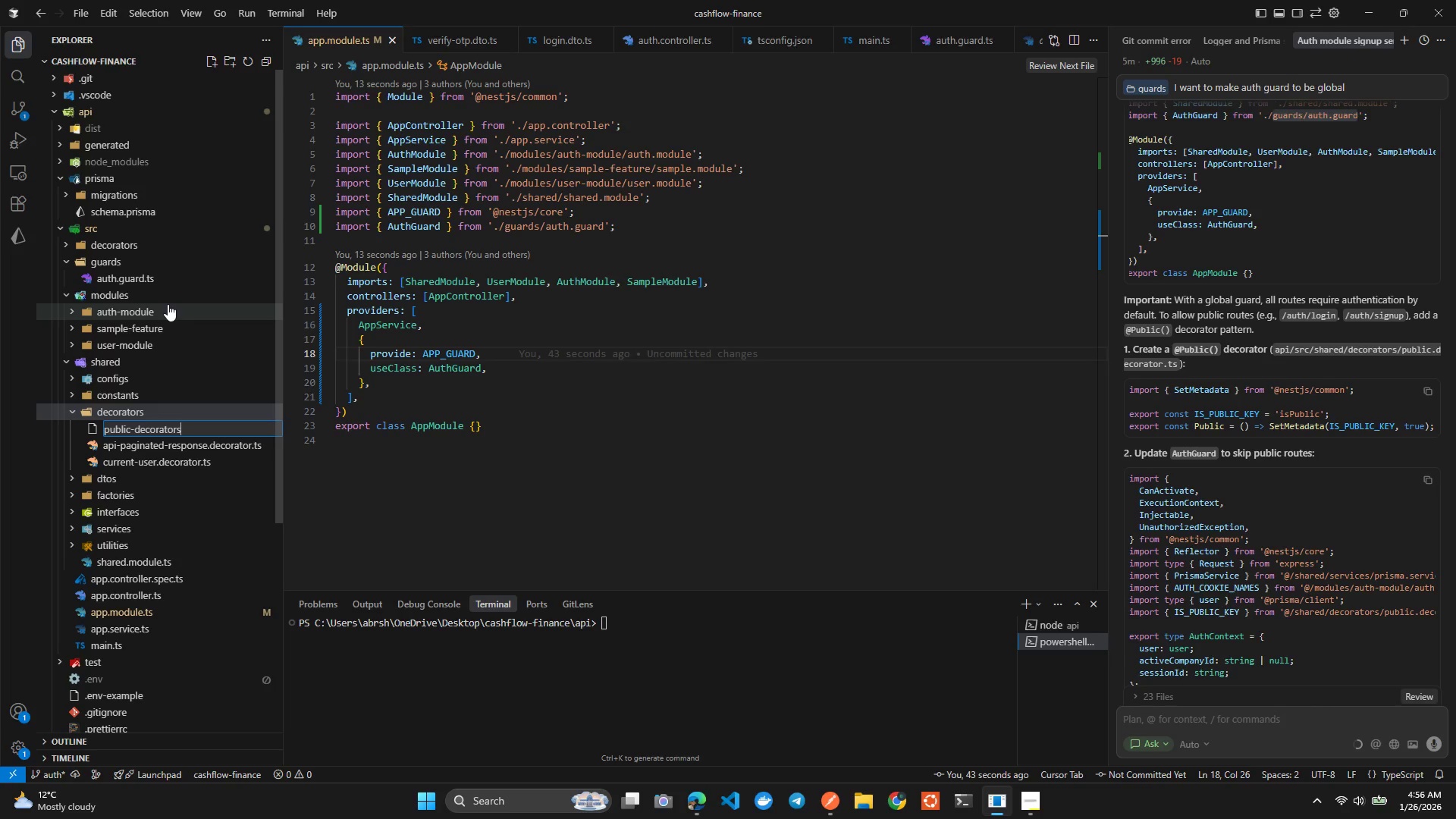 
key(Backspace)
type(.ts)
 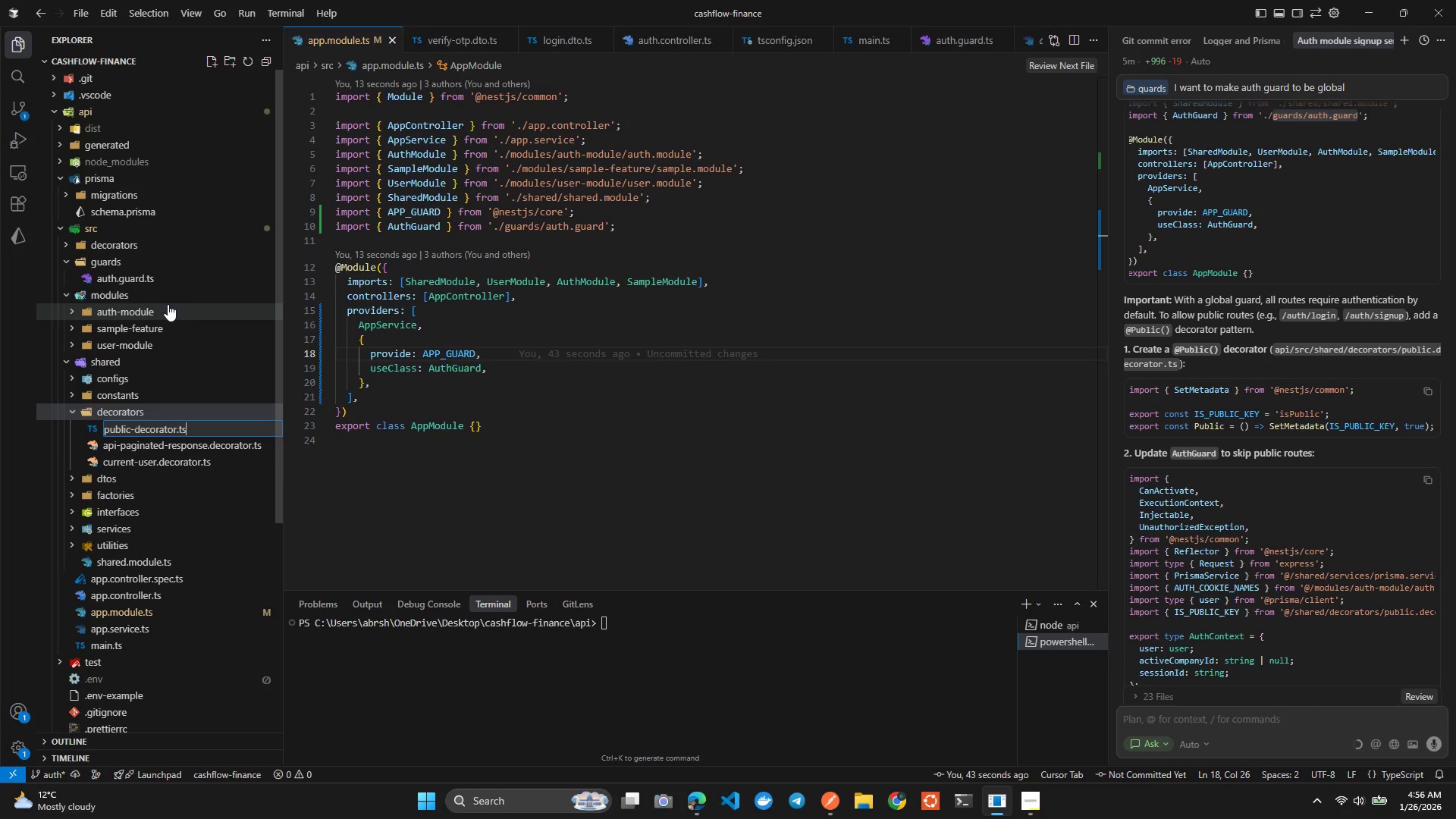 
hold_key(key=ArrowLeft, duration=0.62)
 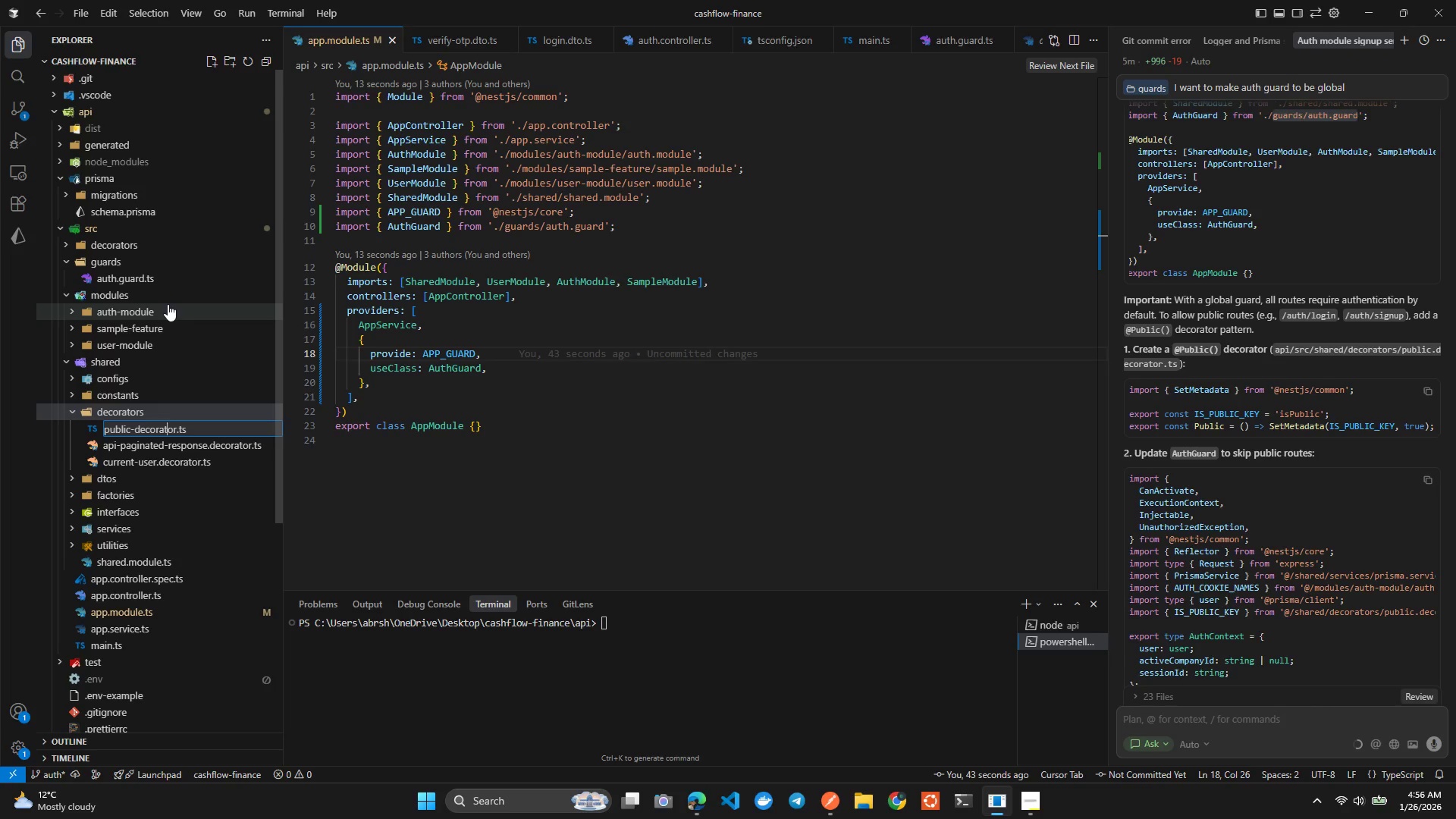 
key(ArrowLeft)
 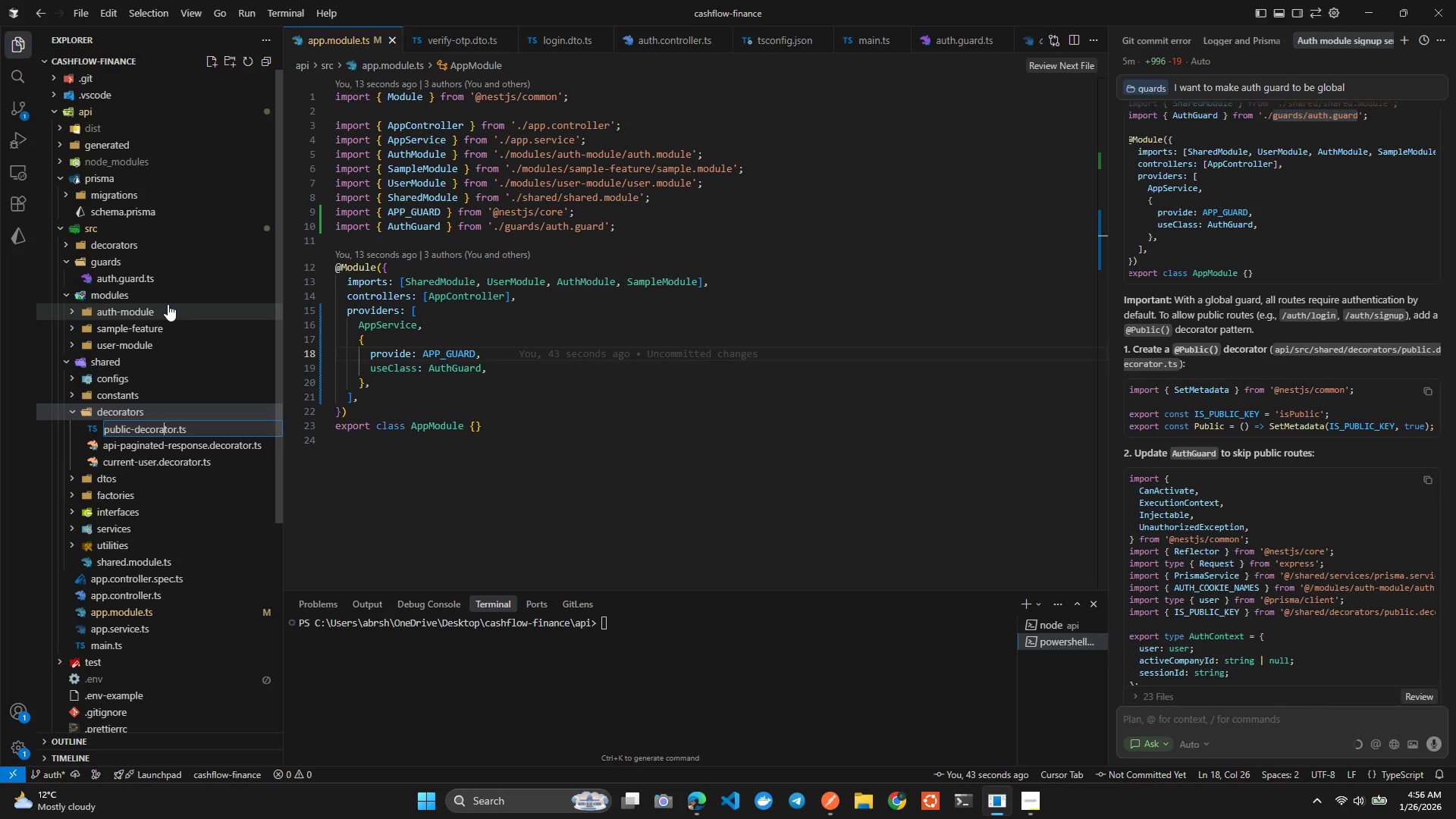 
key(ArrowLeft)
 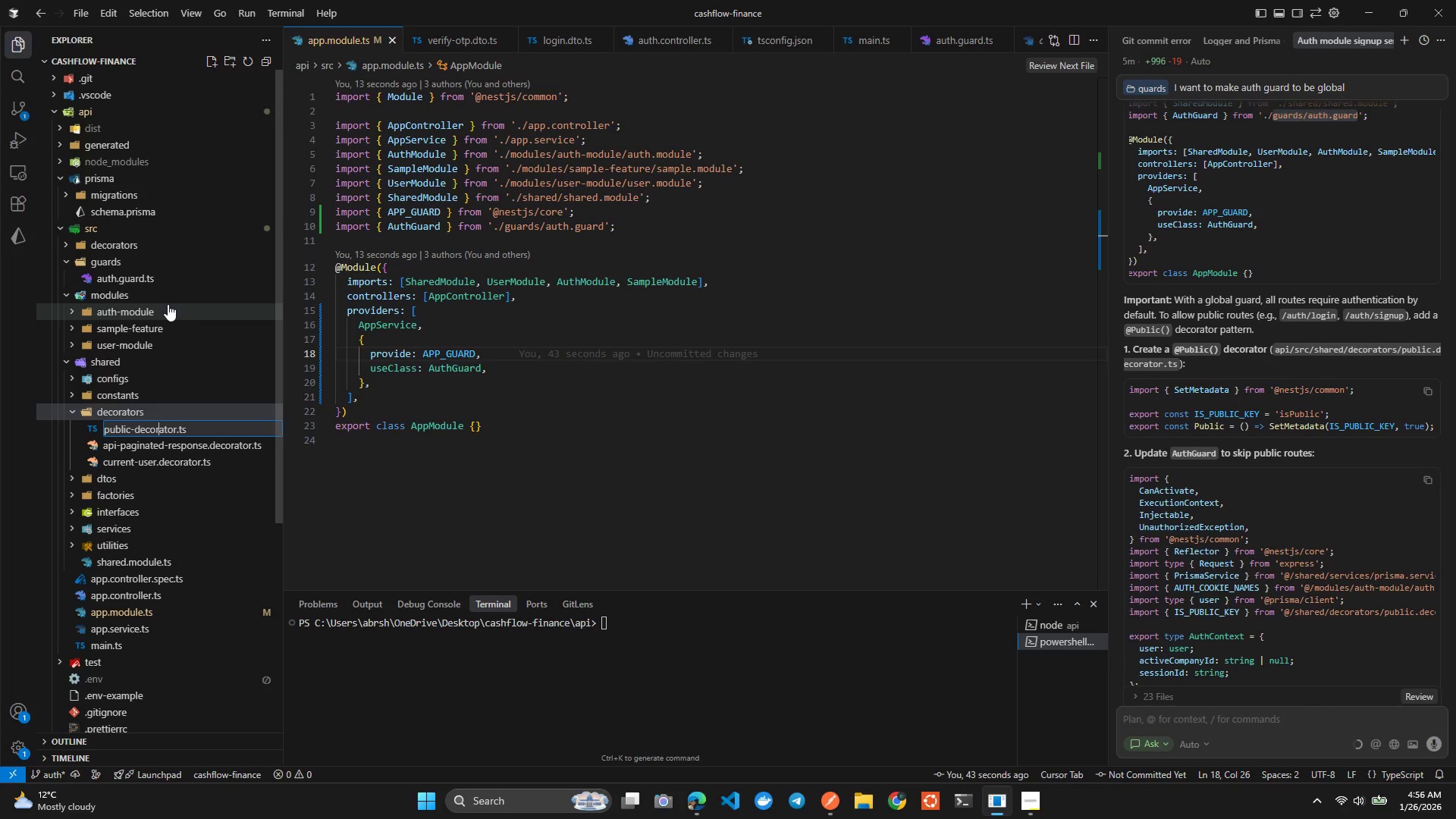 
key(ArrowLeft)
 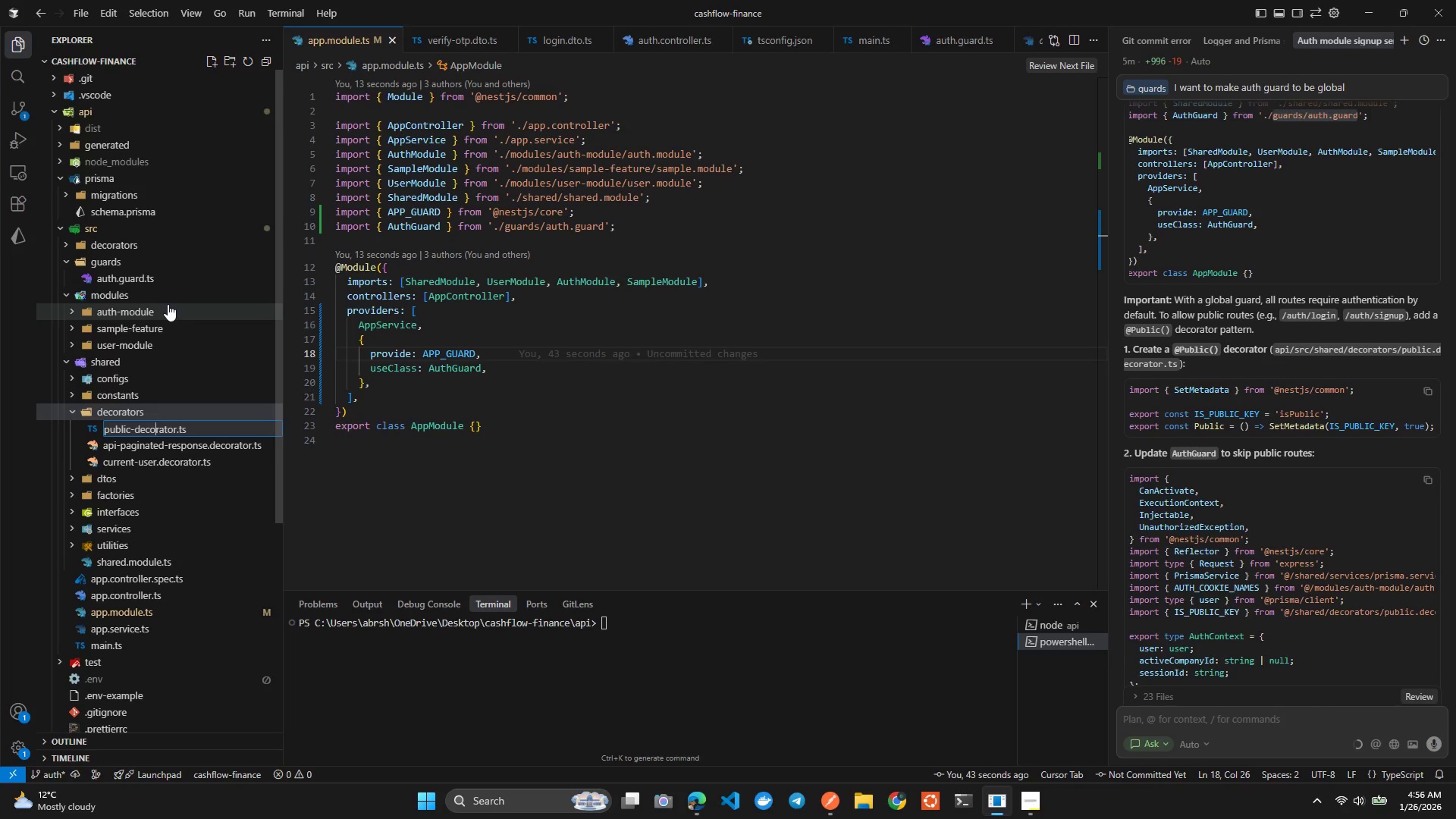 
key(ArrowLeft)
 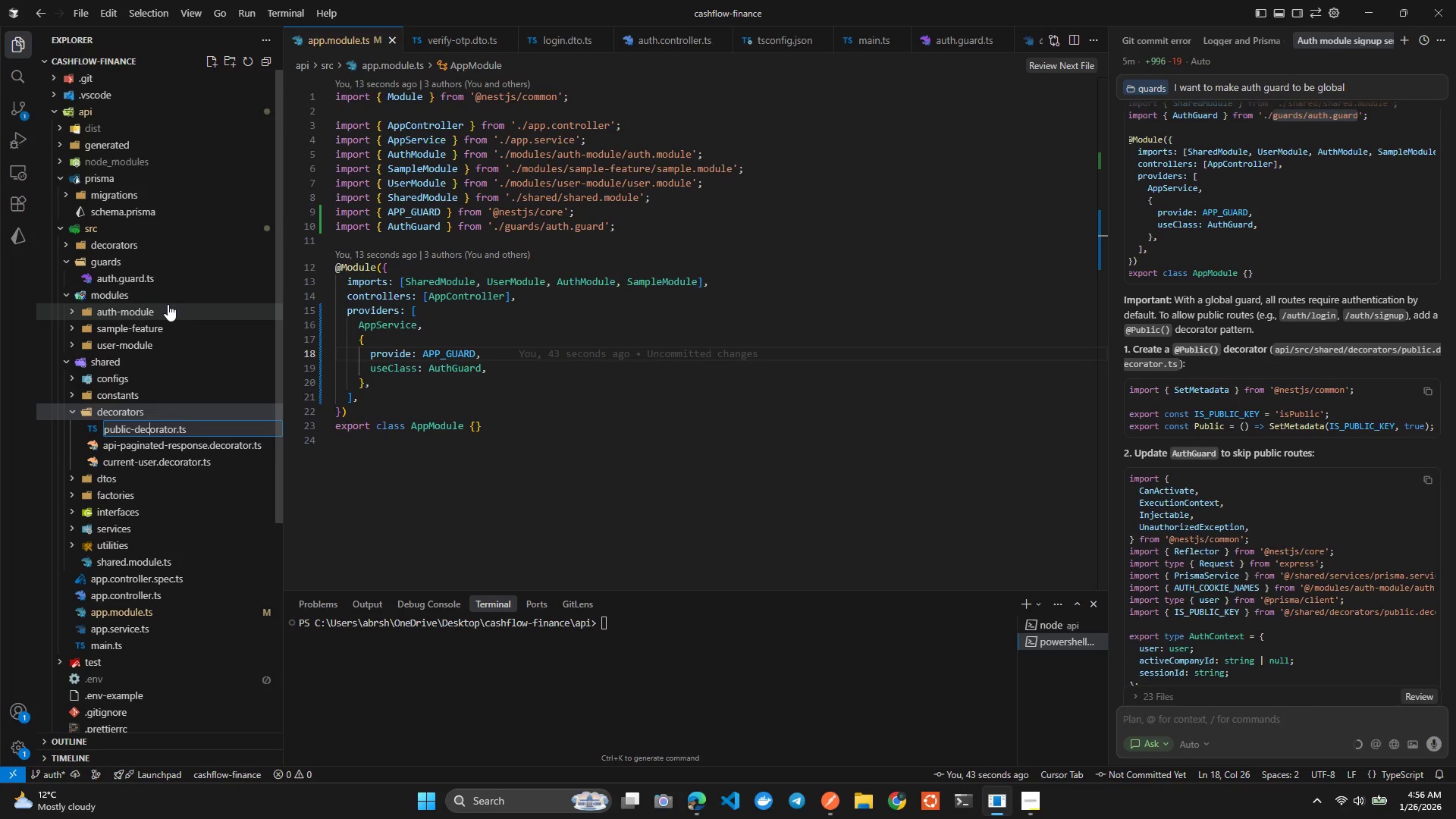 
key(ArrowLeft)
 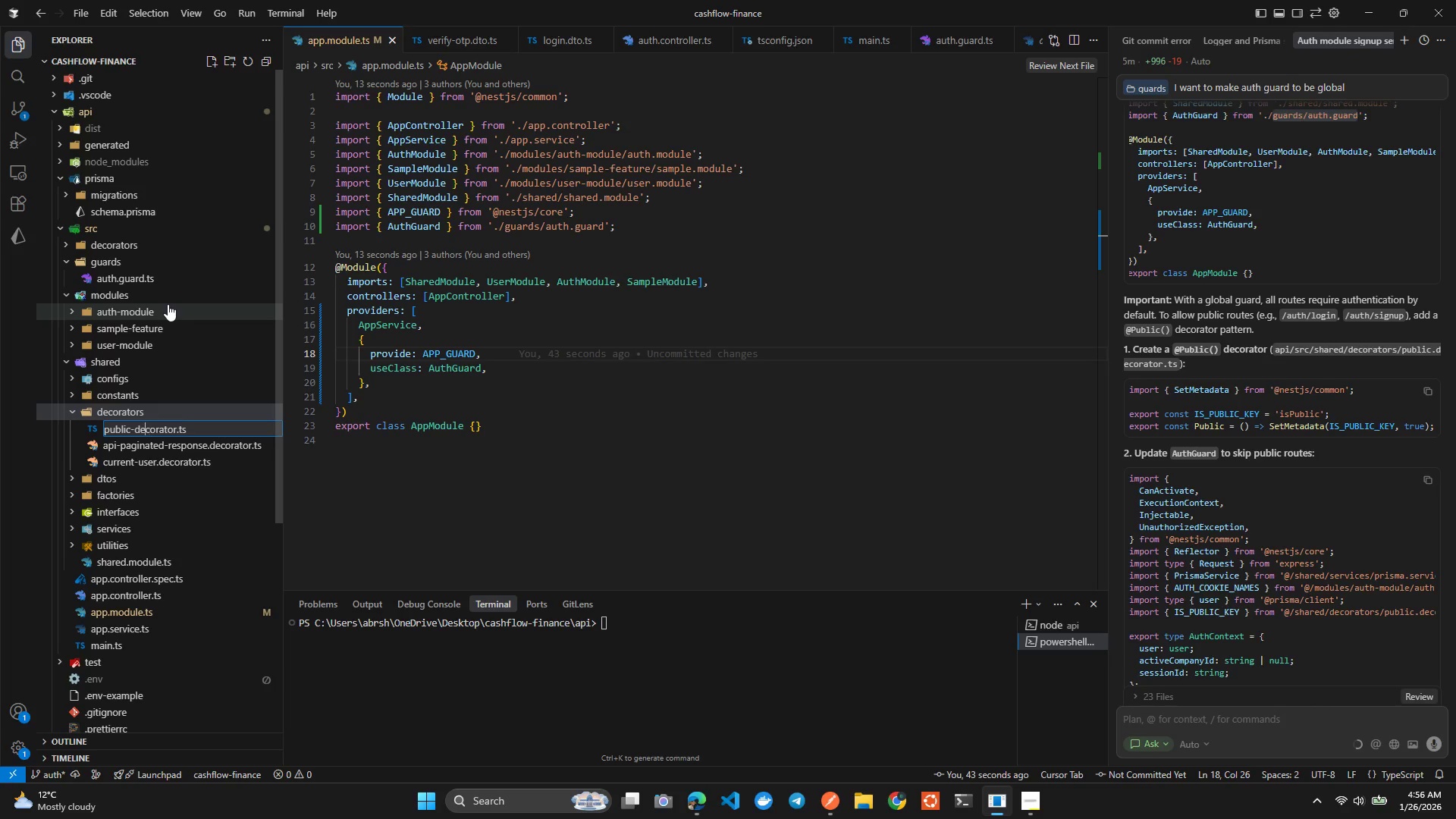 
key(ArrowLeft)
 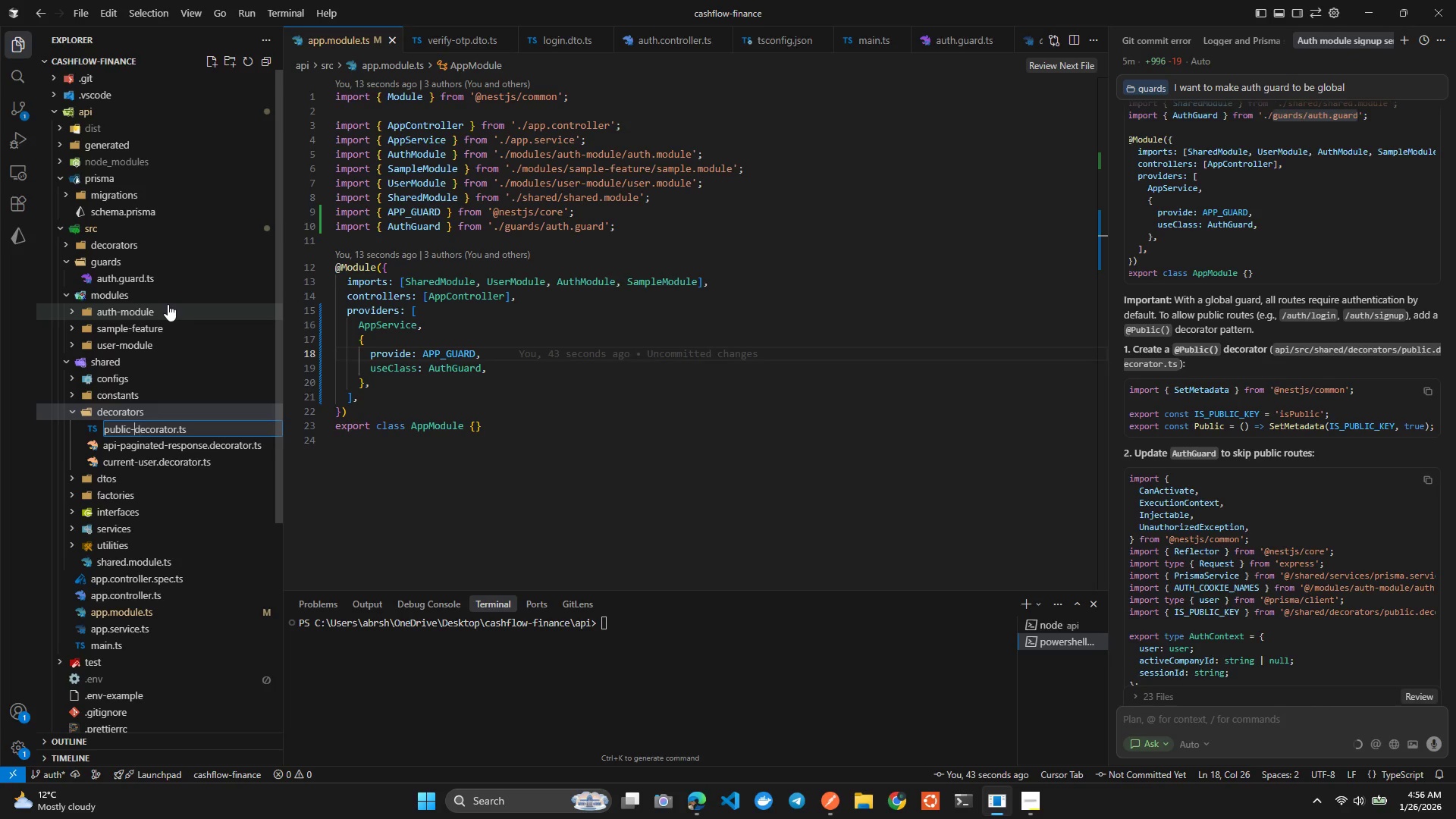 
key(ArrowLeft)
 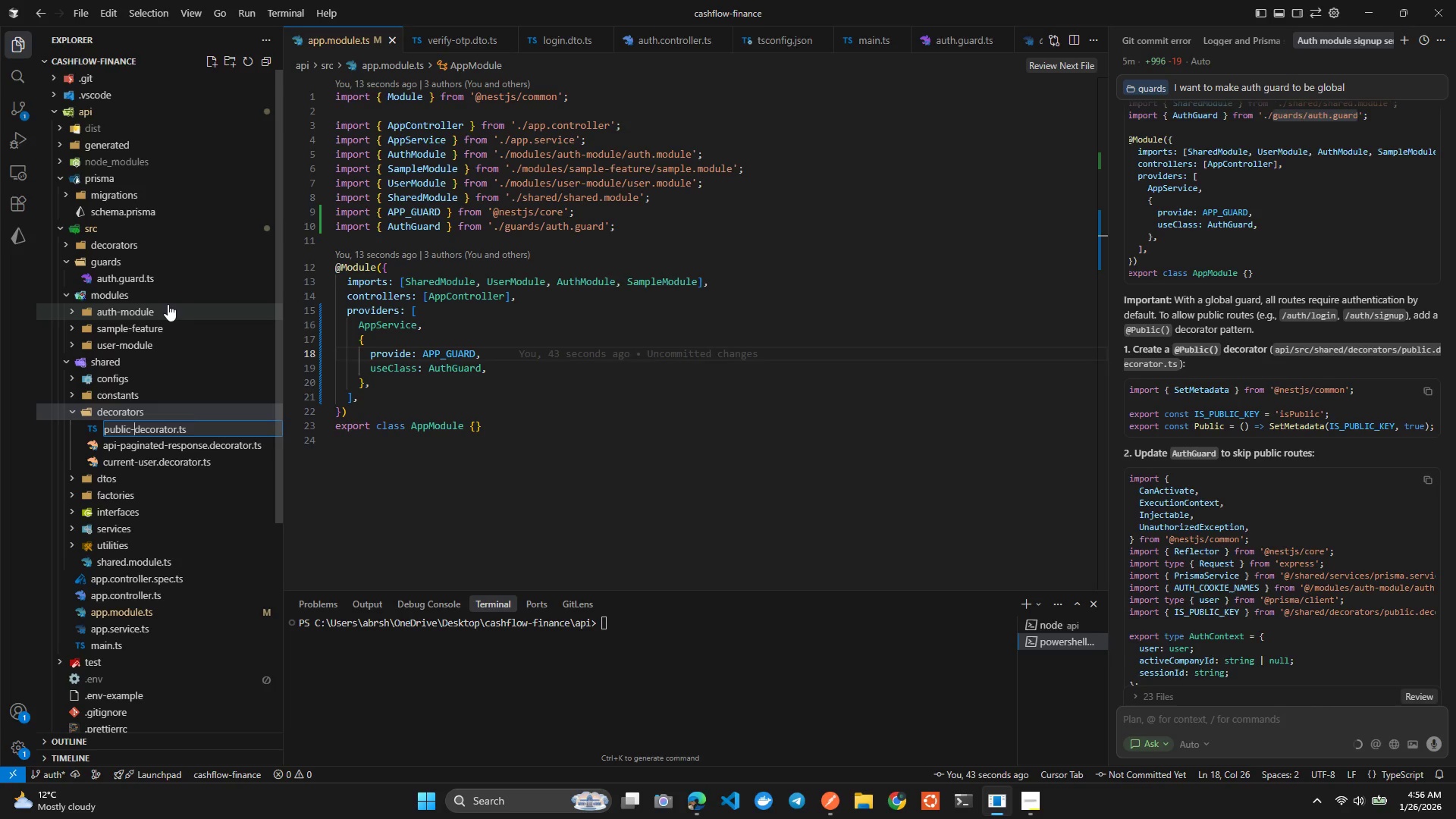 
key(Backspace)
 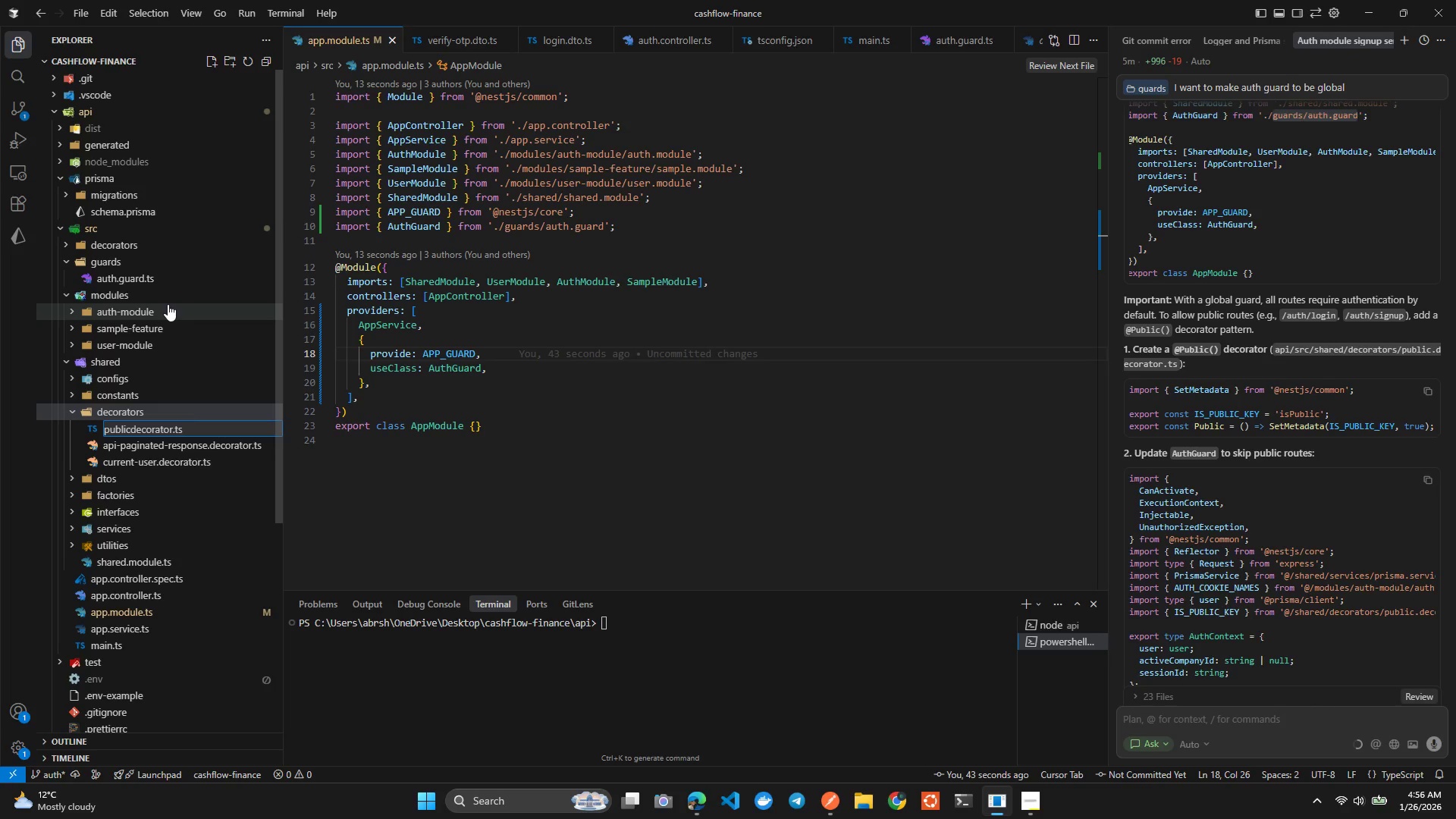 
key(Period)
 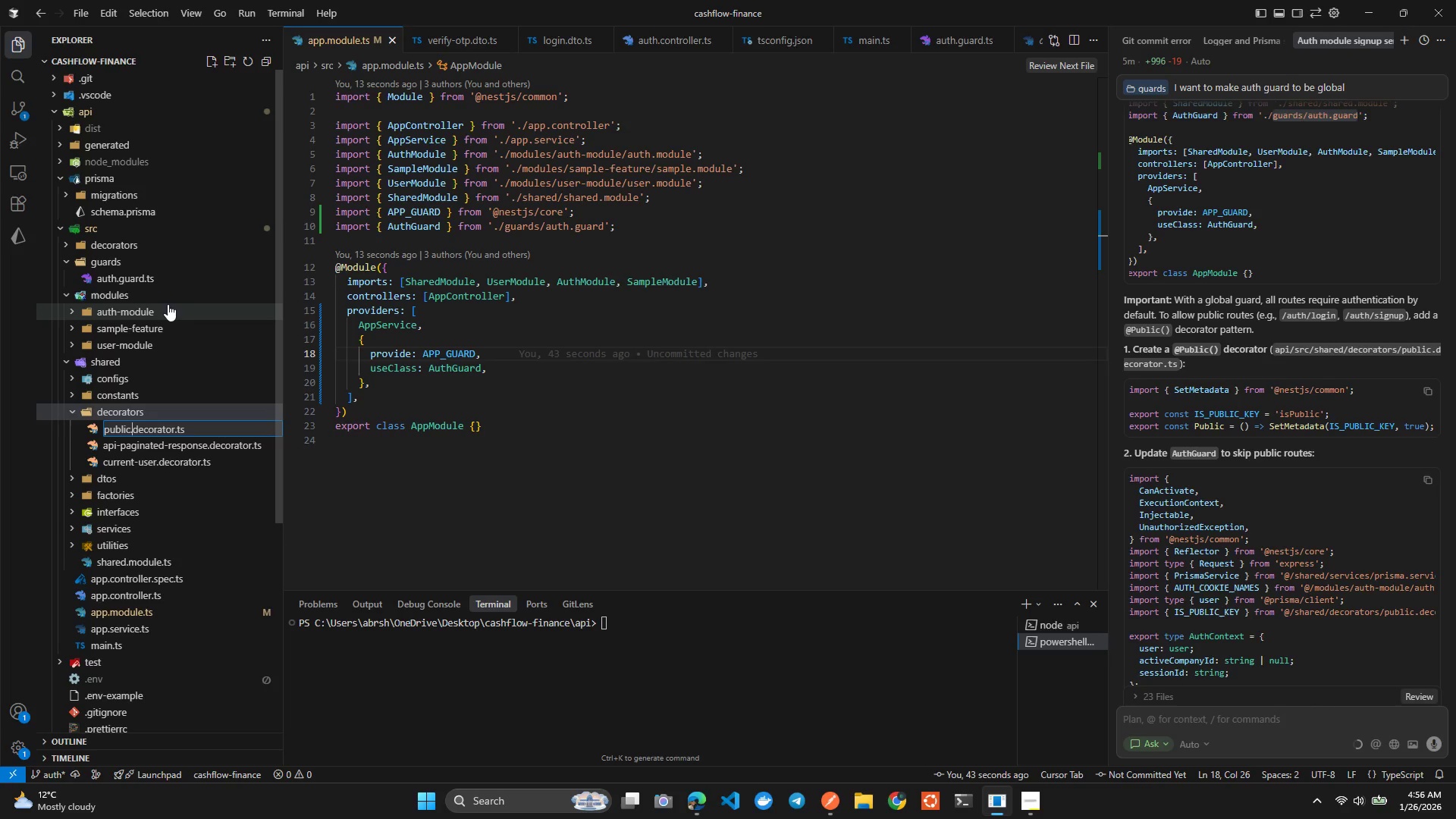 
key(Enter)
 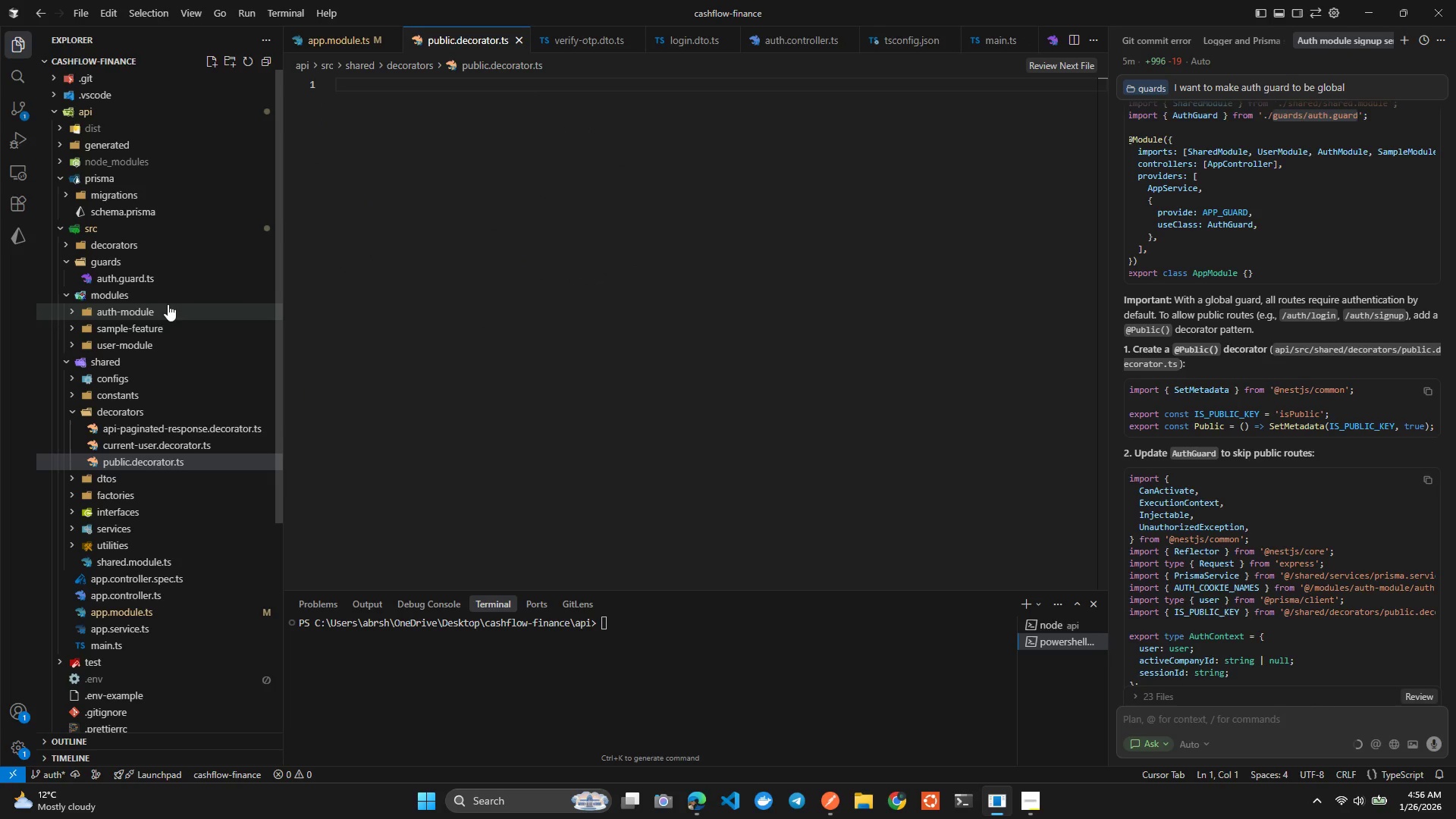 
left_click([484, 253])
 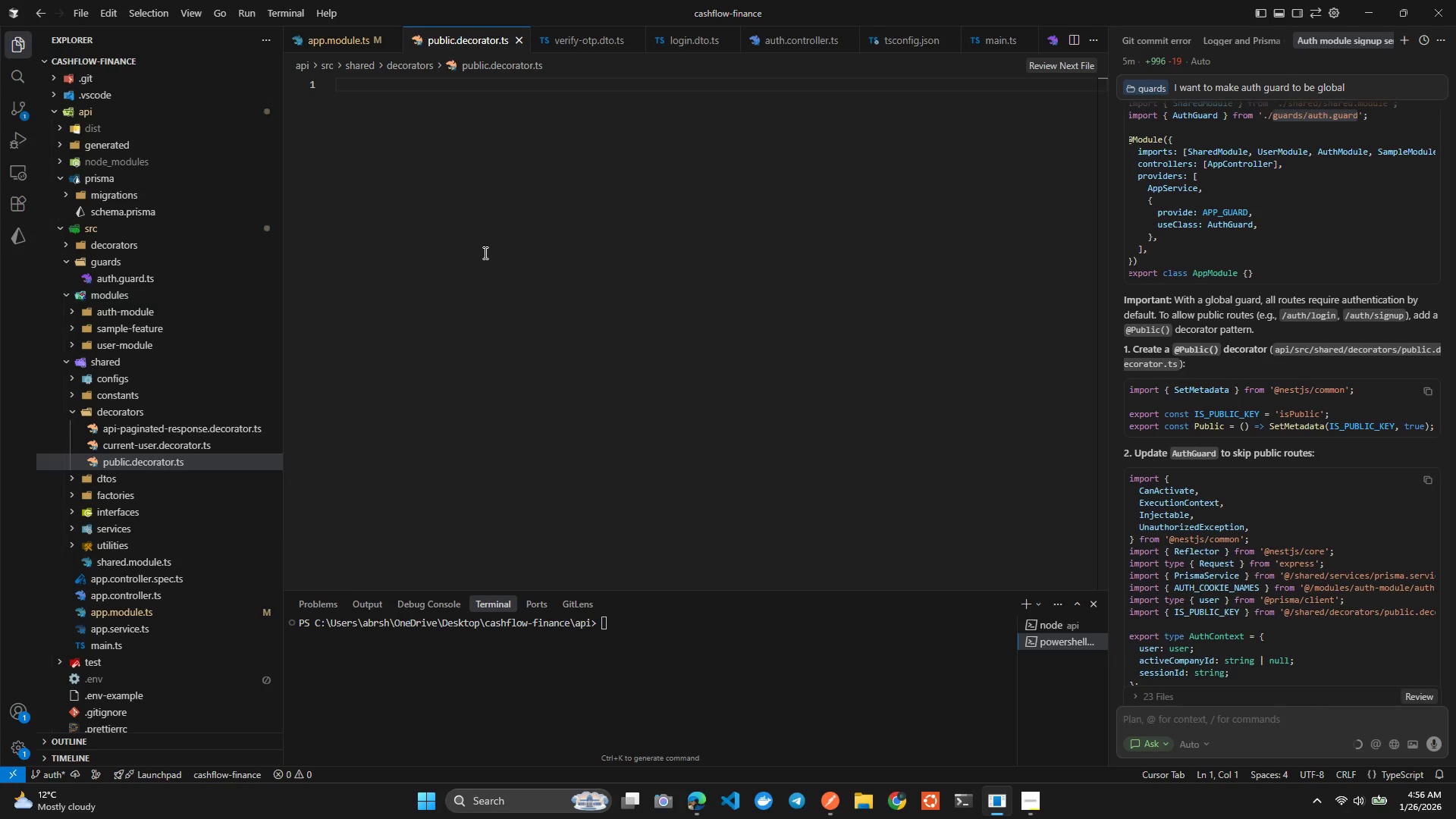 
key(Alt+AltLeft)
 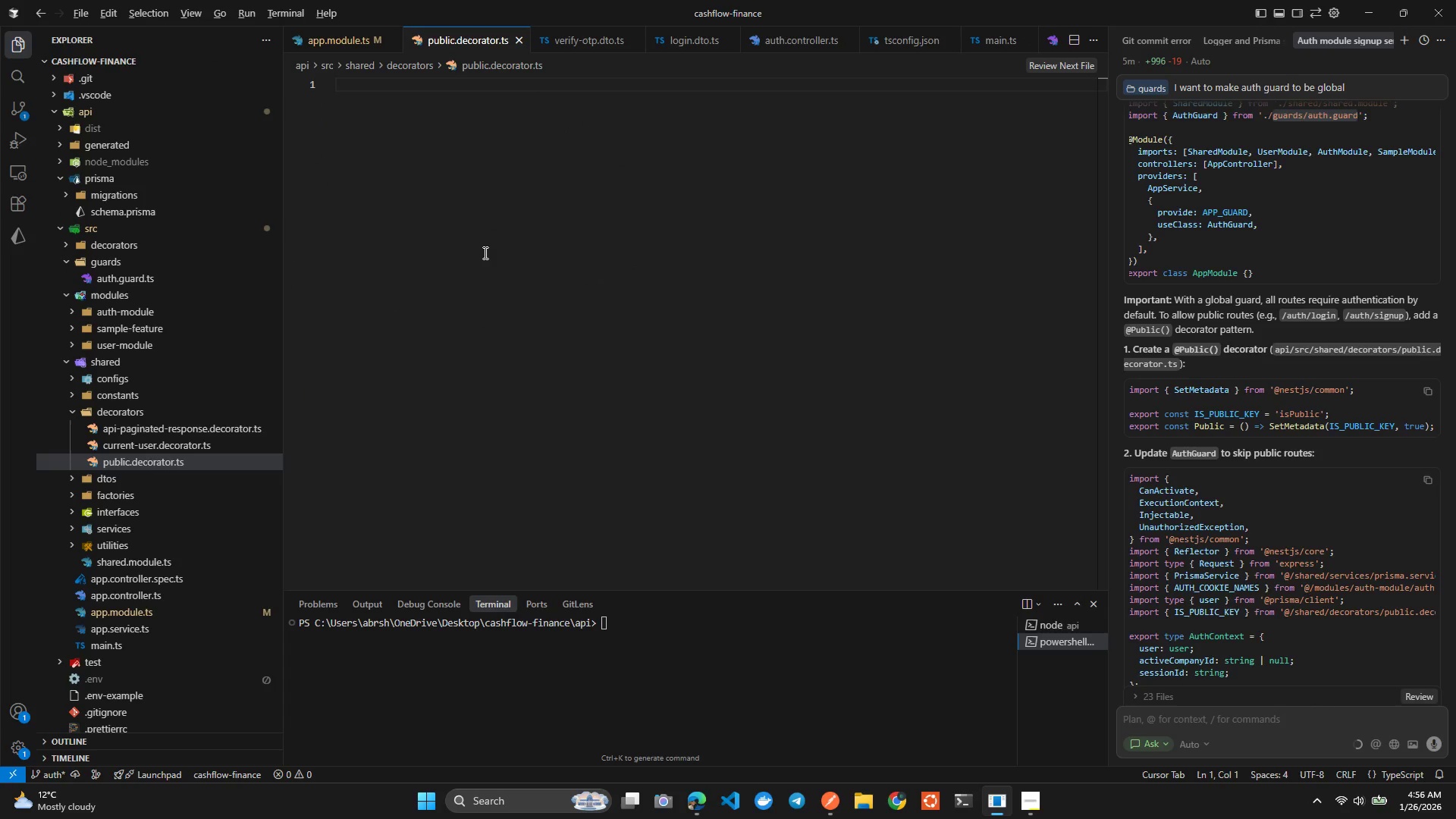 
key(Alt+Tab)
 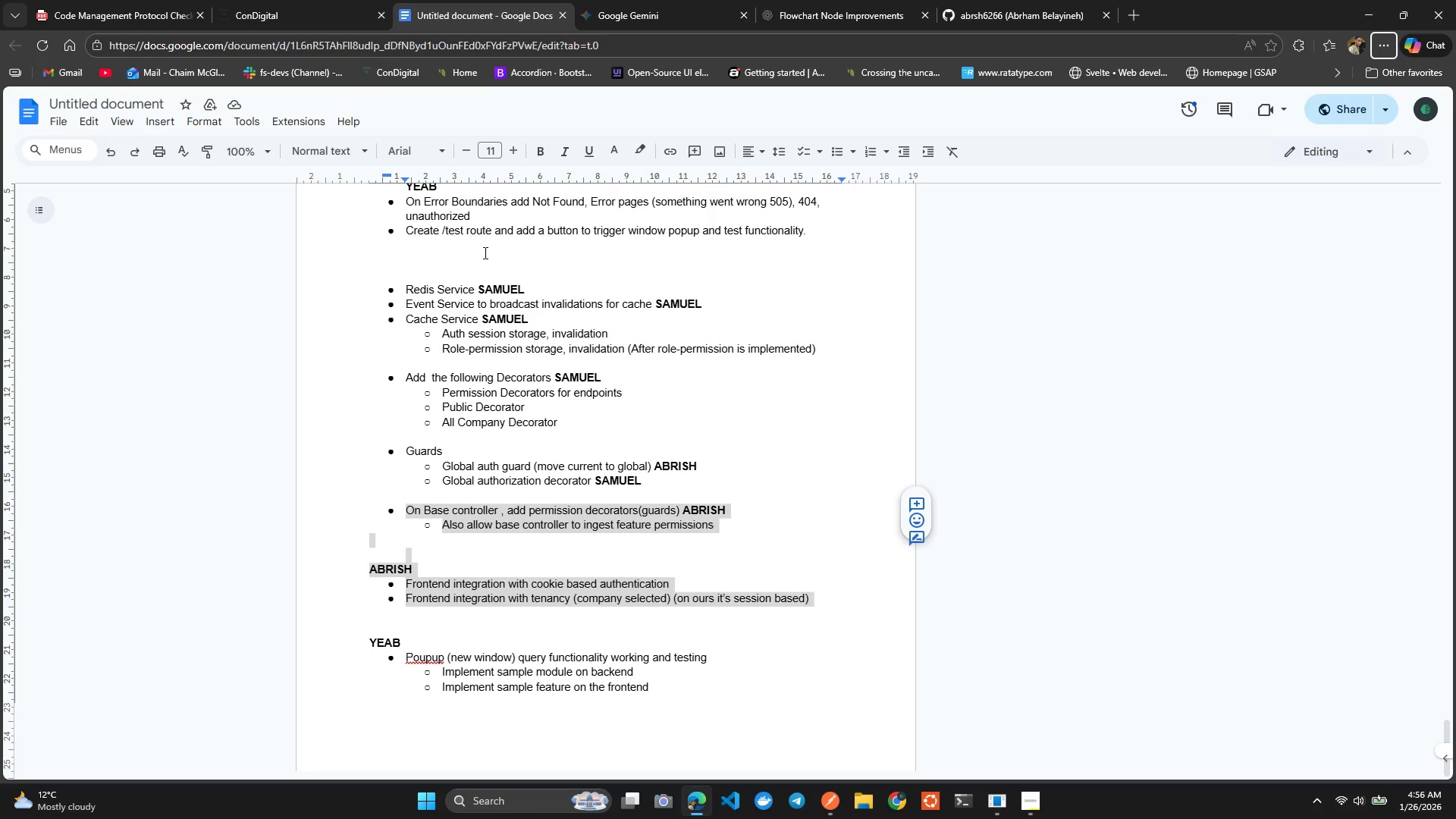 
key(Alt+AltLeft)
 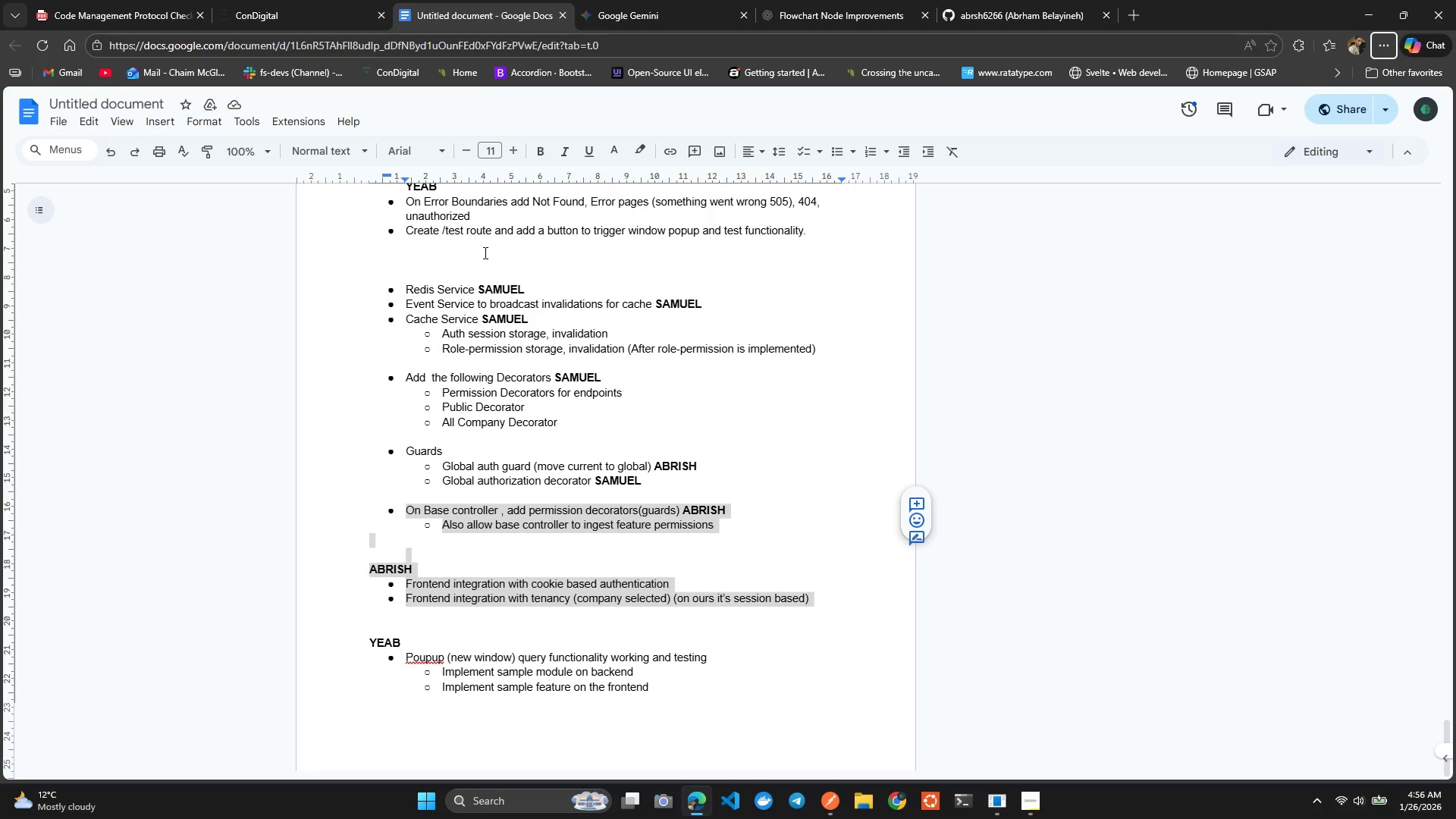 
key(Alt+Tab)
 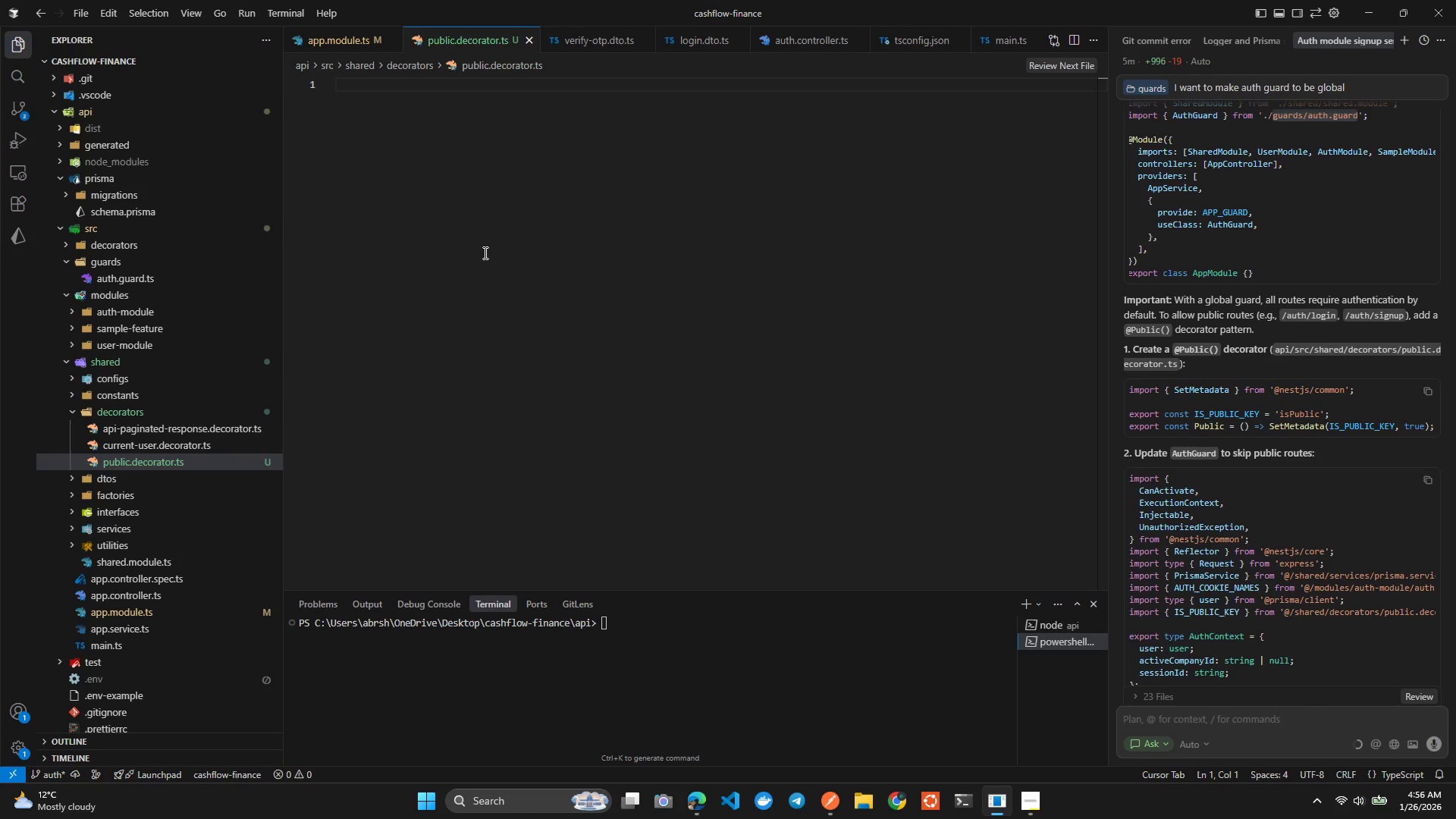 
wait(5.34)
 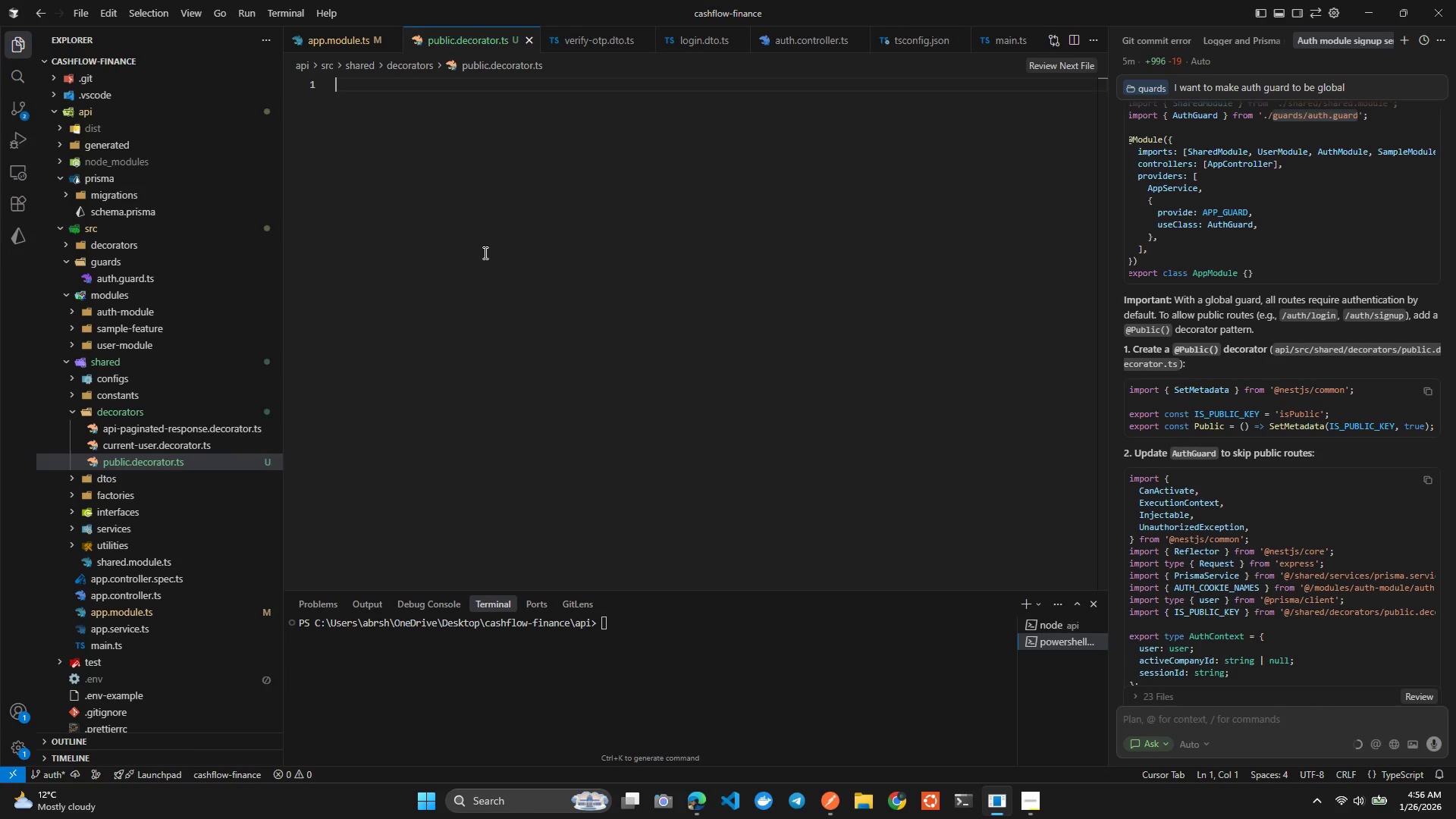 
key(Alt+AltLeft)
 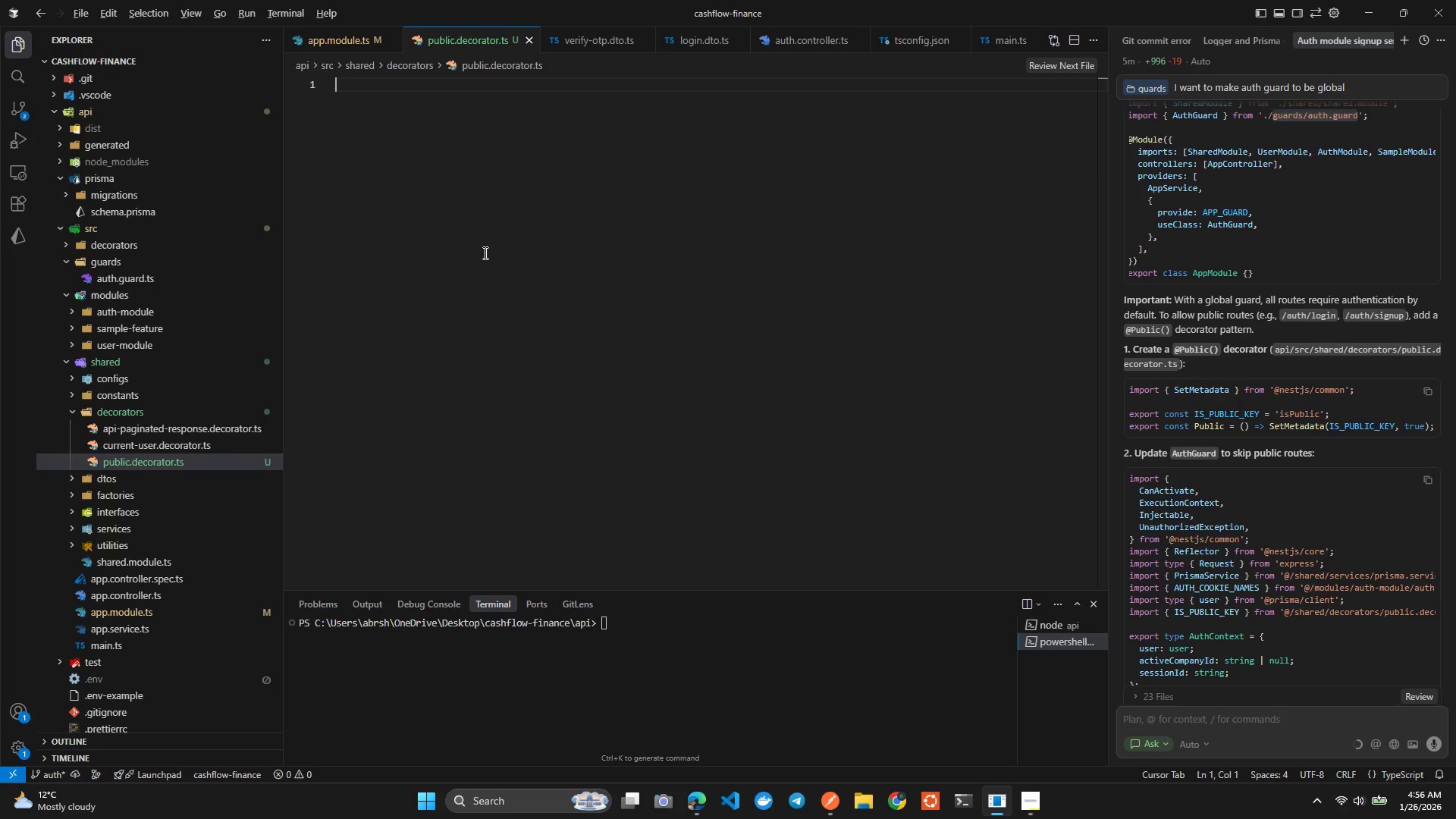 
key(Alt+Tab)
 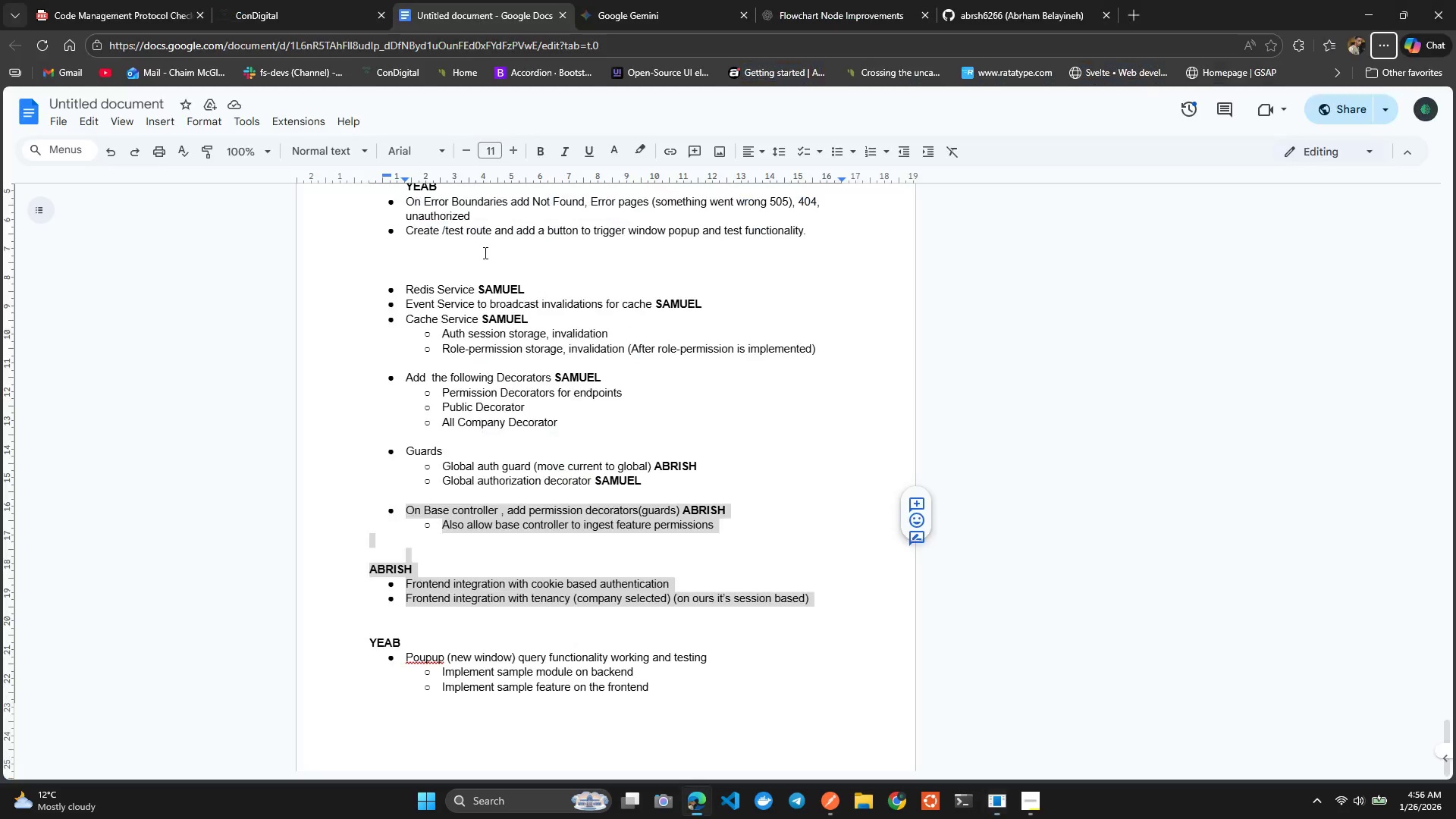 
key(Alt+AltLeft)
 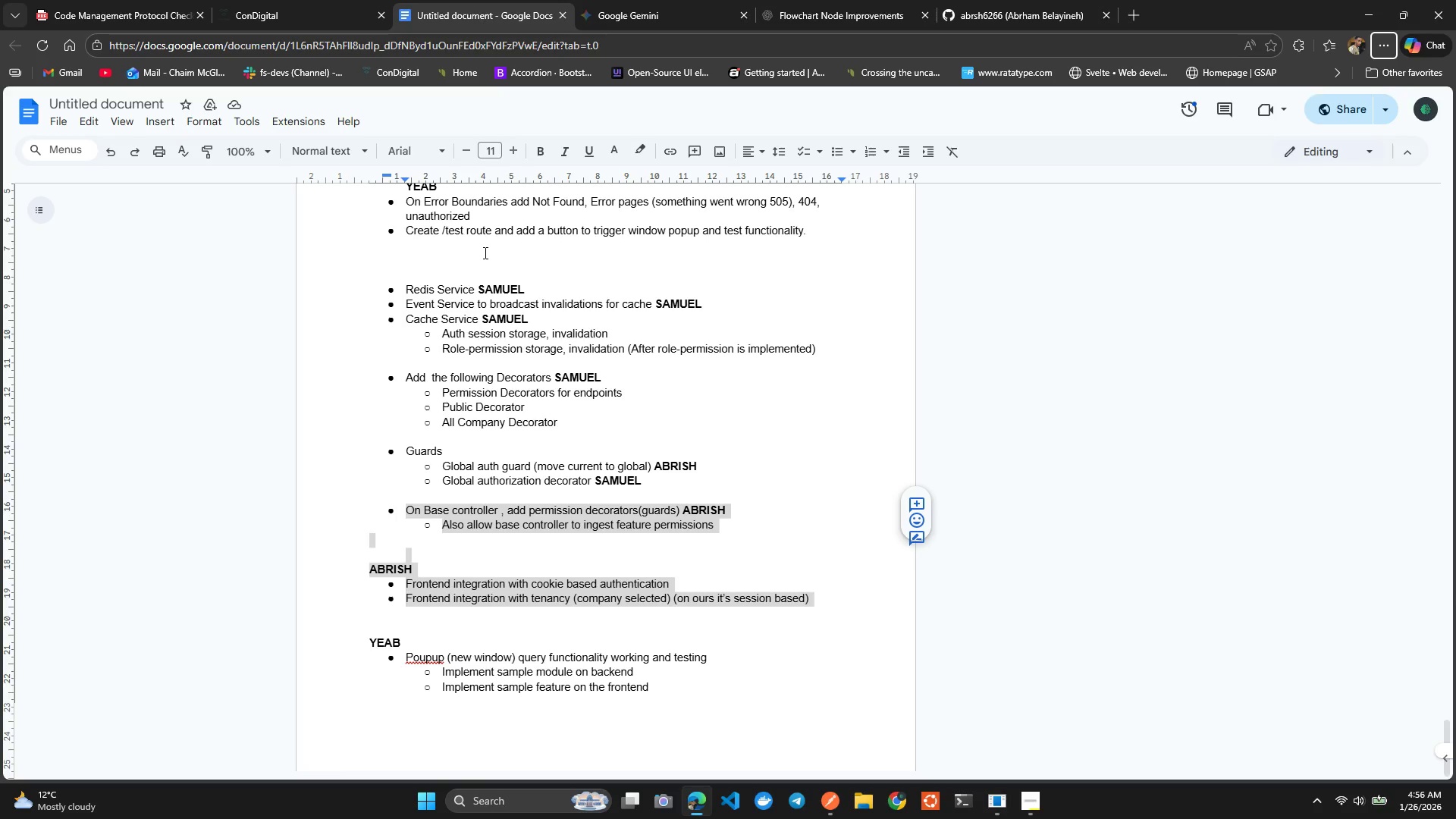 
key(Alt+Tab)
 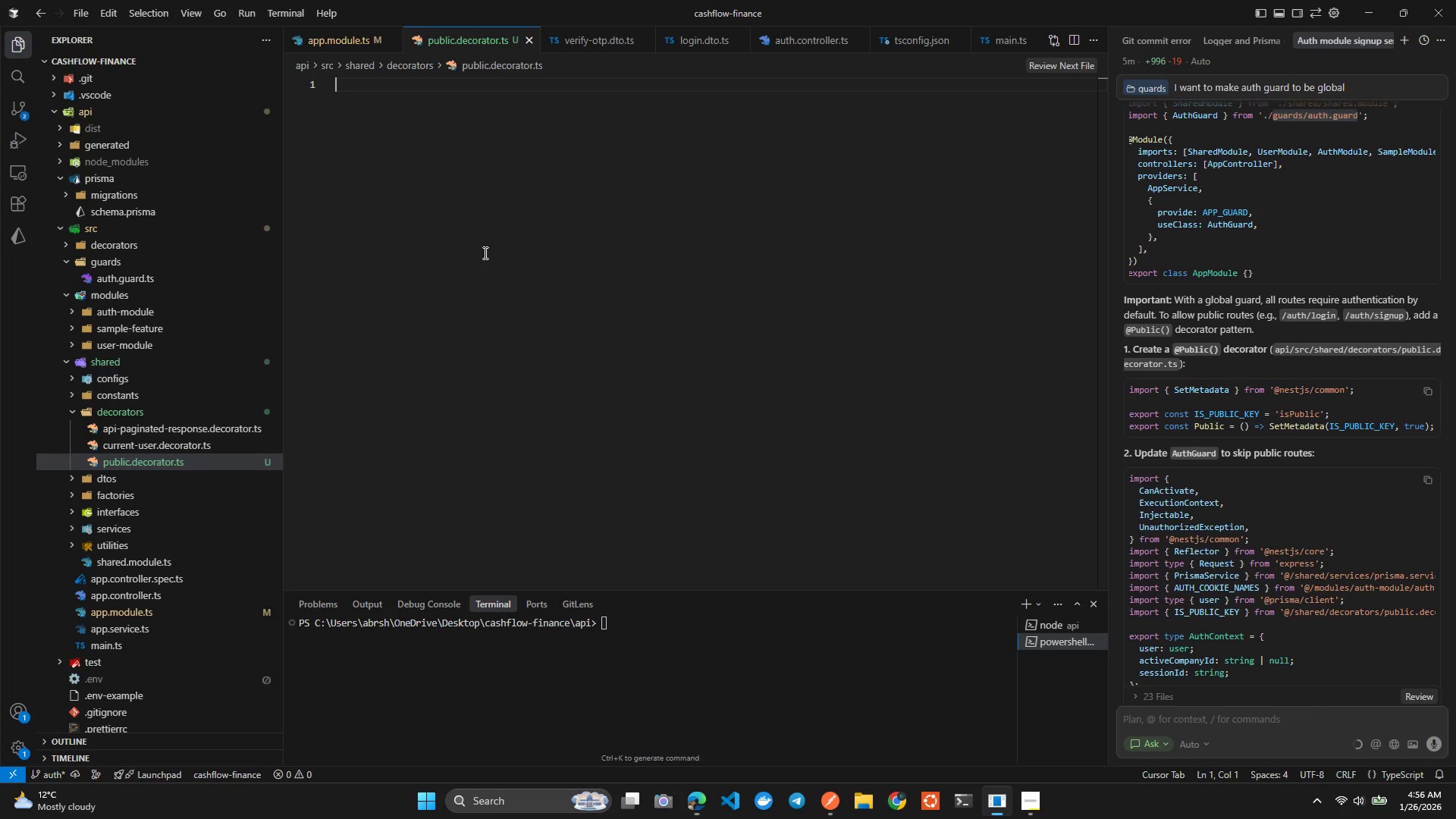 
key(Shift+Enter)
 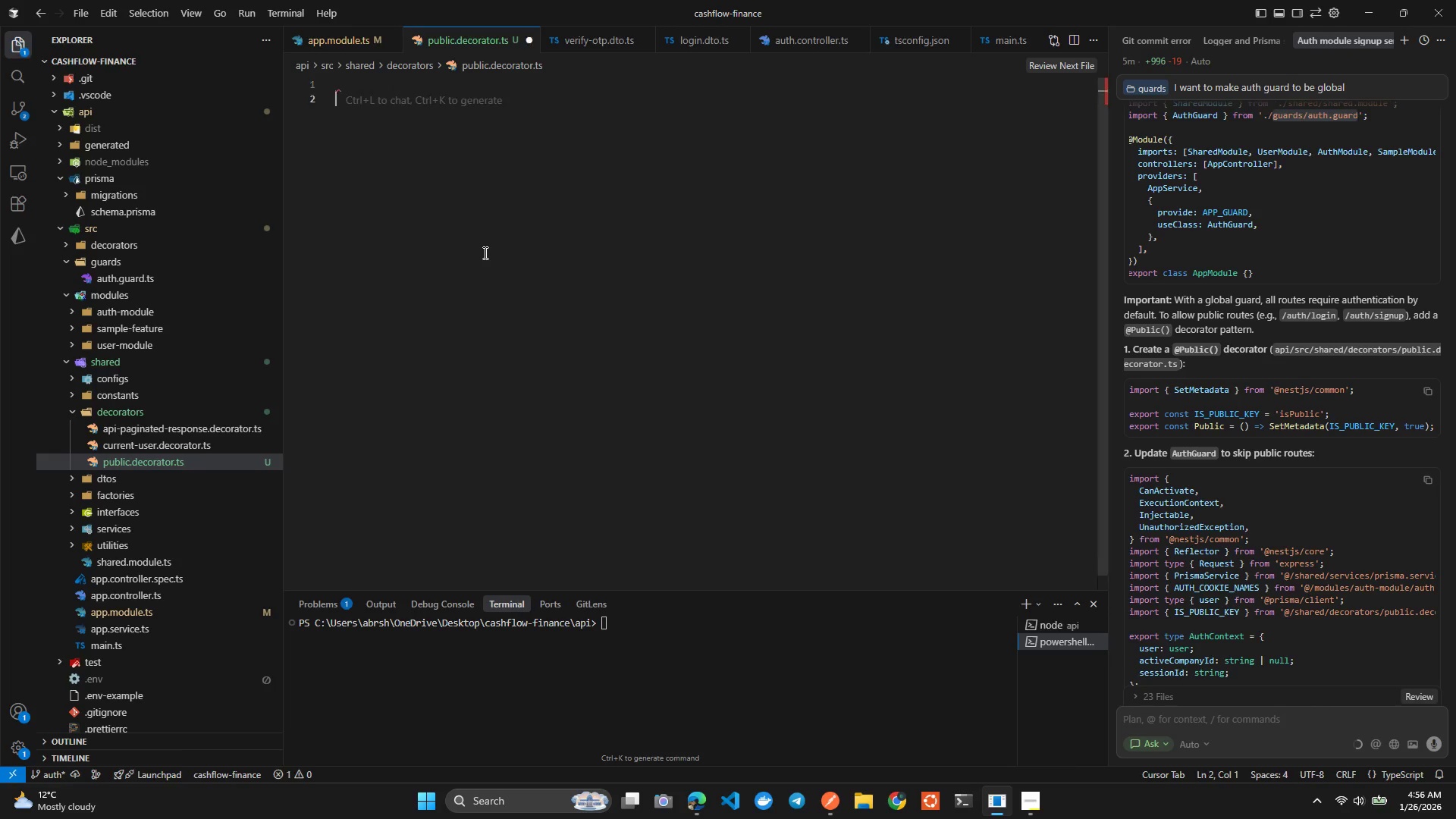 
key(Shift+Enter)
 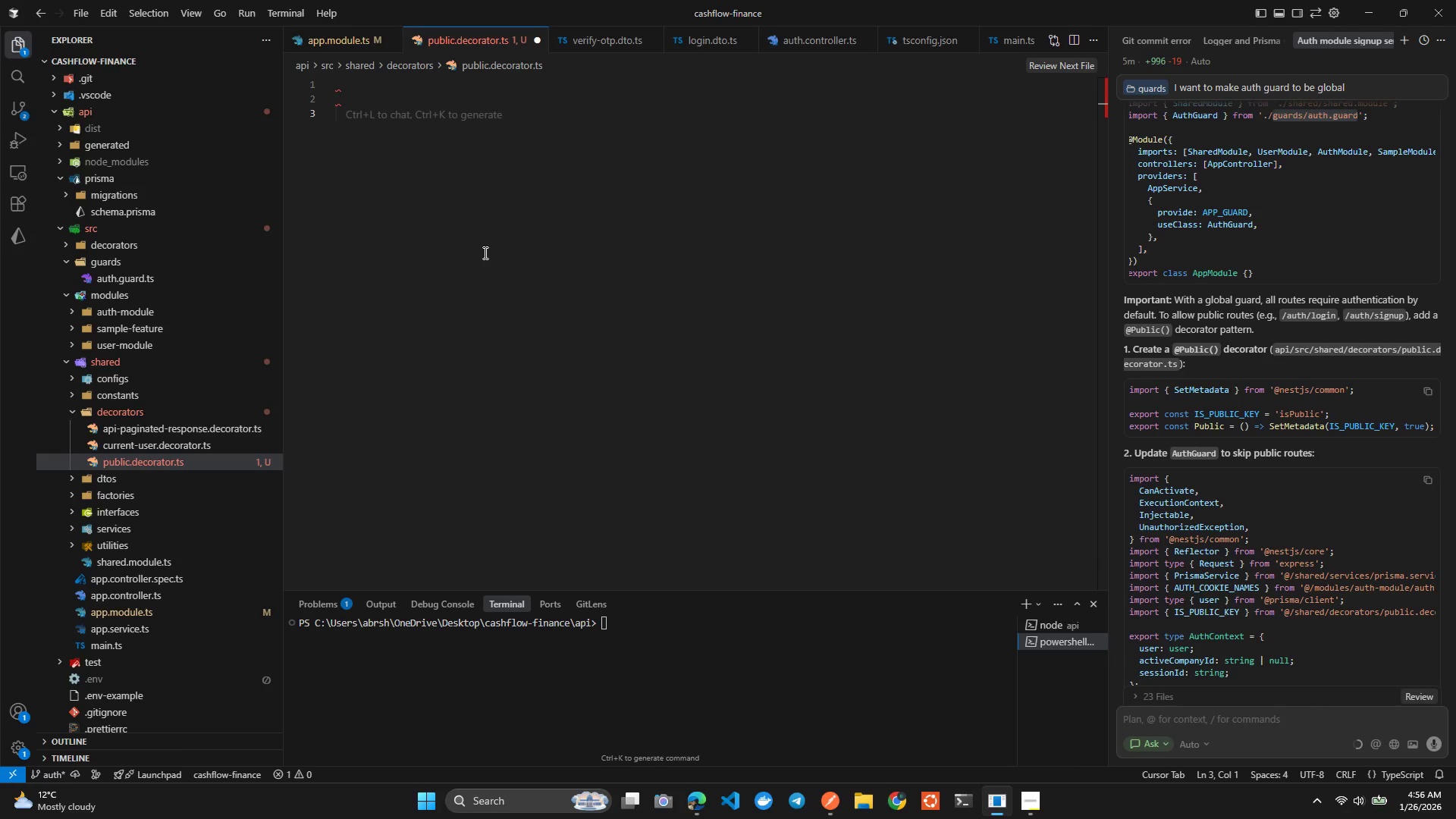 
type(exort const is)
 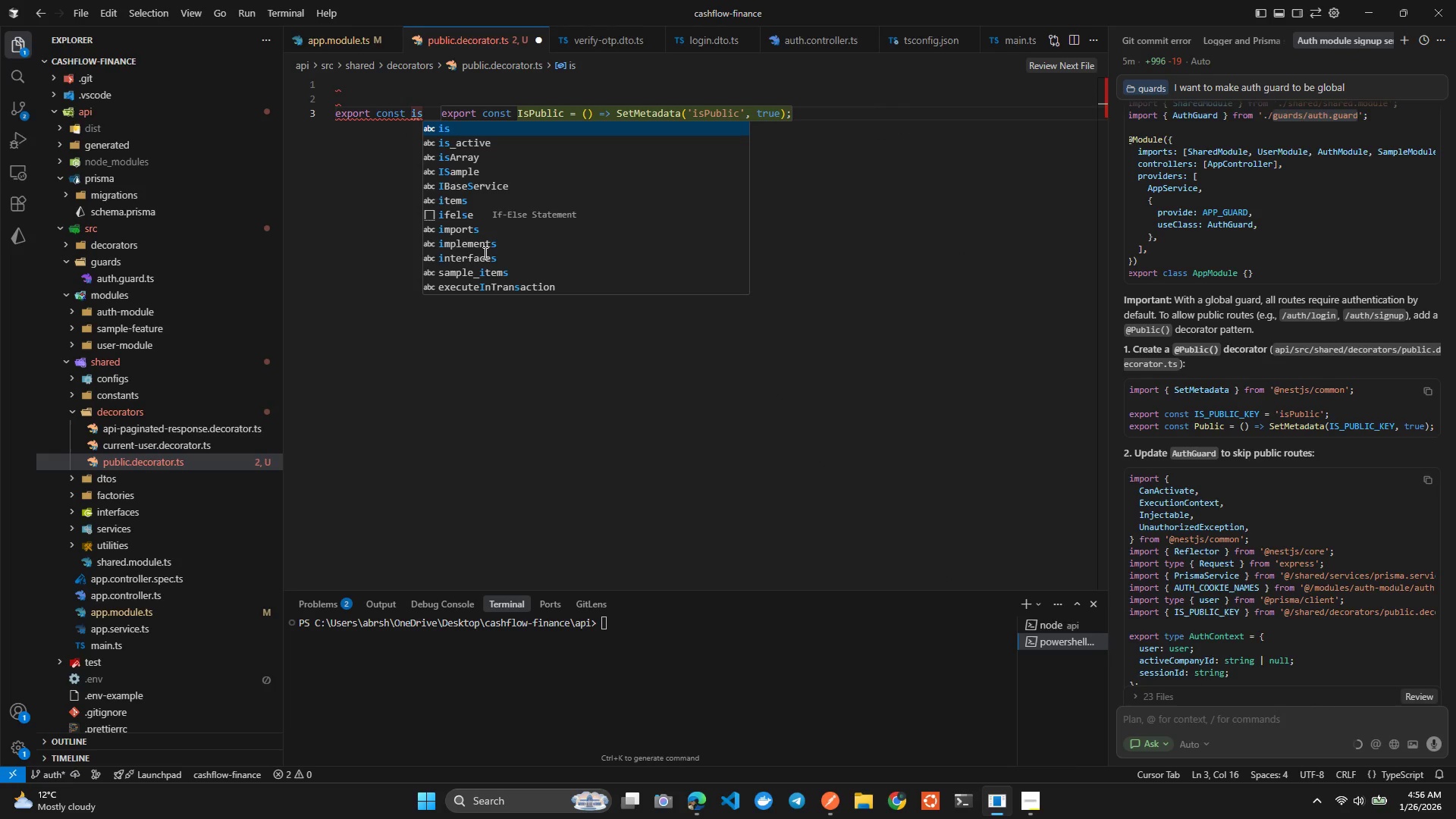 
hold_key(key=P, duration=0.31)
 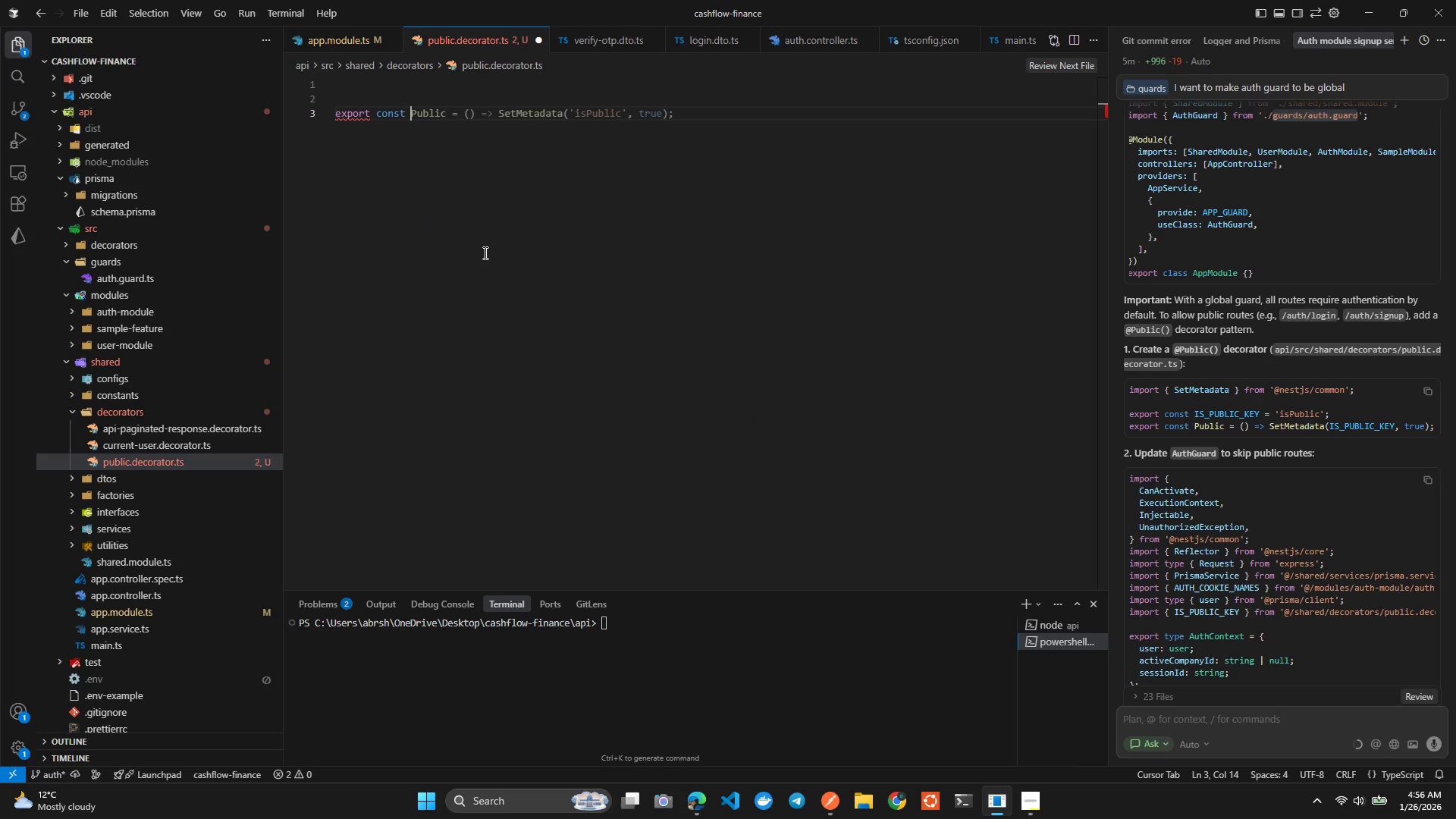 
hold_key(key=ShiftLeft, duration=0.53)
 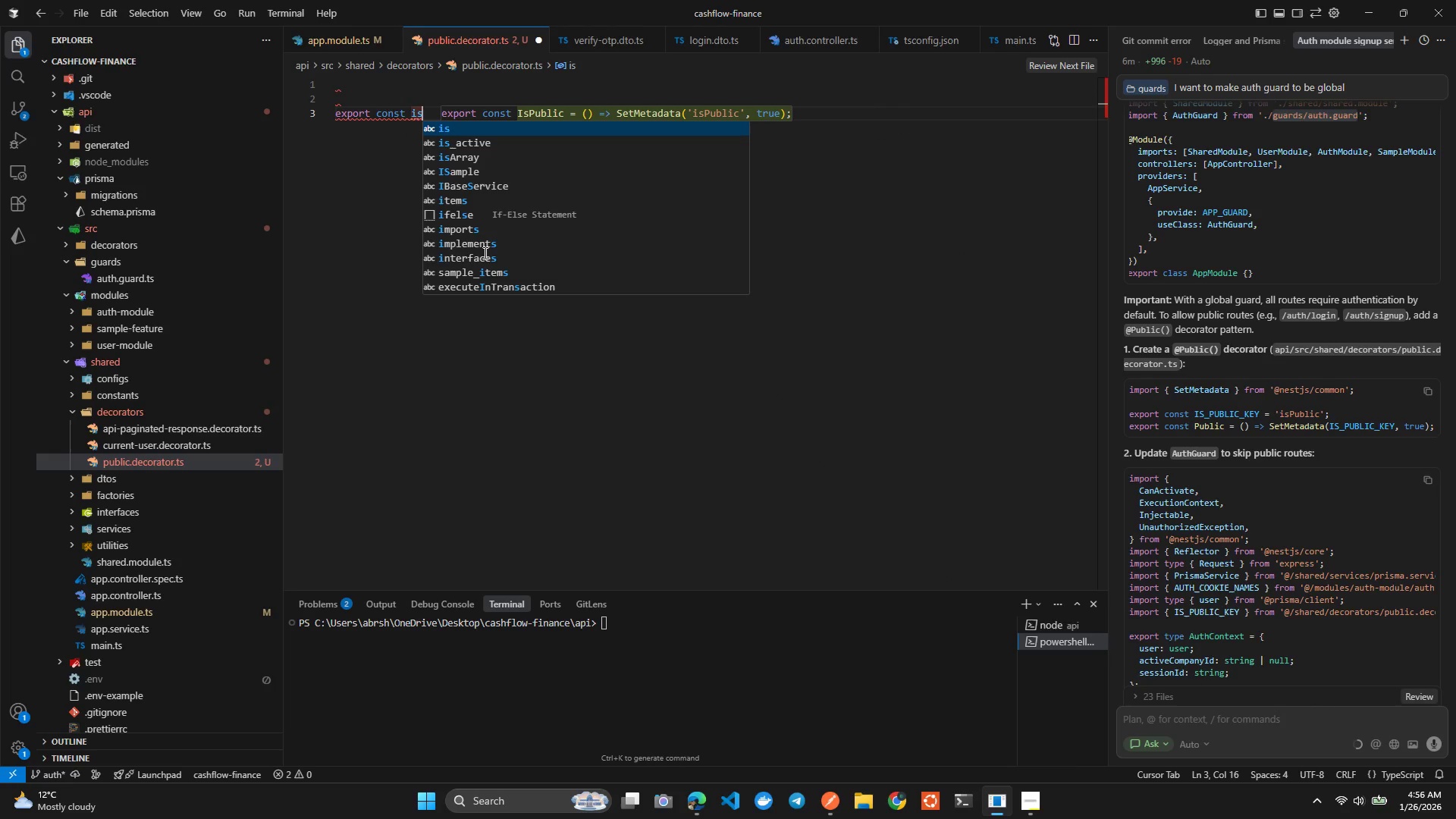 
key(Backspace)
key(Backspace)
type(IS_)
key(Tab)
 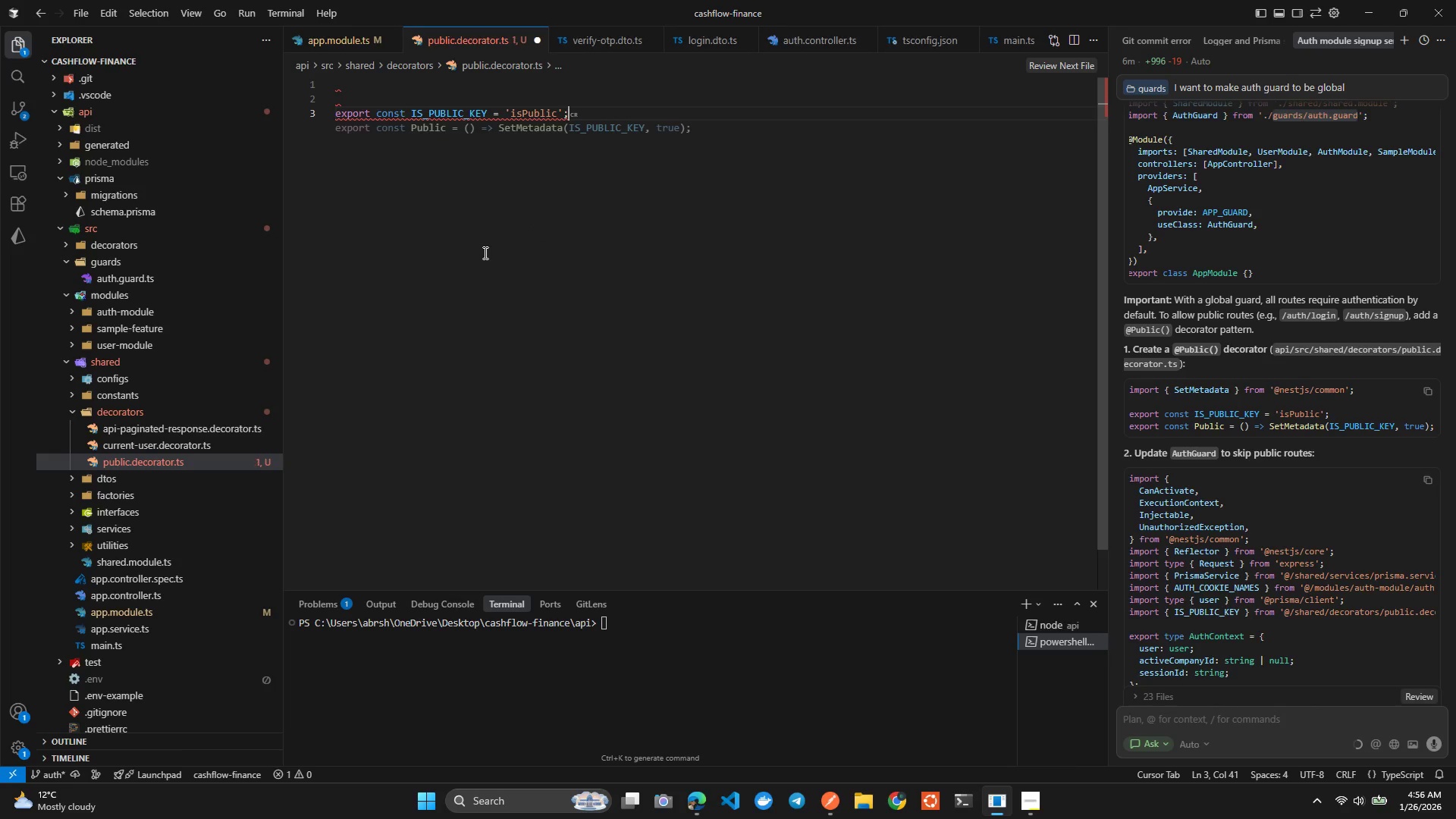 
key(Shift+Enter)
 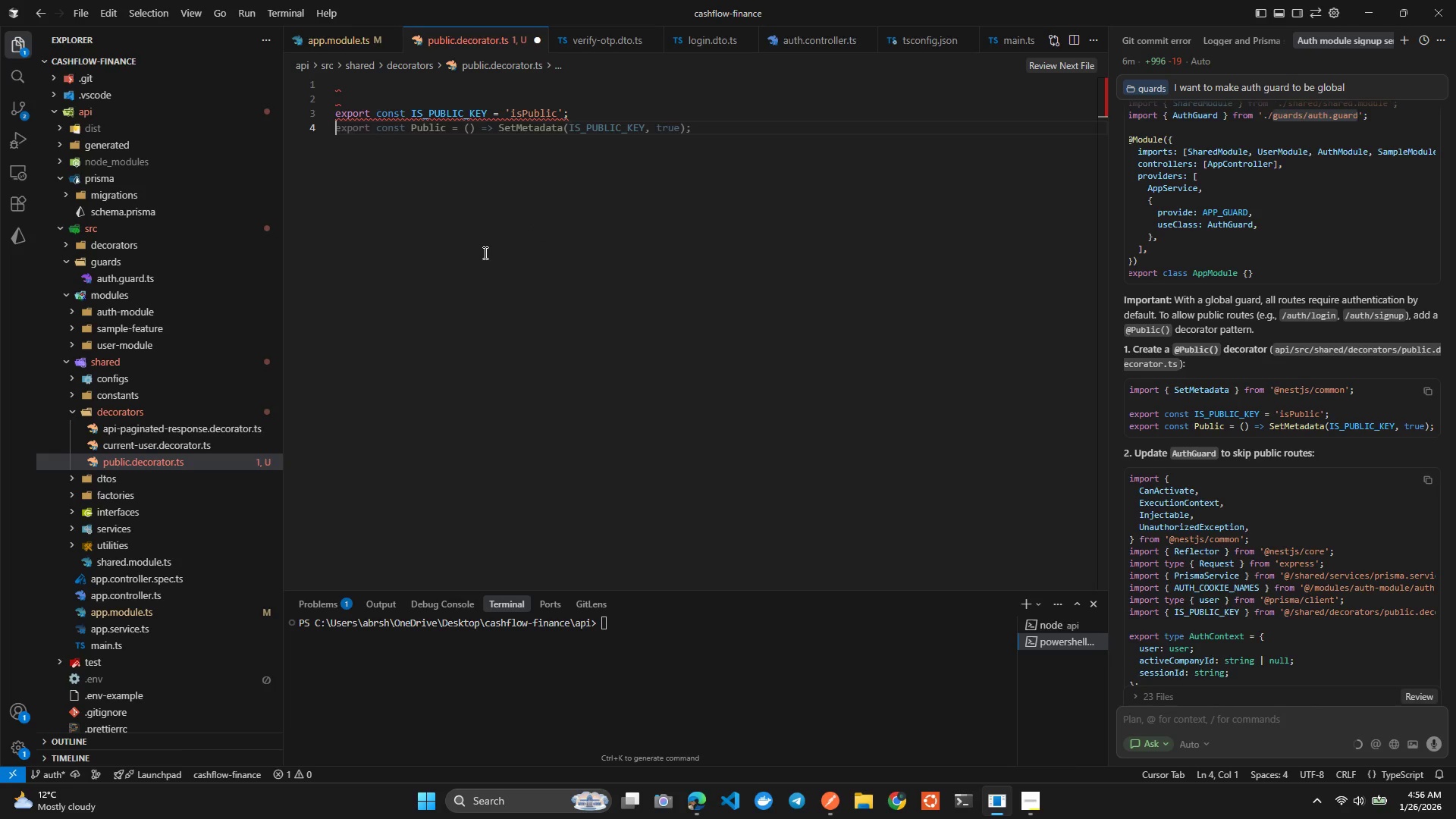 
key(Tab)
 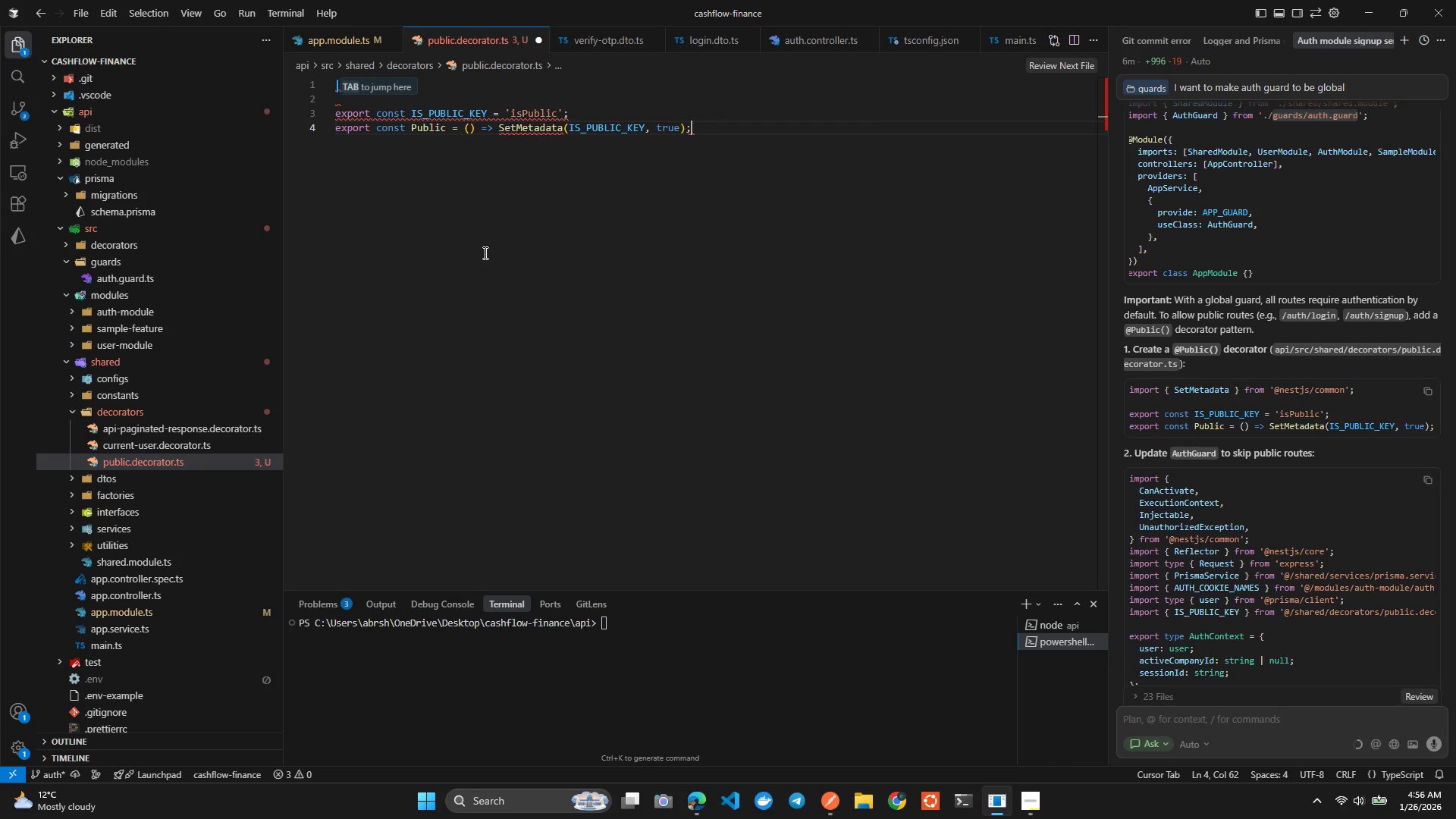 
key(ArrowUp)
 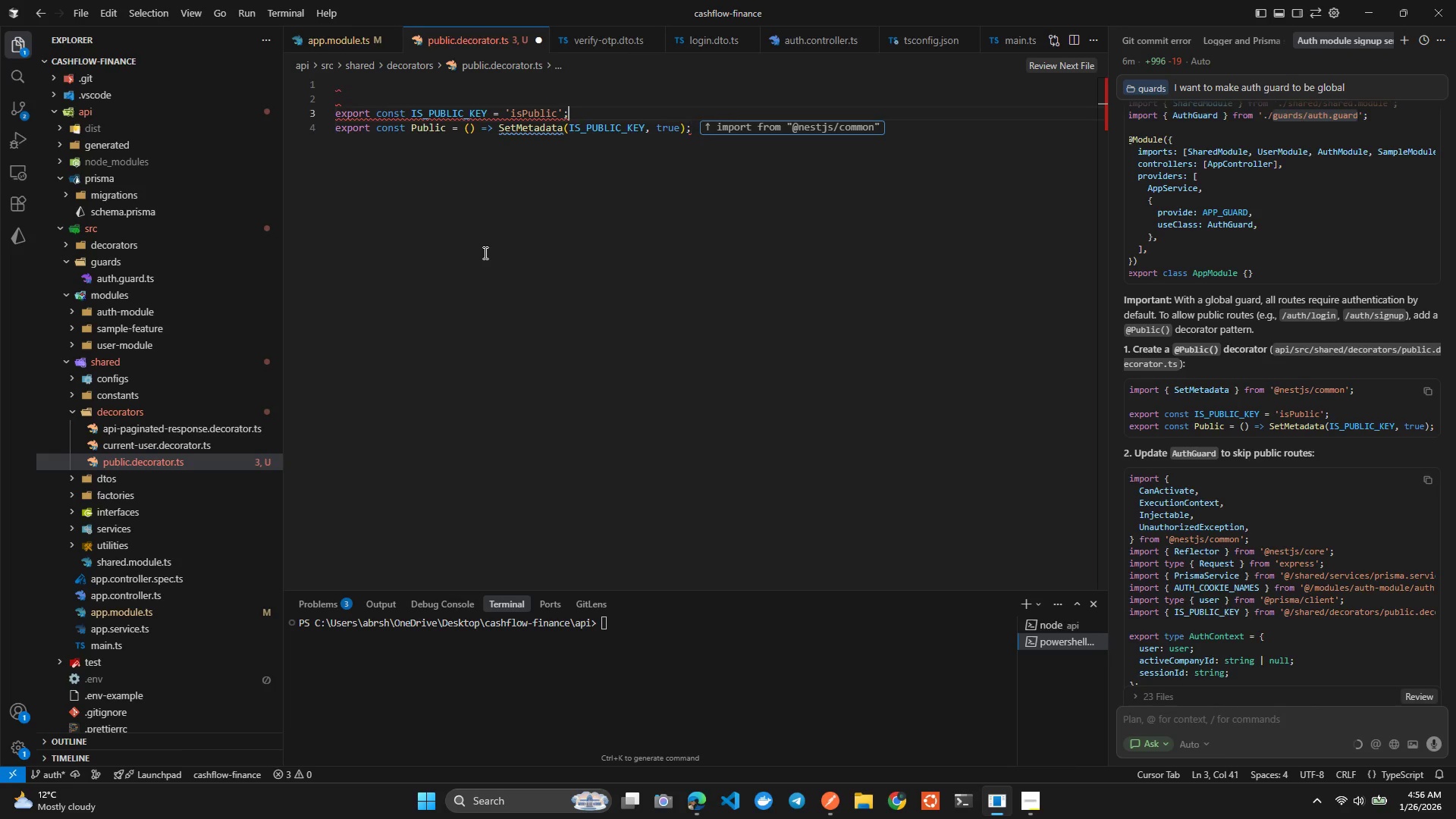 
hold_key(key=ArrowLeft, duration=0.36)
 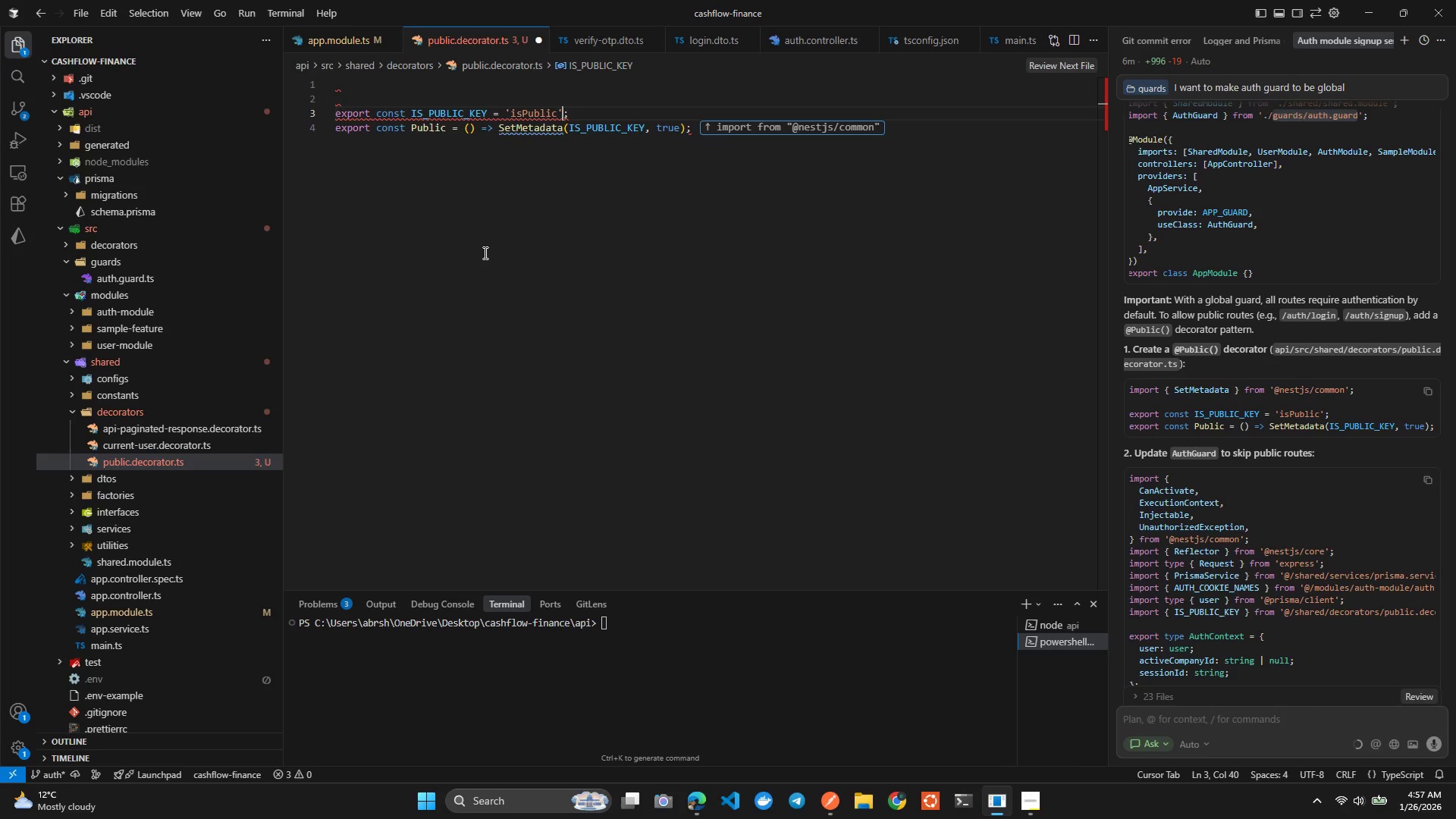 
key(ArrowDown)
 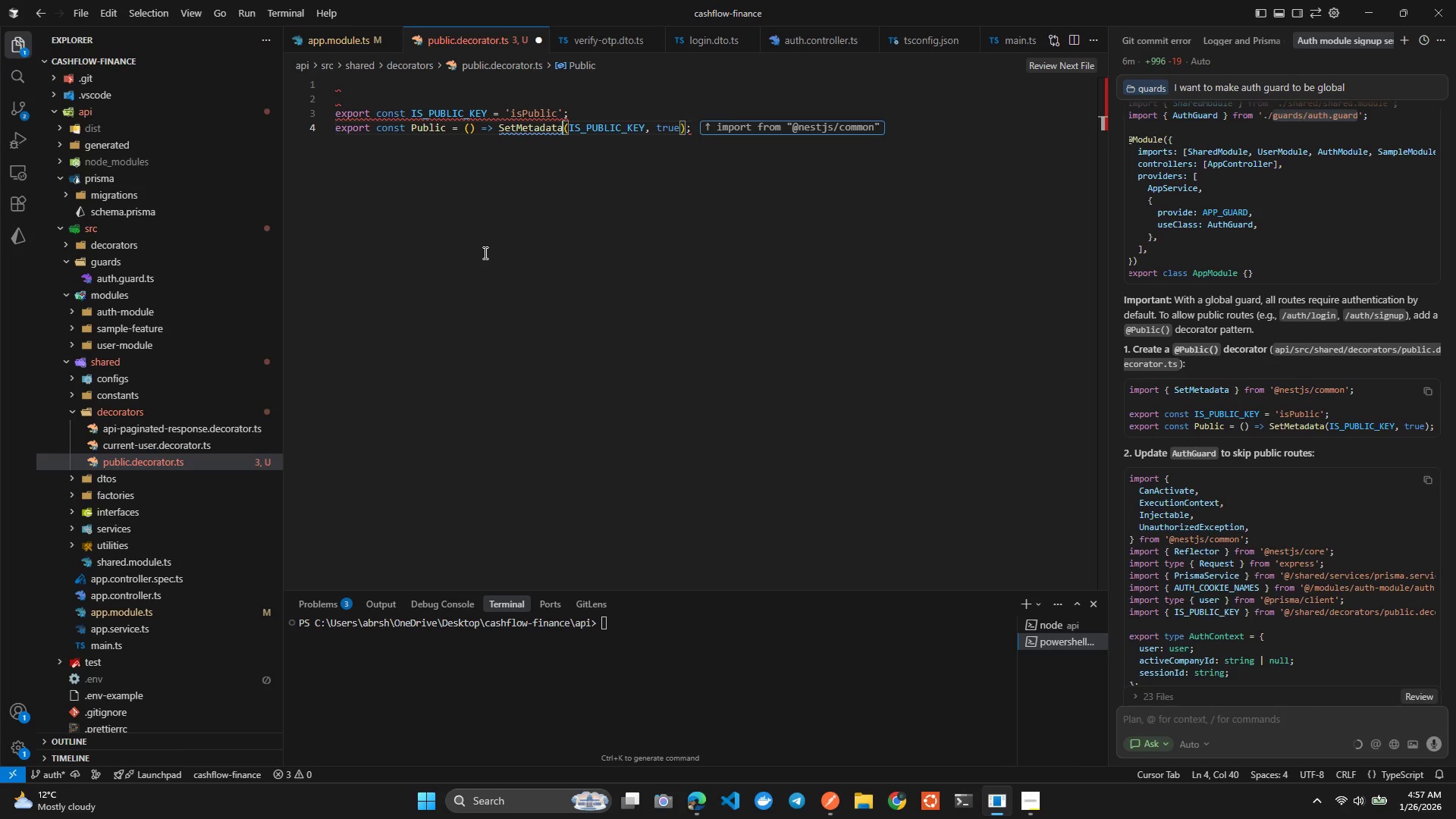 
key(Control+Space)
 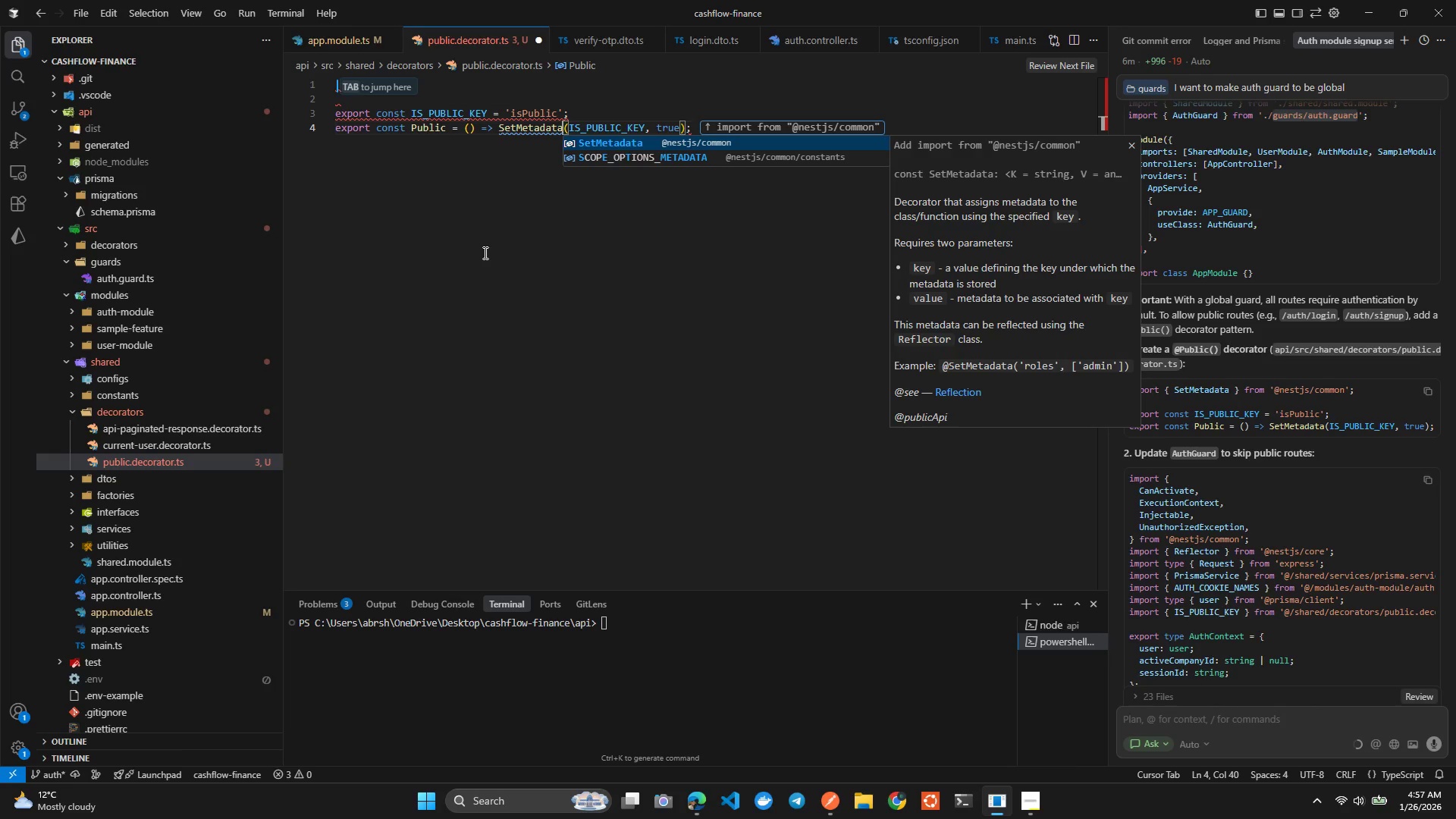 
key(Enter)
 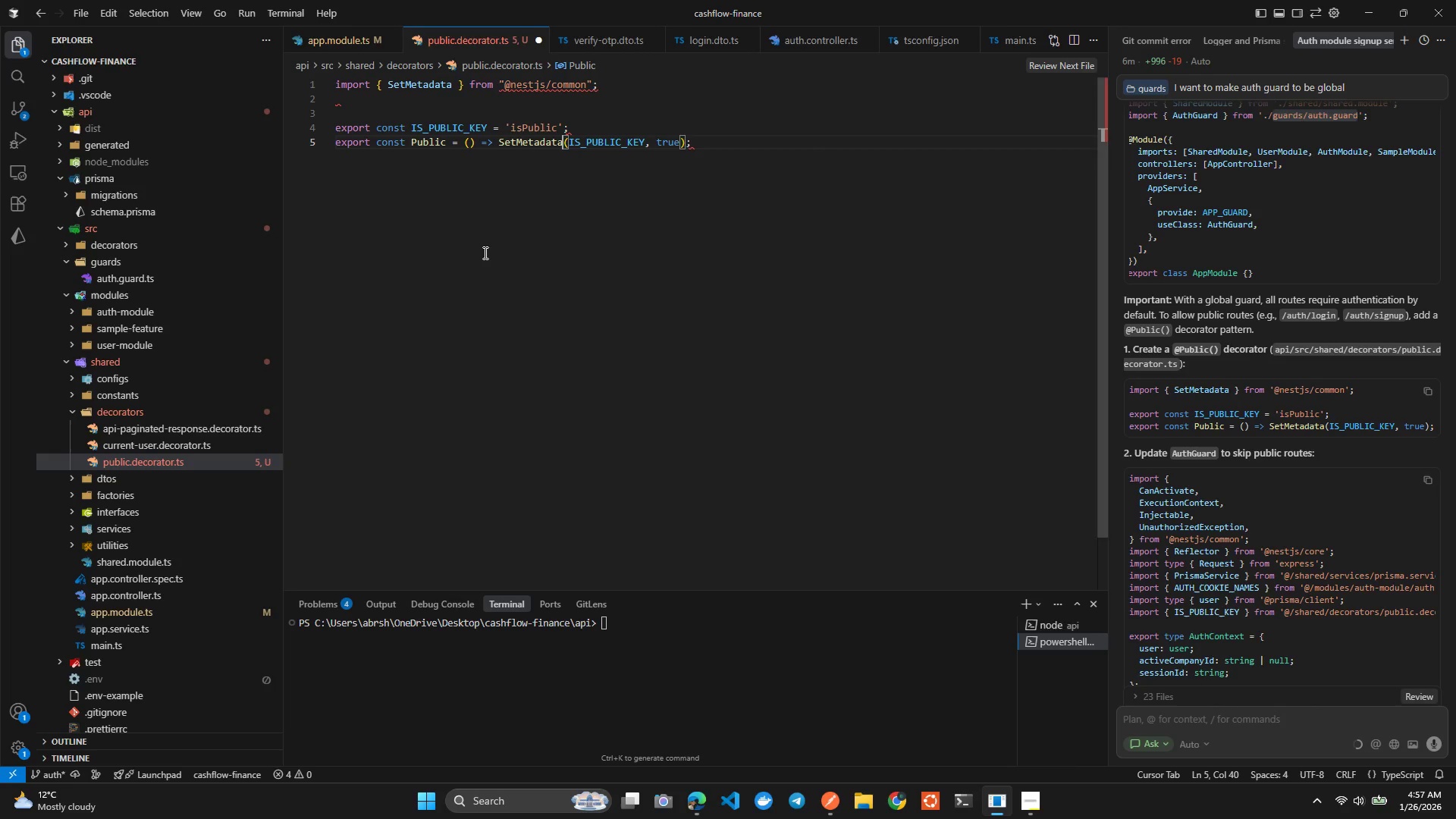 
key(Control+S)
 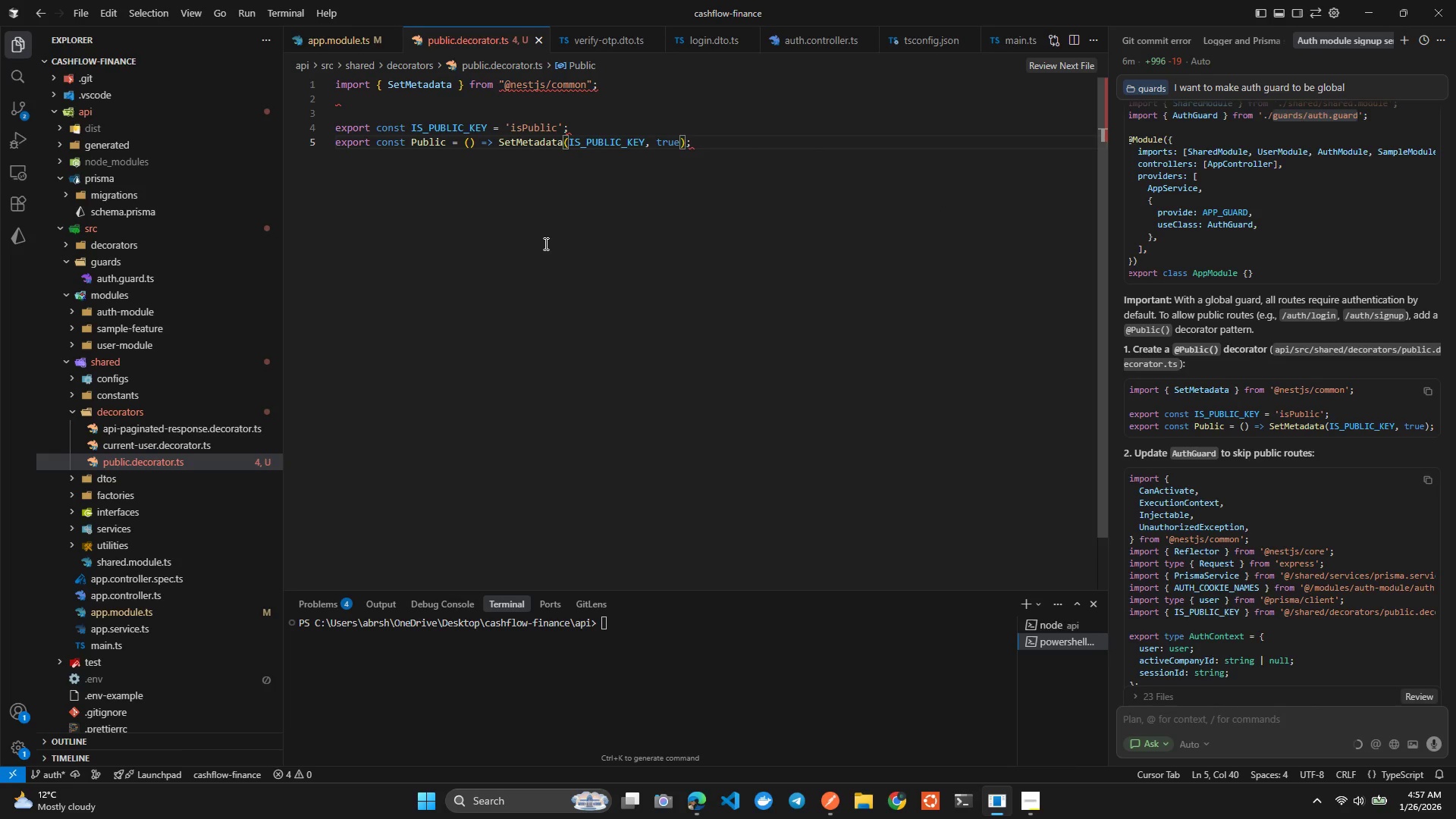 
wait(7.5)
 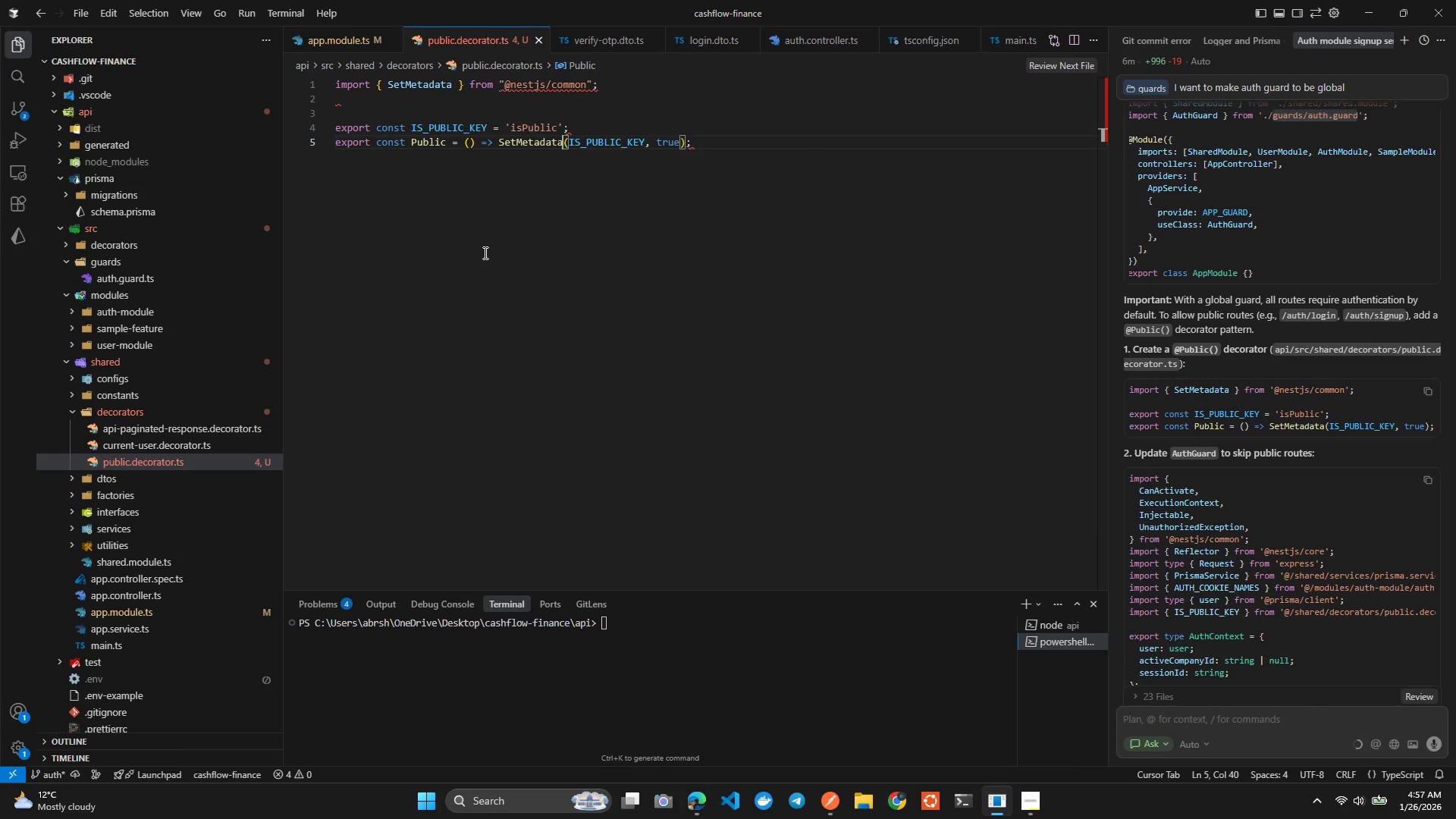 
left_click([642, 674])
 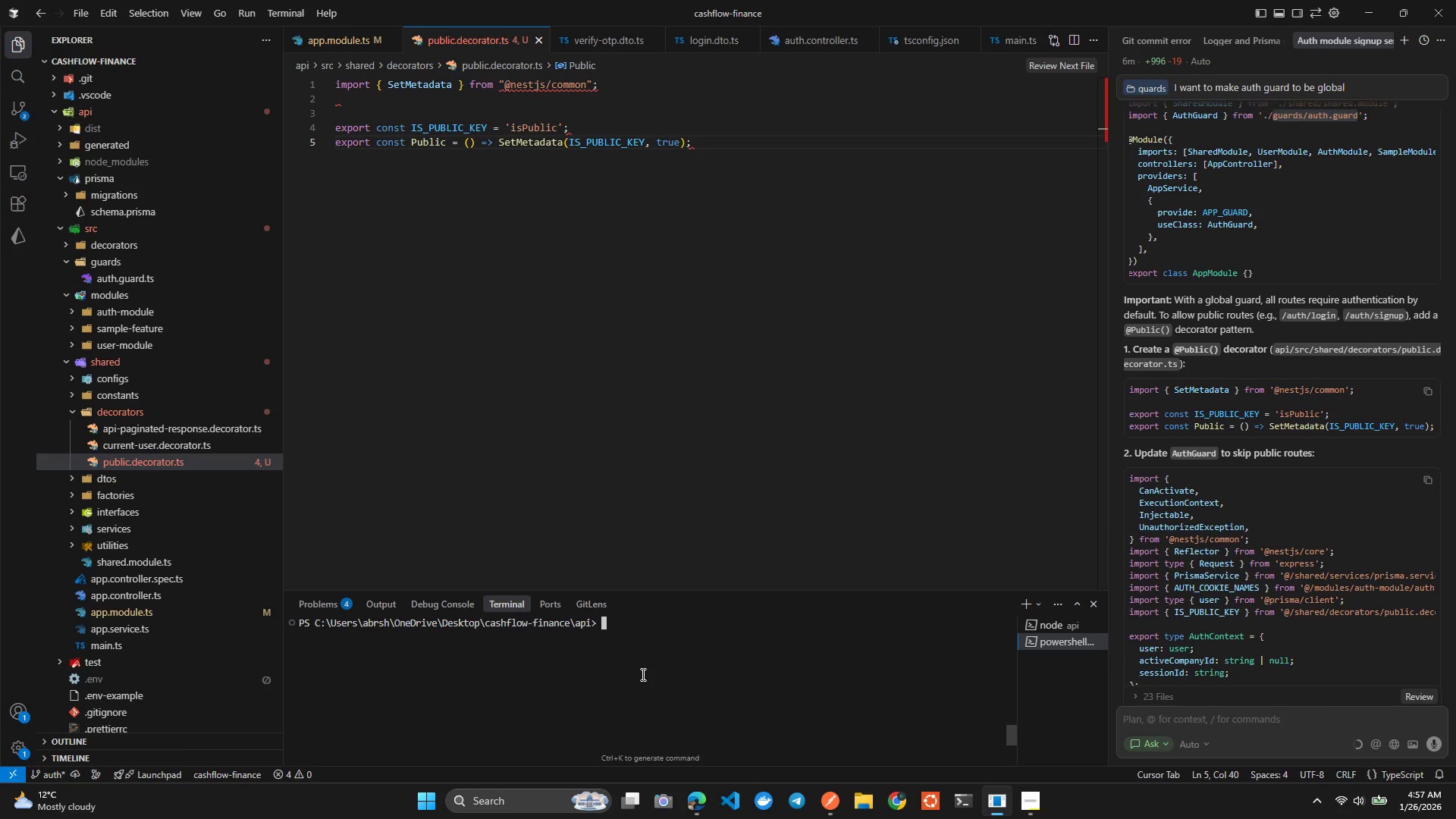 
key(ArrowUp)
 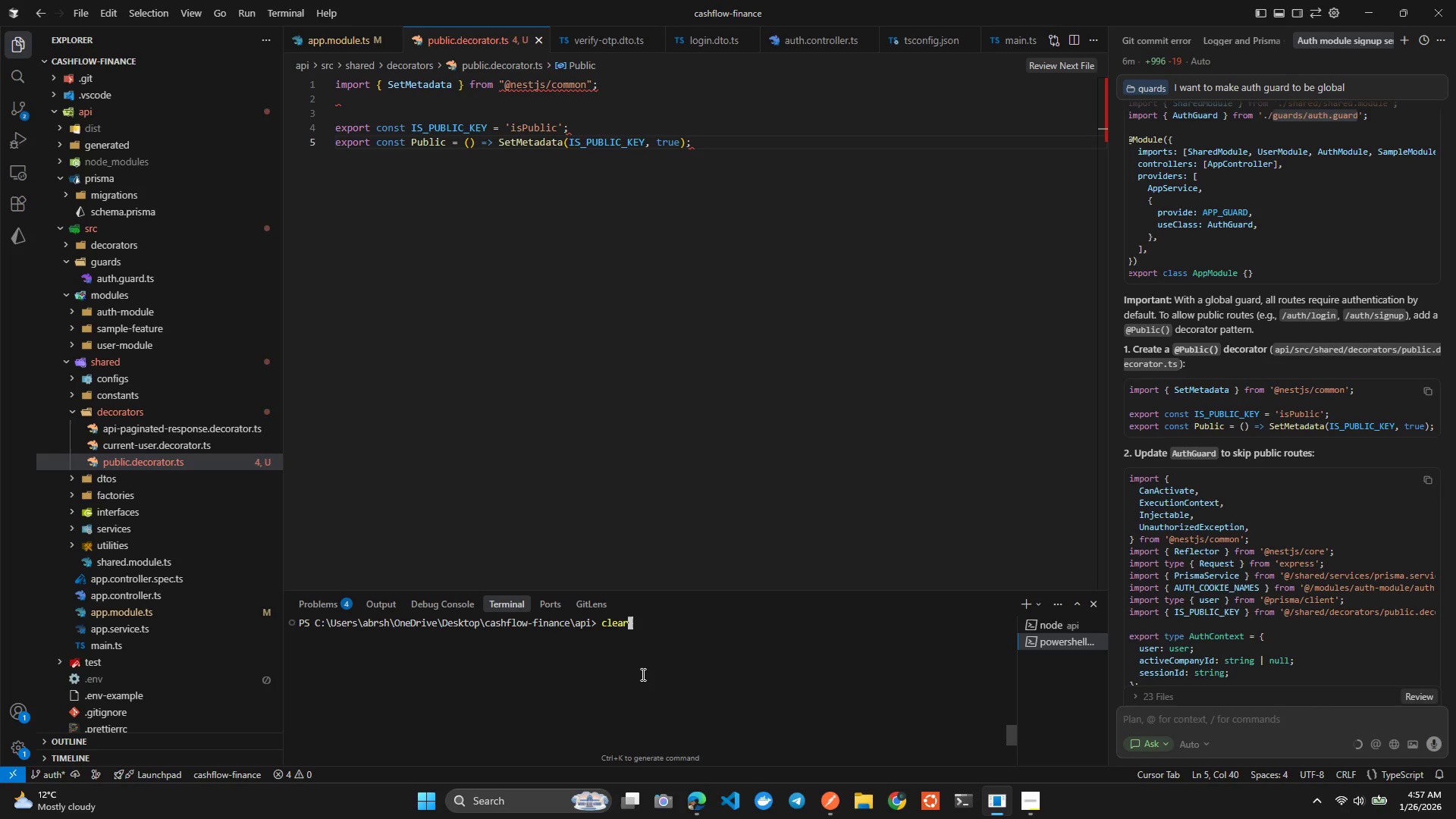 
key(ArrowUp)
 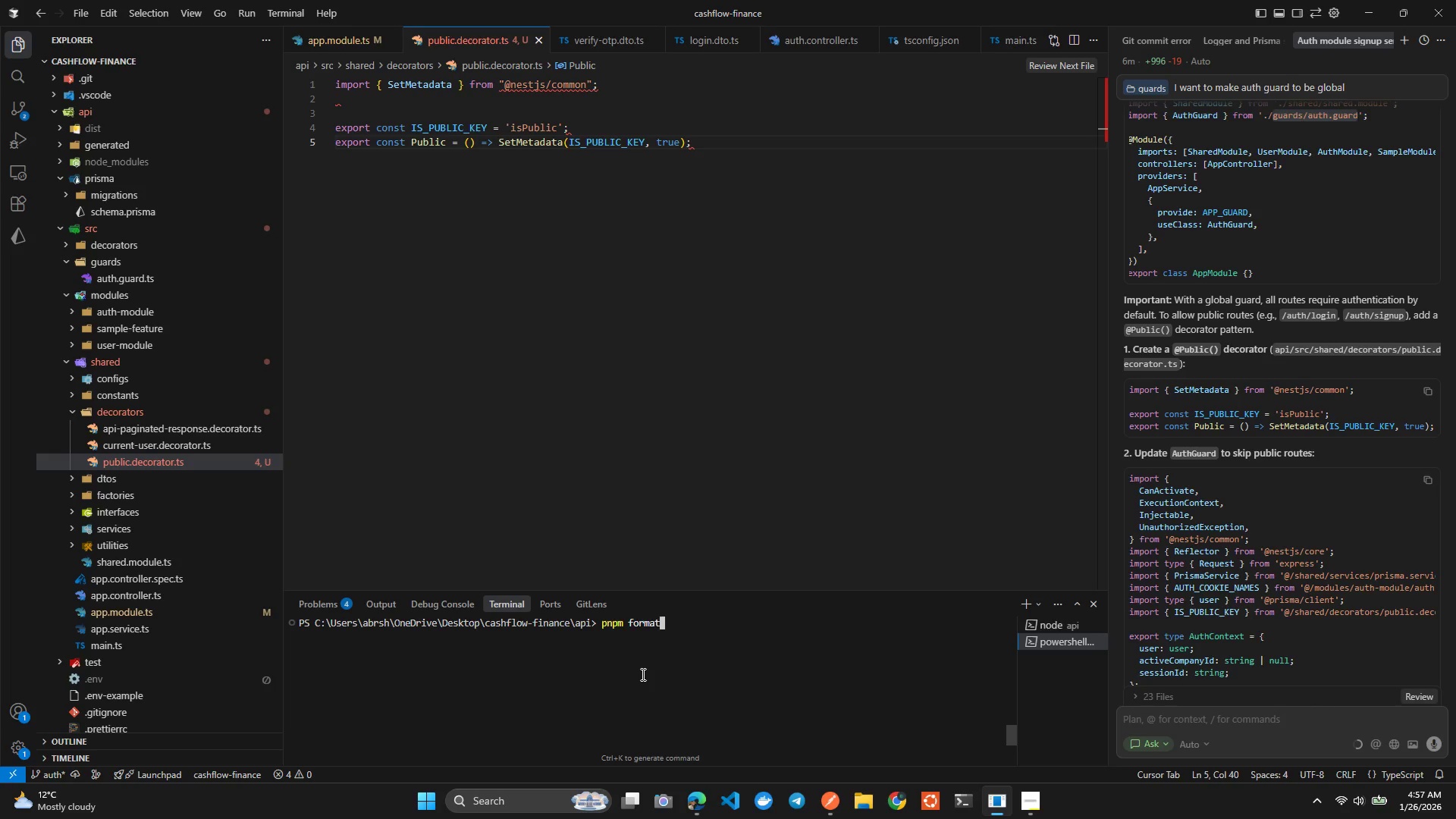 
key(Enter)
 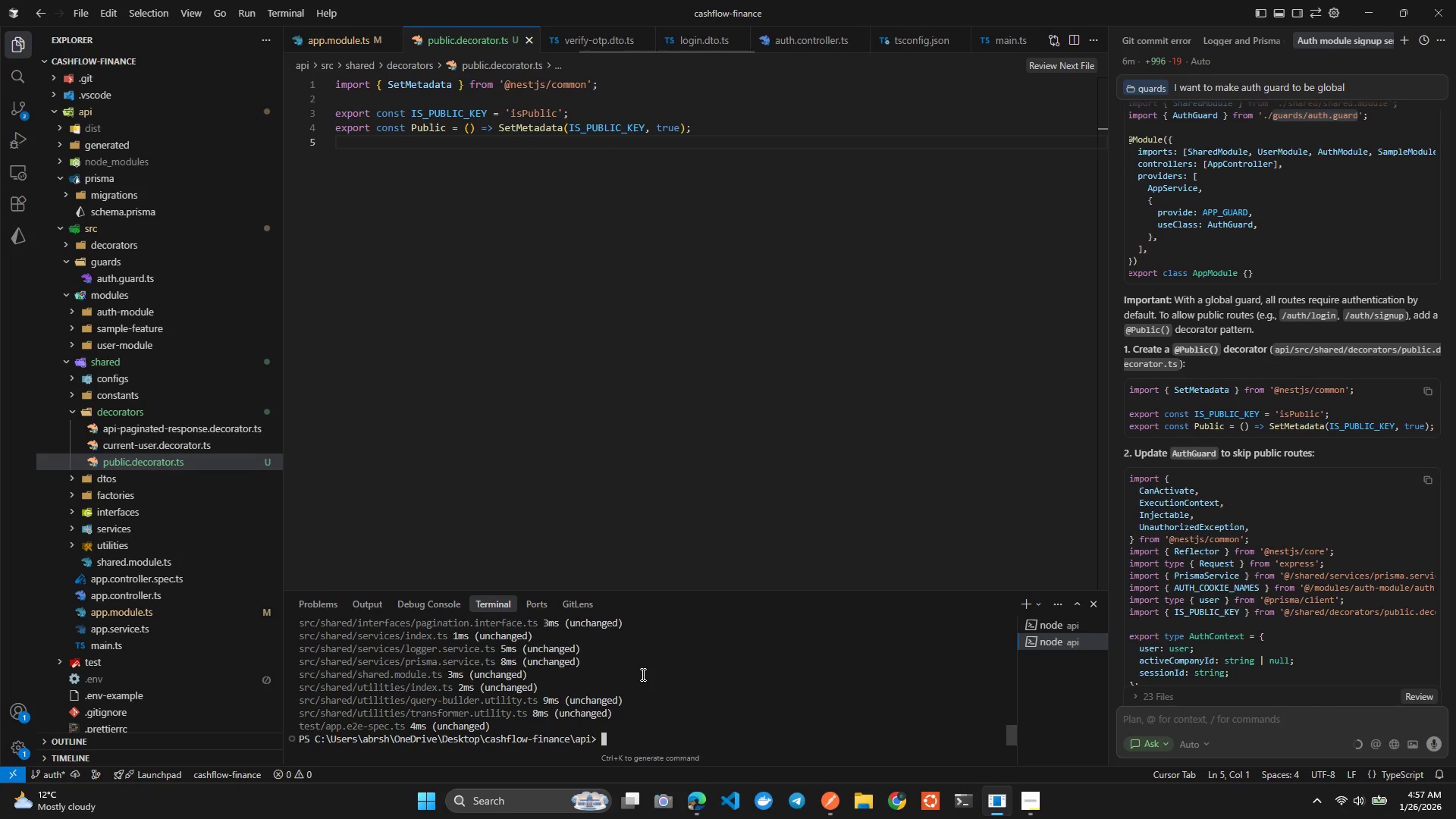 
type(clear)
 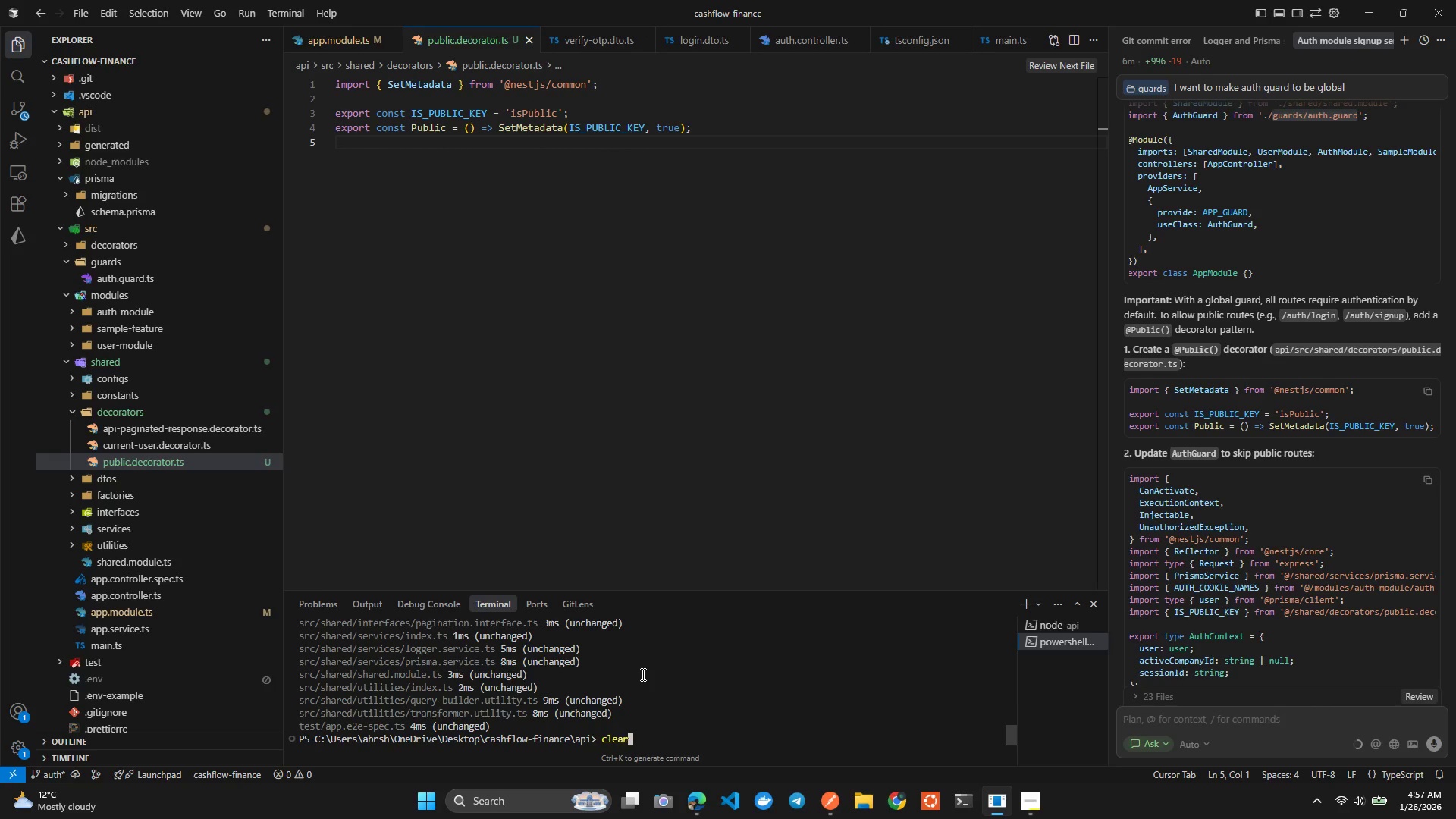 
key(Enter)
 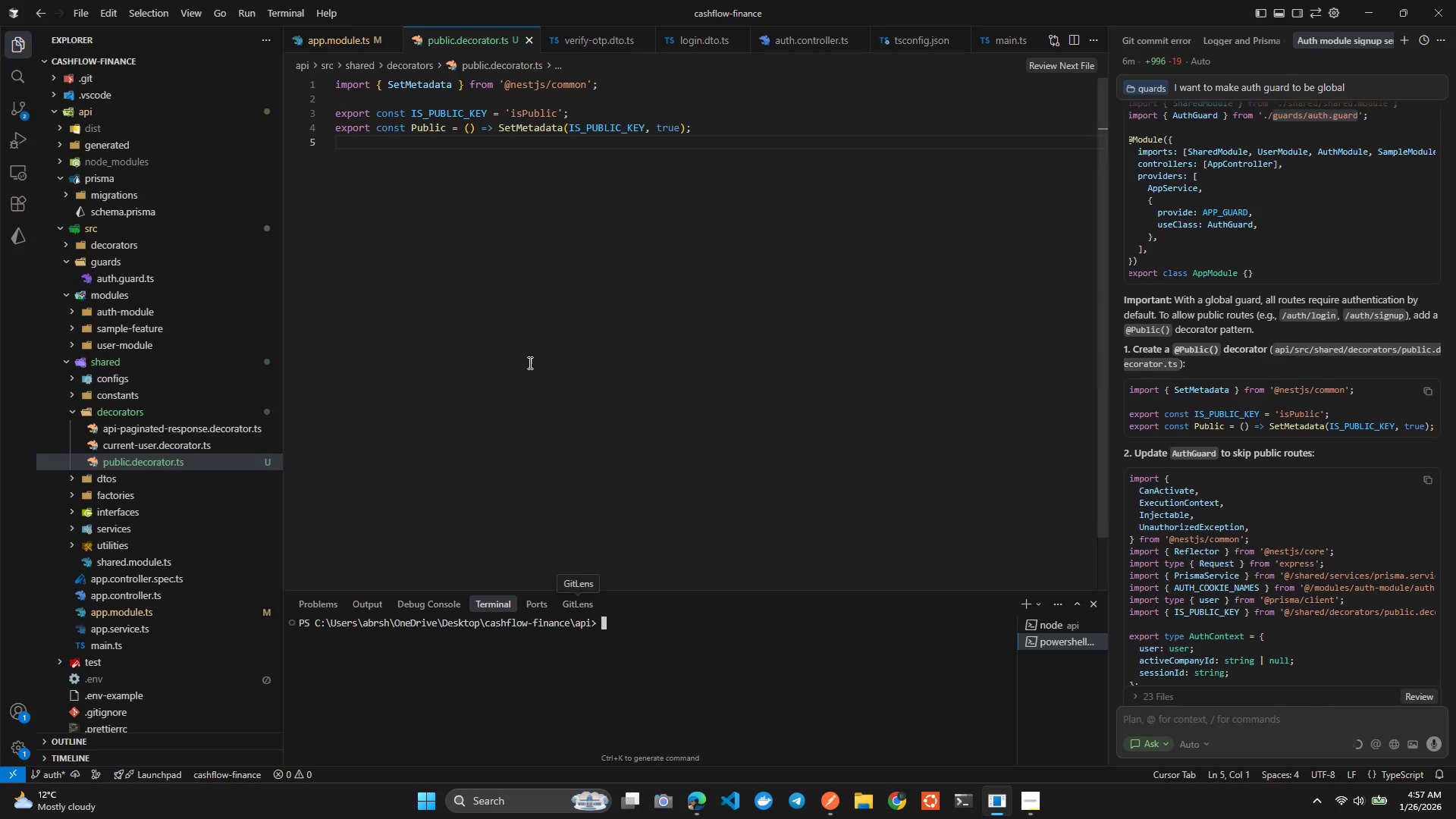 
key(Control+S)
 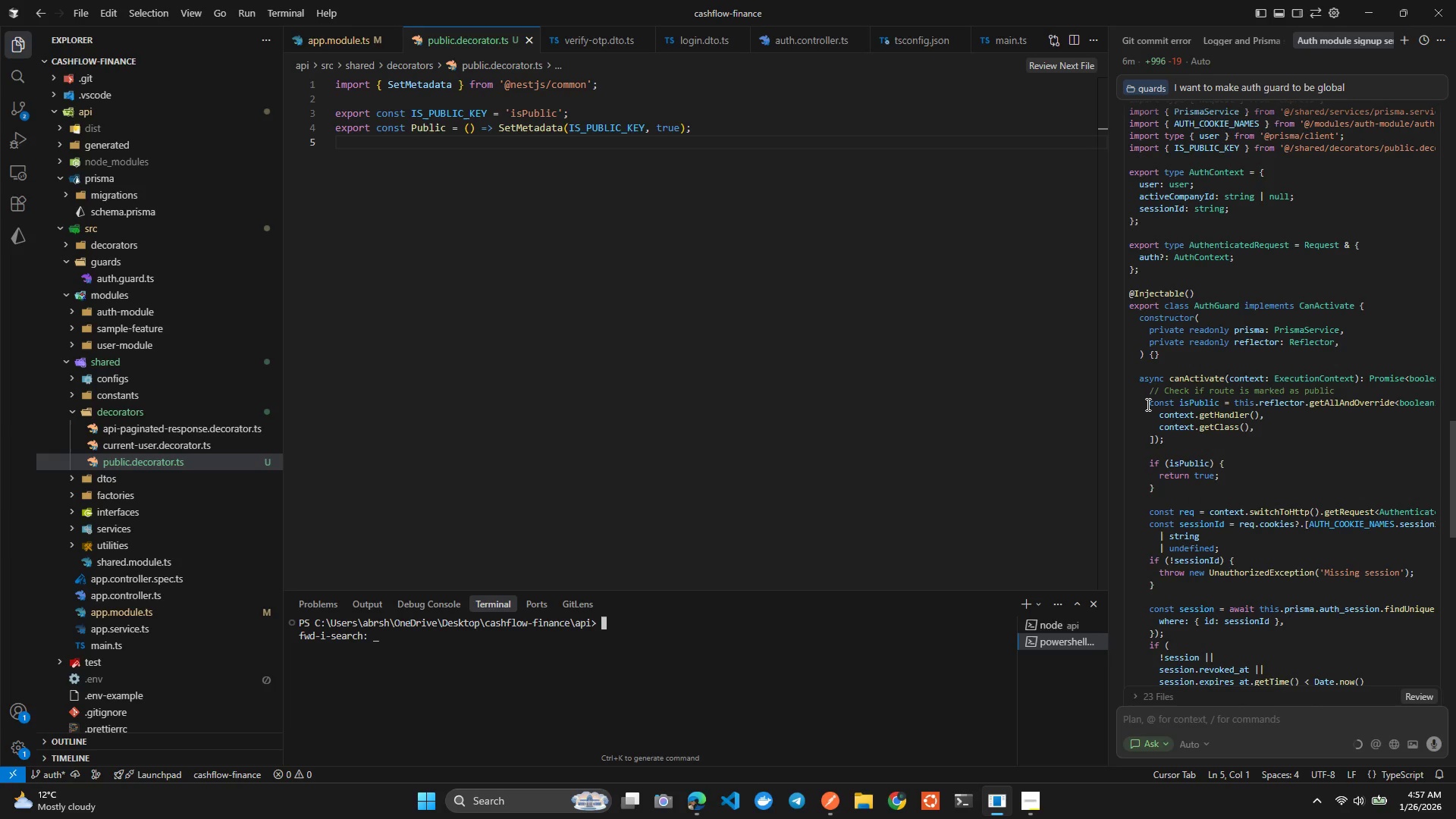 
wait(29.17)
 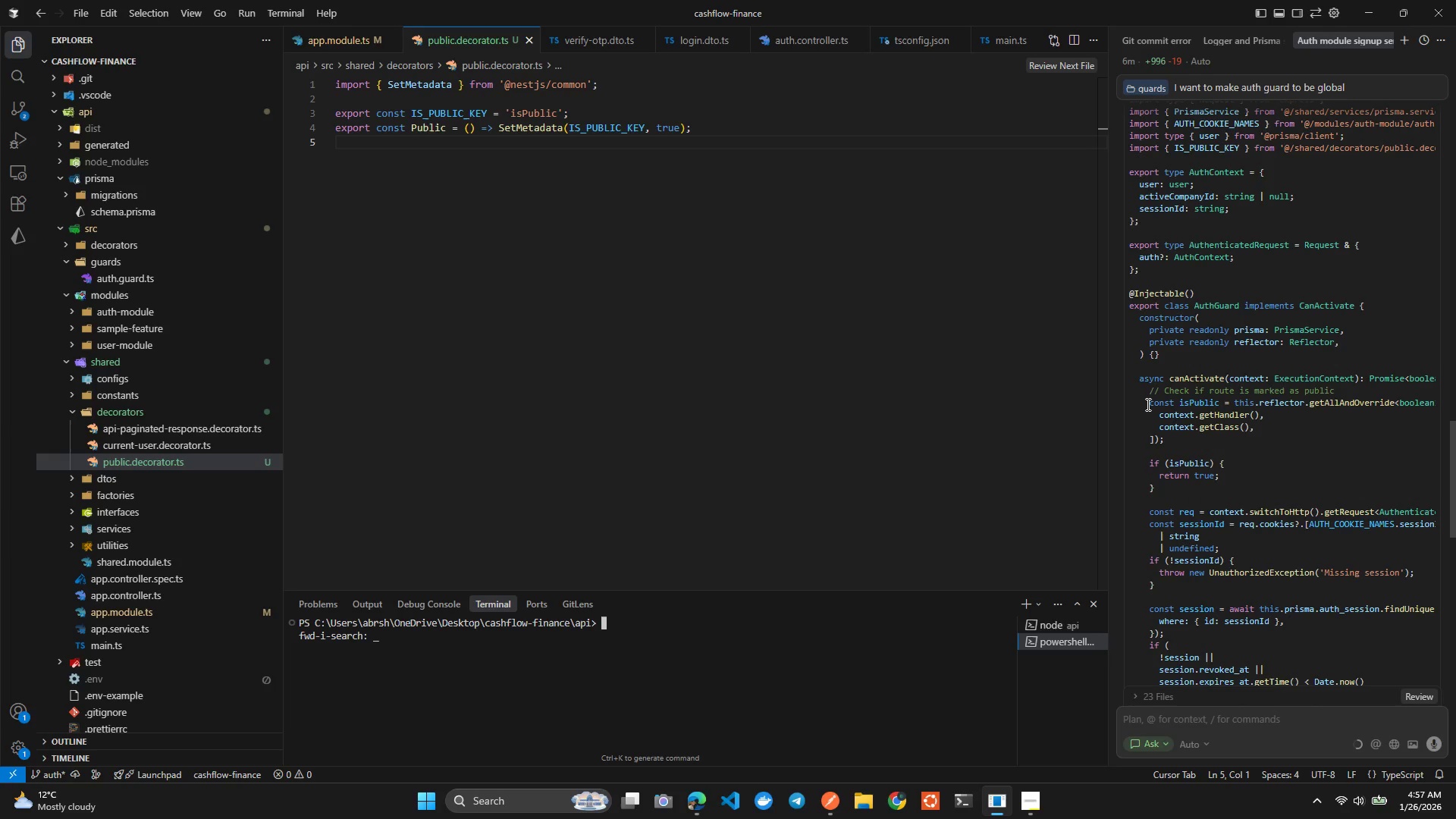 
left_click([1425, 281])
 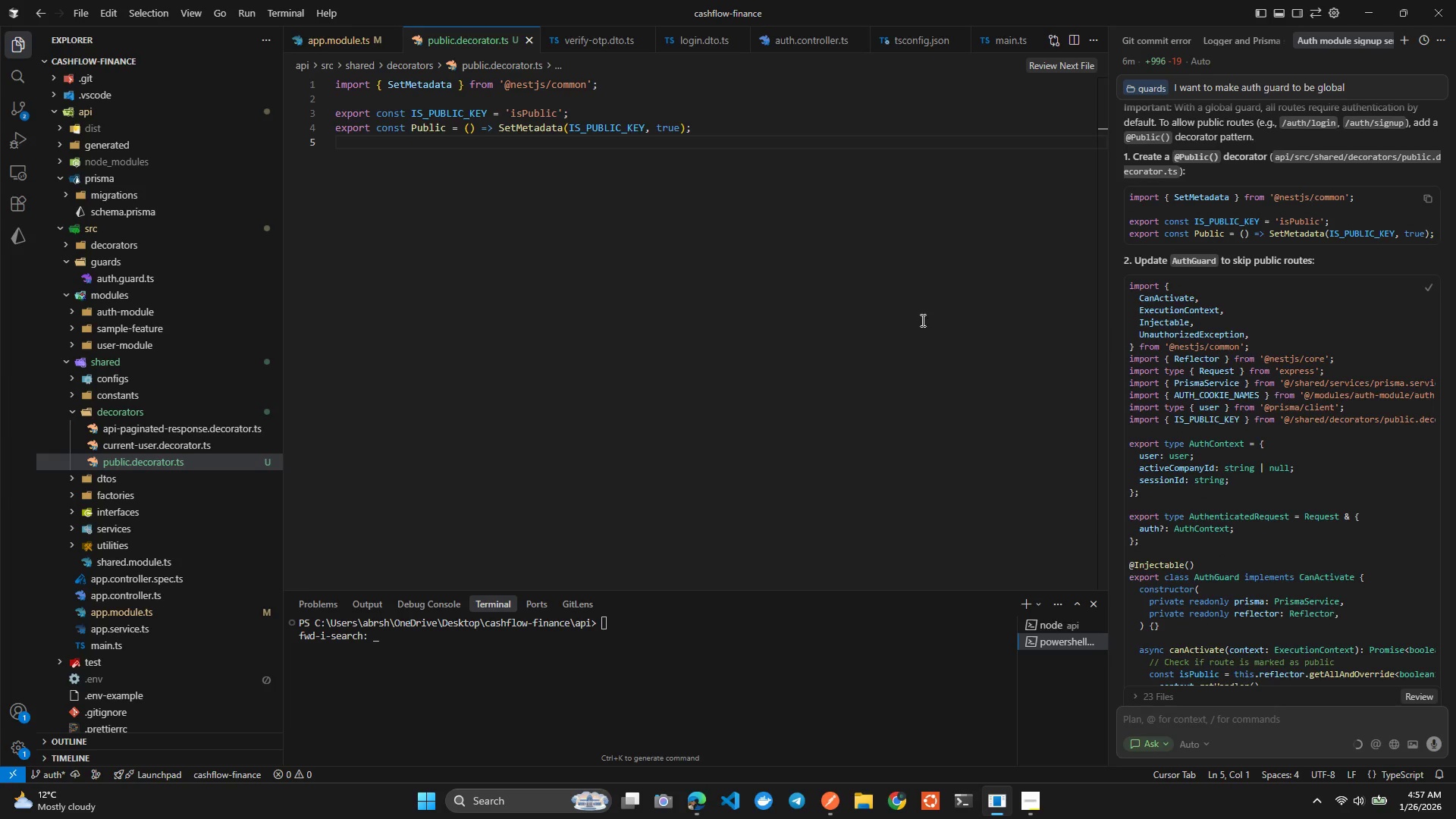 
left_click([907, 310])
 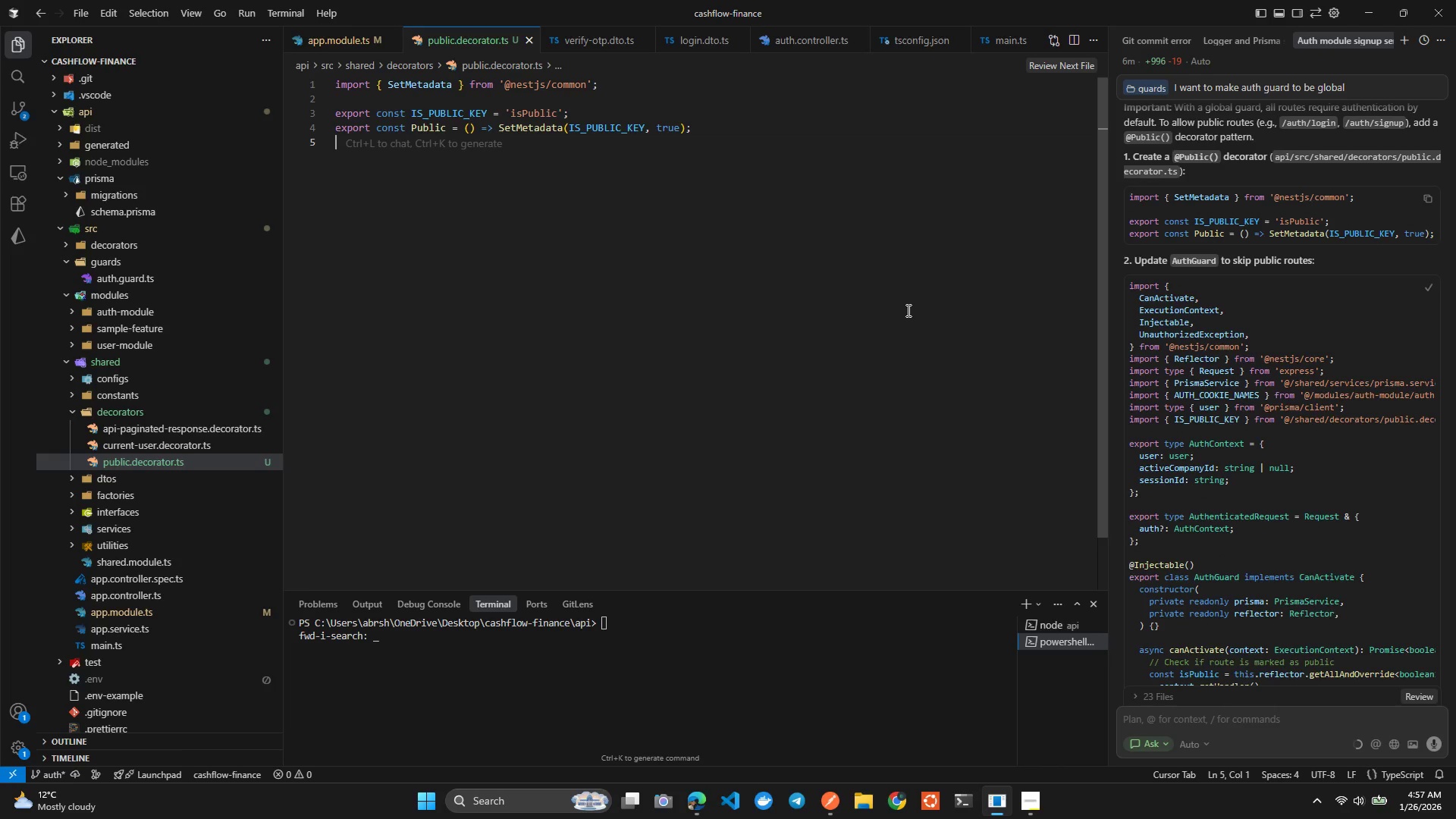 
key(Control+Tab)
 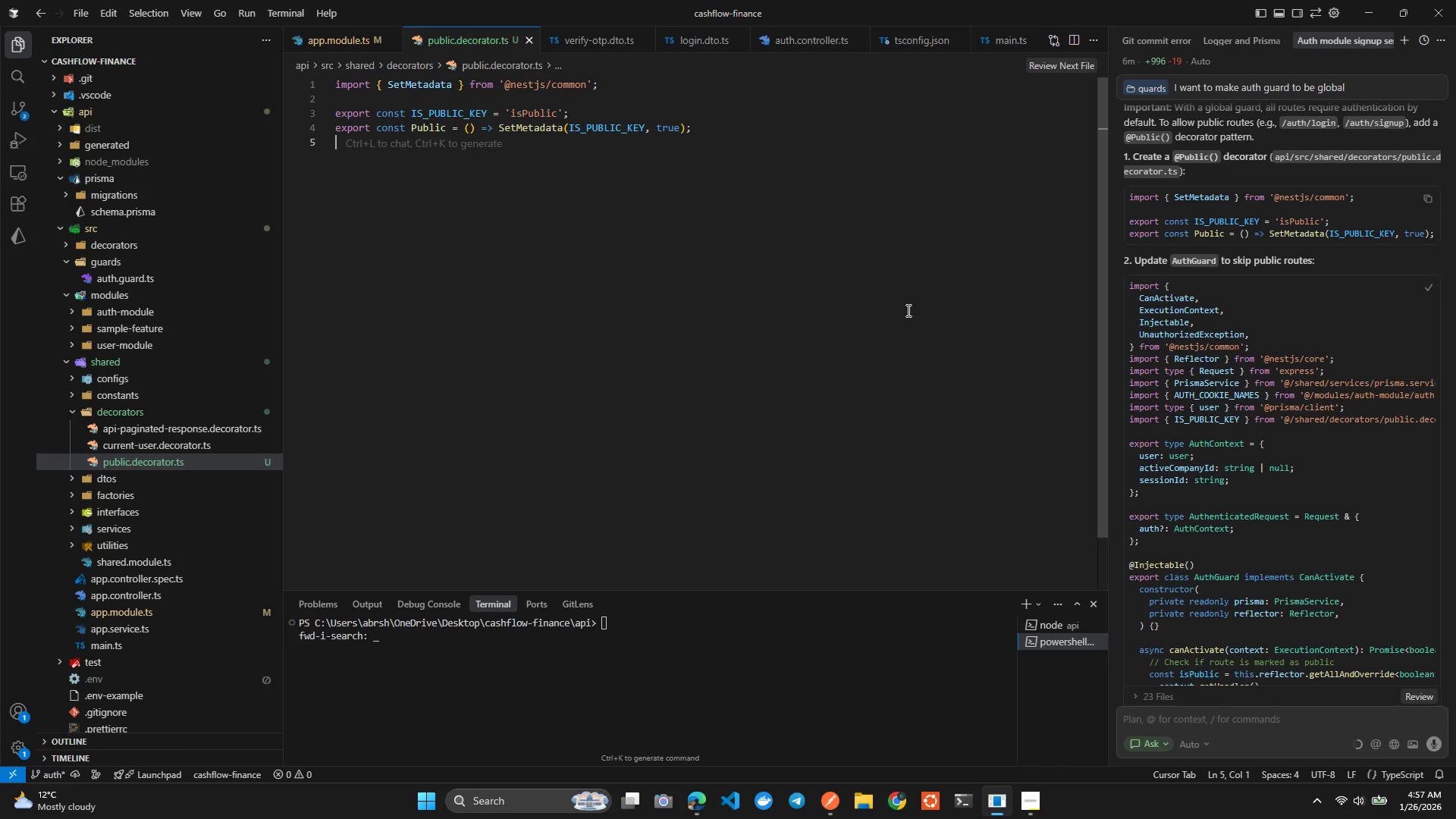 
key(Control+ArrowDown)
 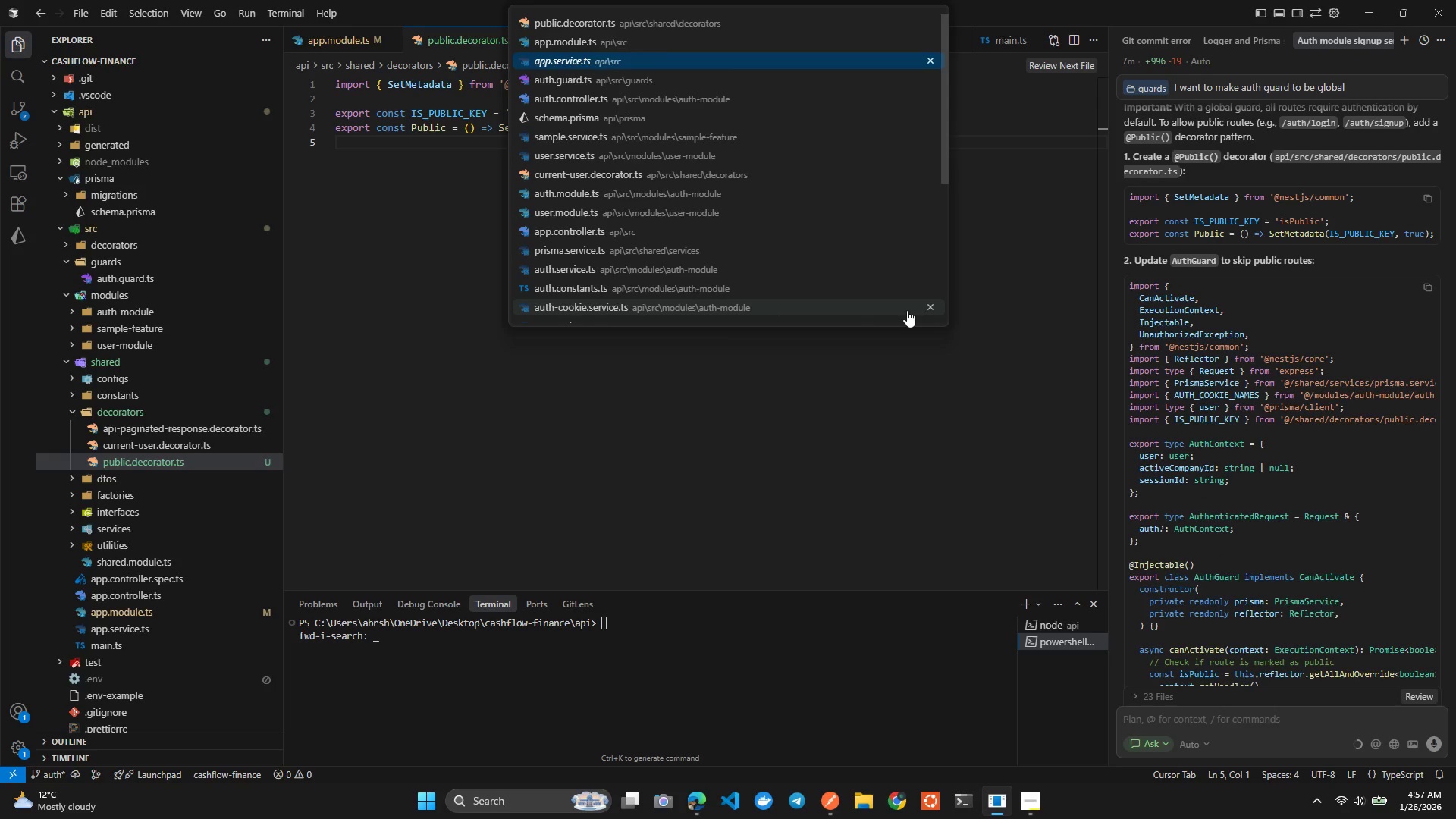 
key(Control+ArrowDown)
 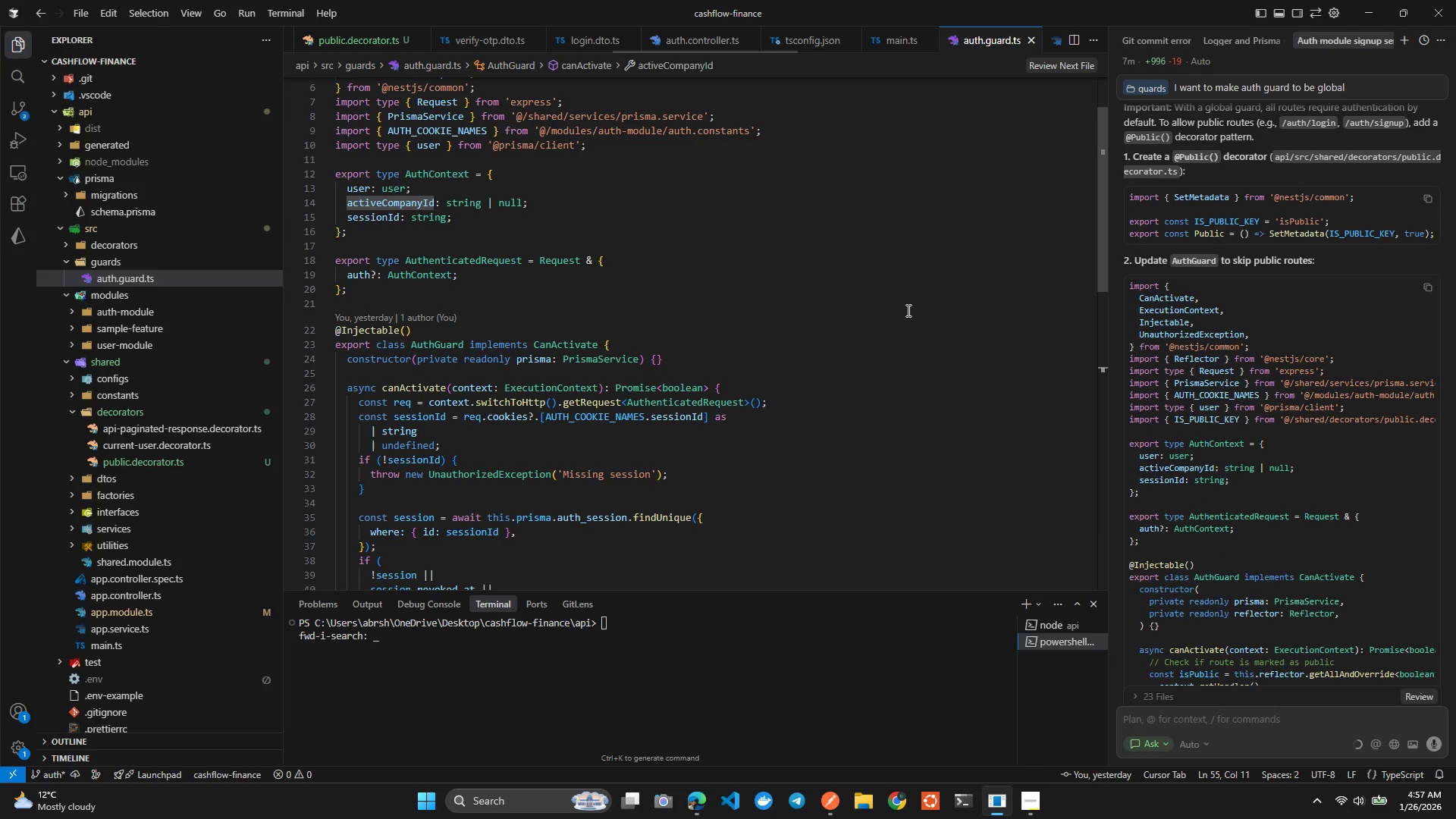 
key(Control+A)
 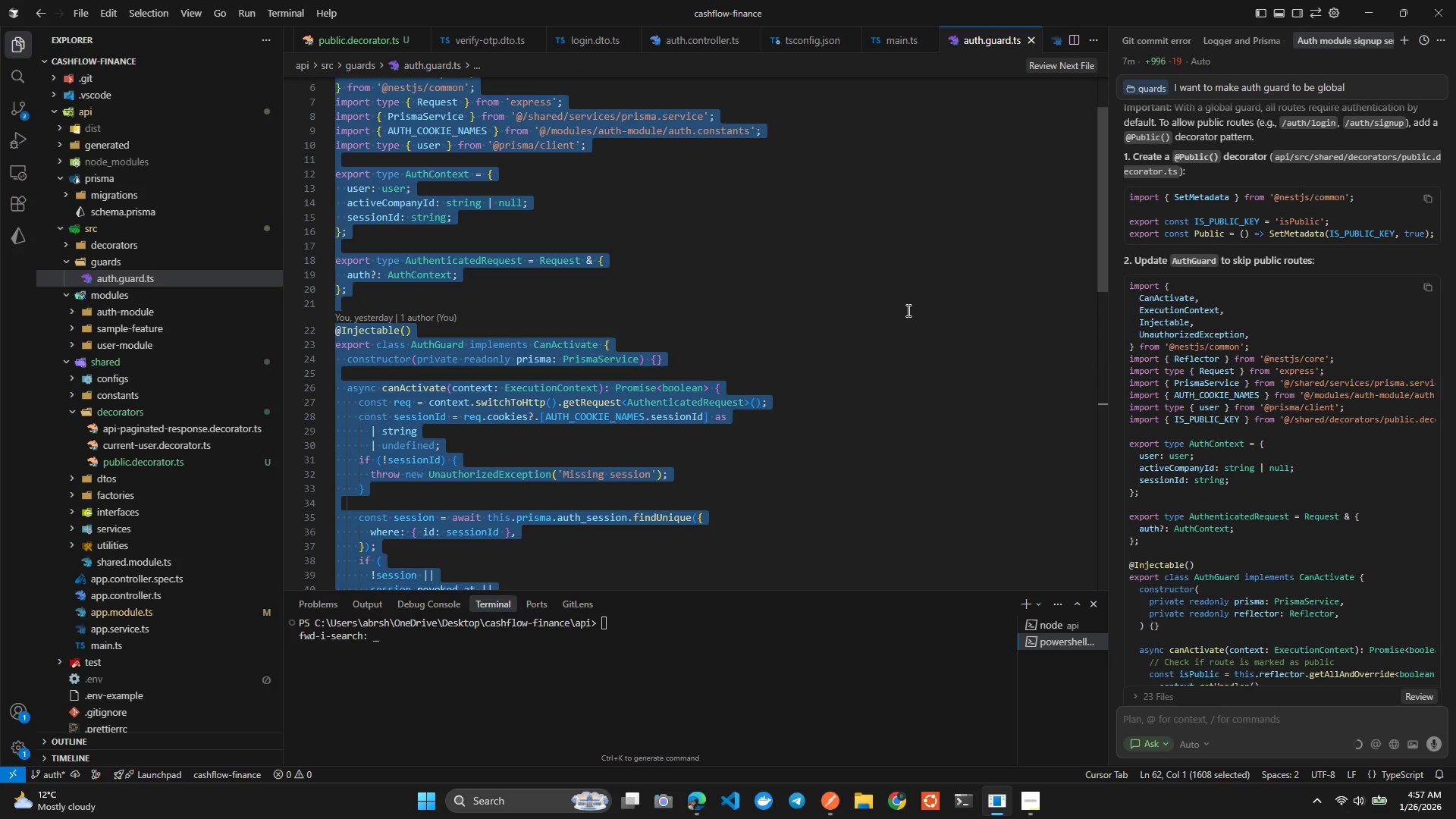 
key(Control+V)
 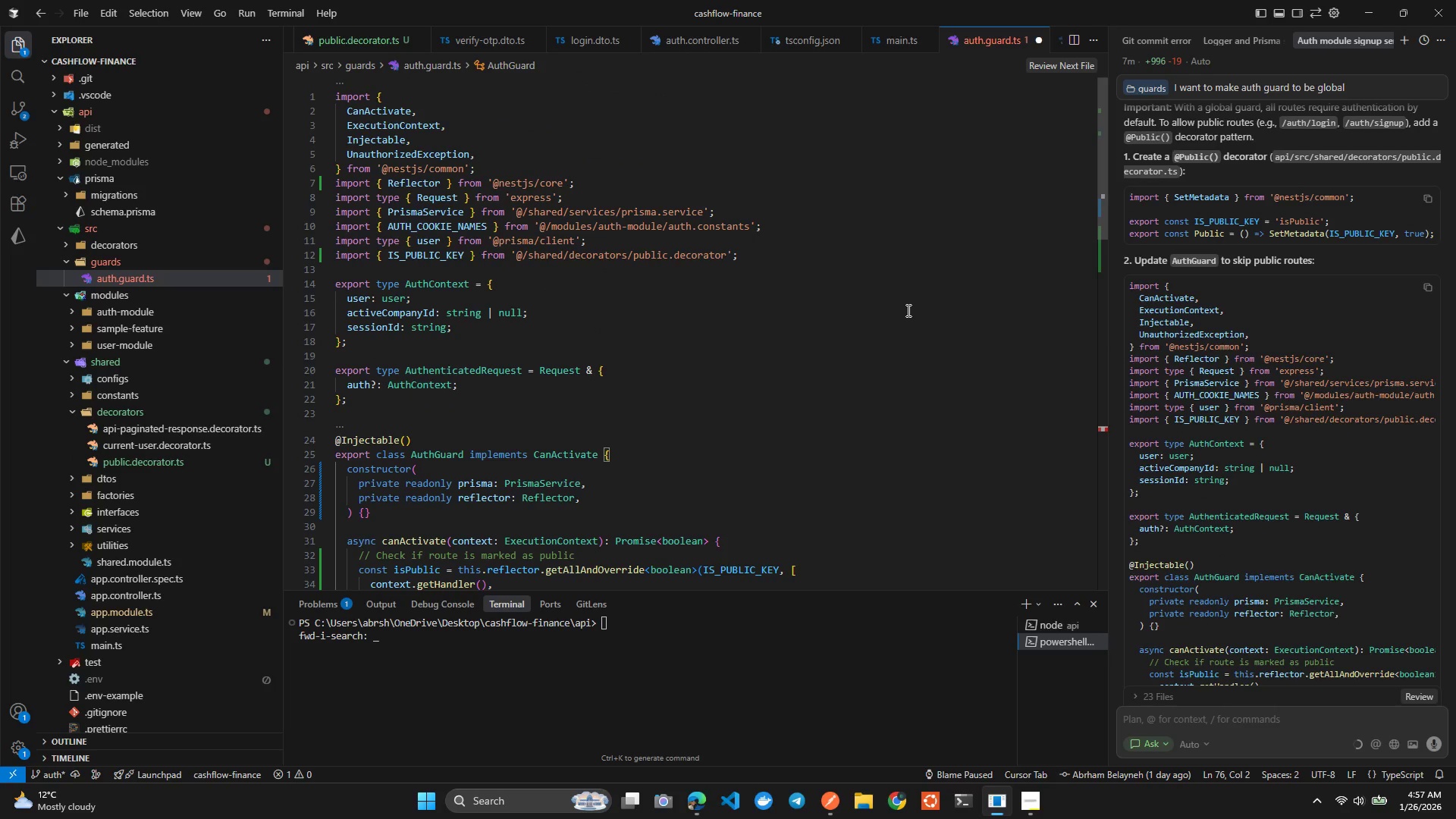 
key(Alt+AltLeft)
 